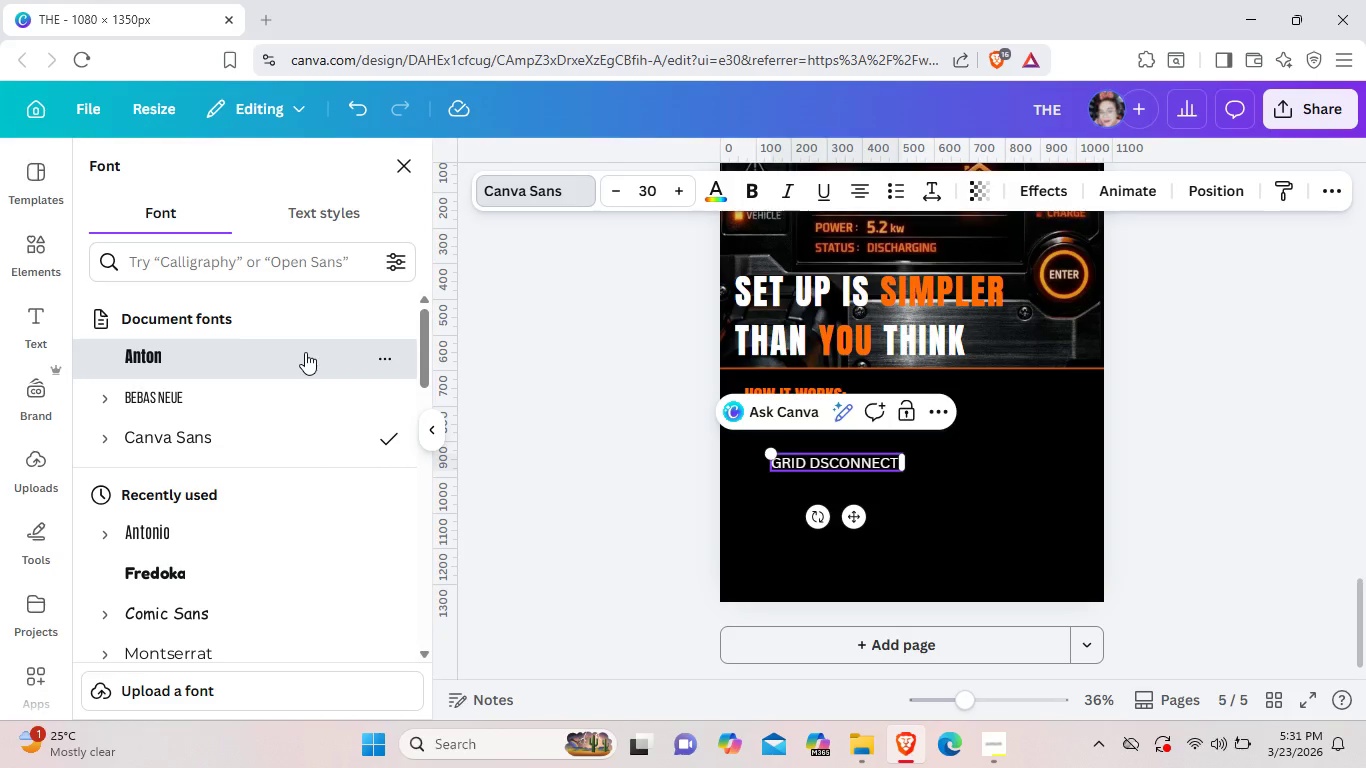 
left_click([305, 352])
 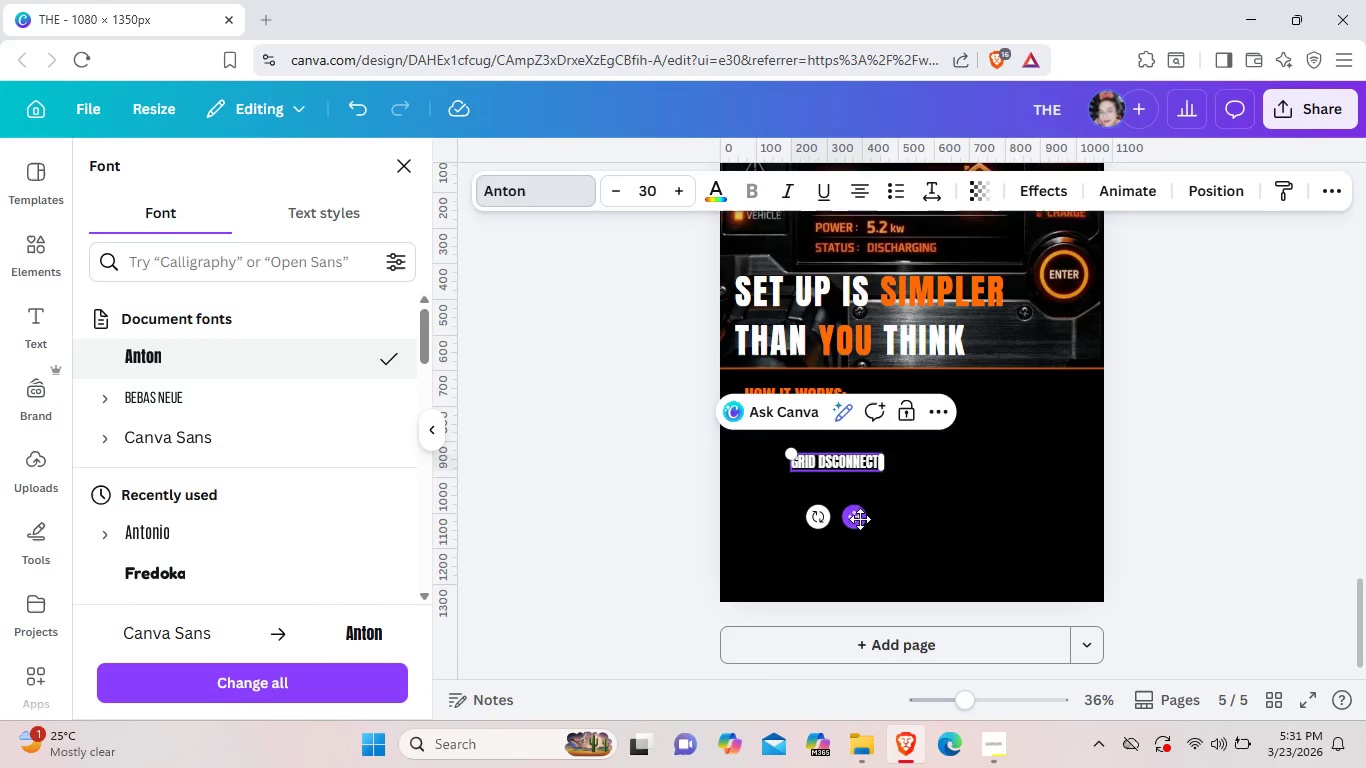 
left_click_drag(start_coordinate=[860, 519], to_coordinate=[807, 514])
 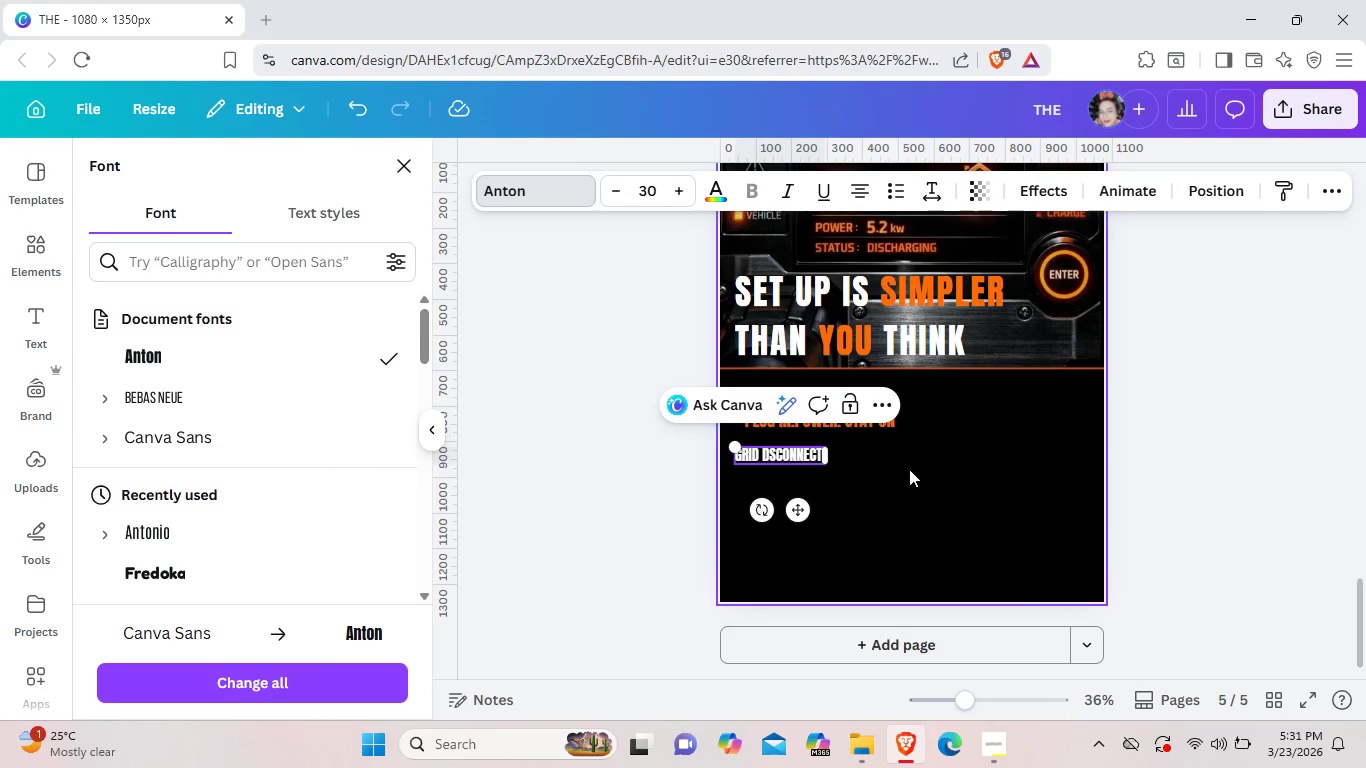 
left_click([917, 481])
 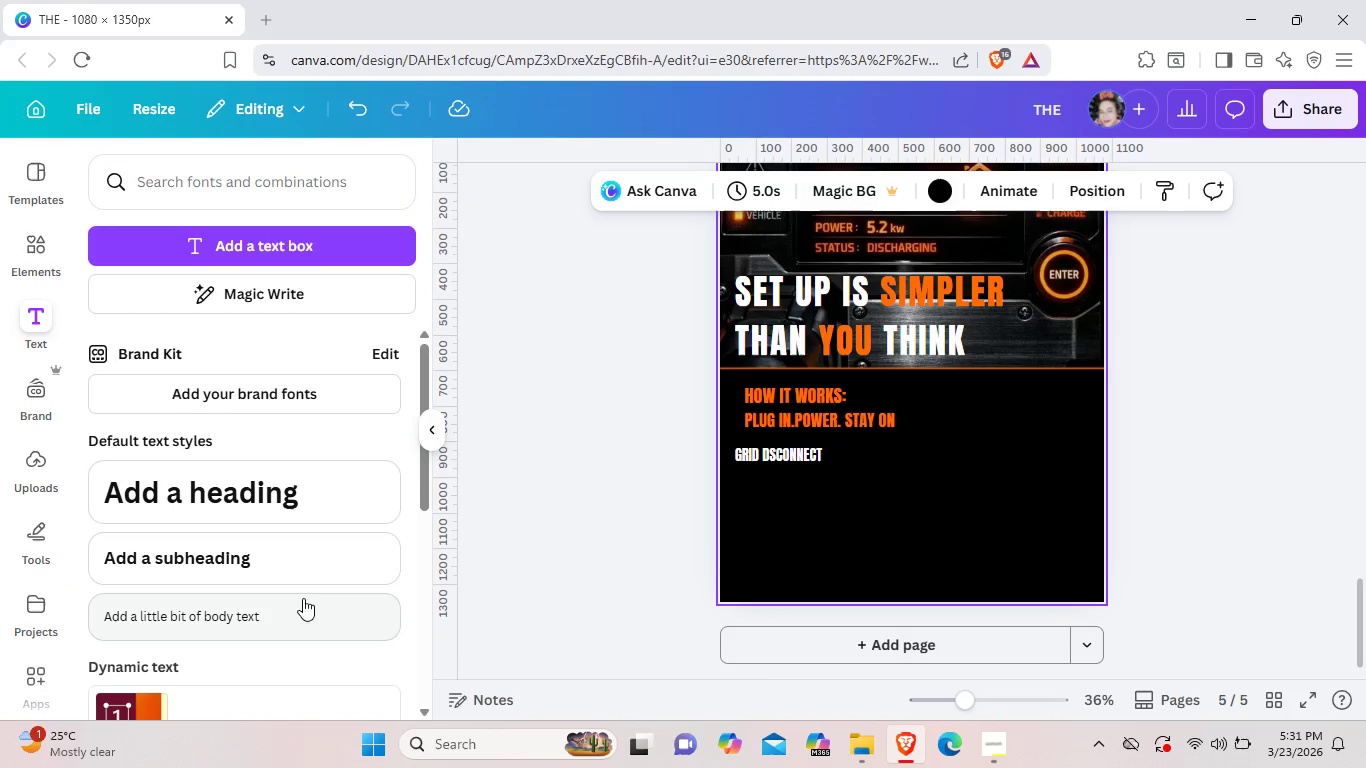 
left_click([301, 607])
 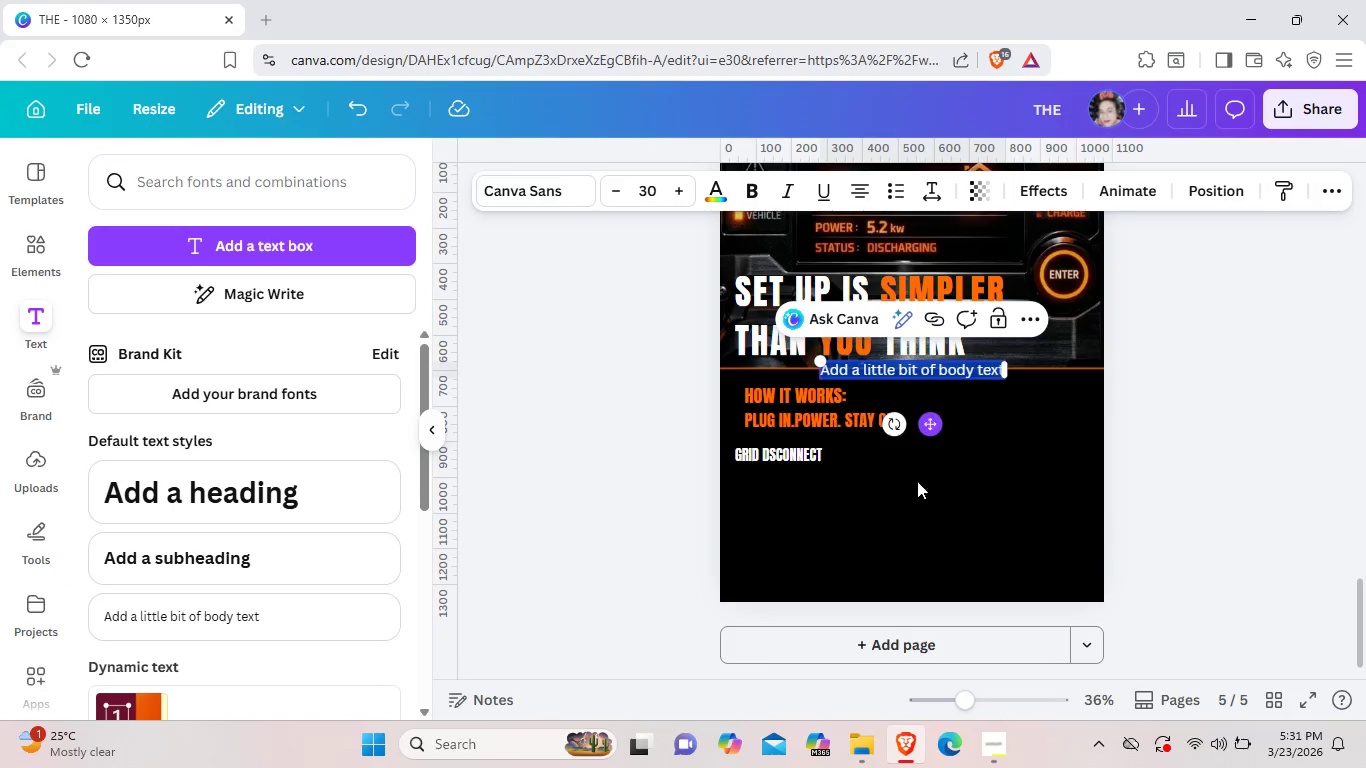 
left_click_drag(start_coordinate=[932, 426], to_coordinate=[850, 544])
 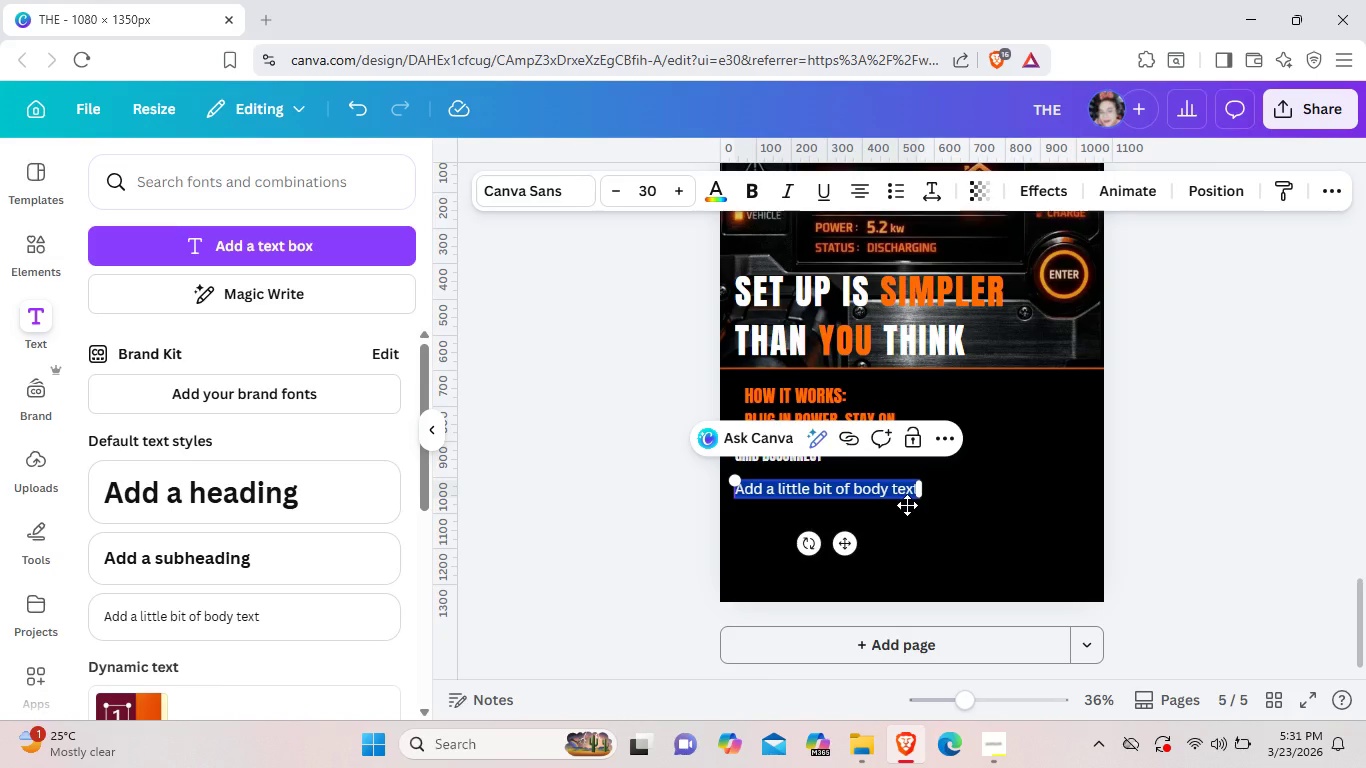 
key(Backspace)
 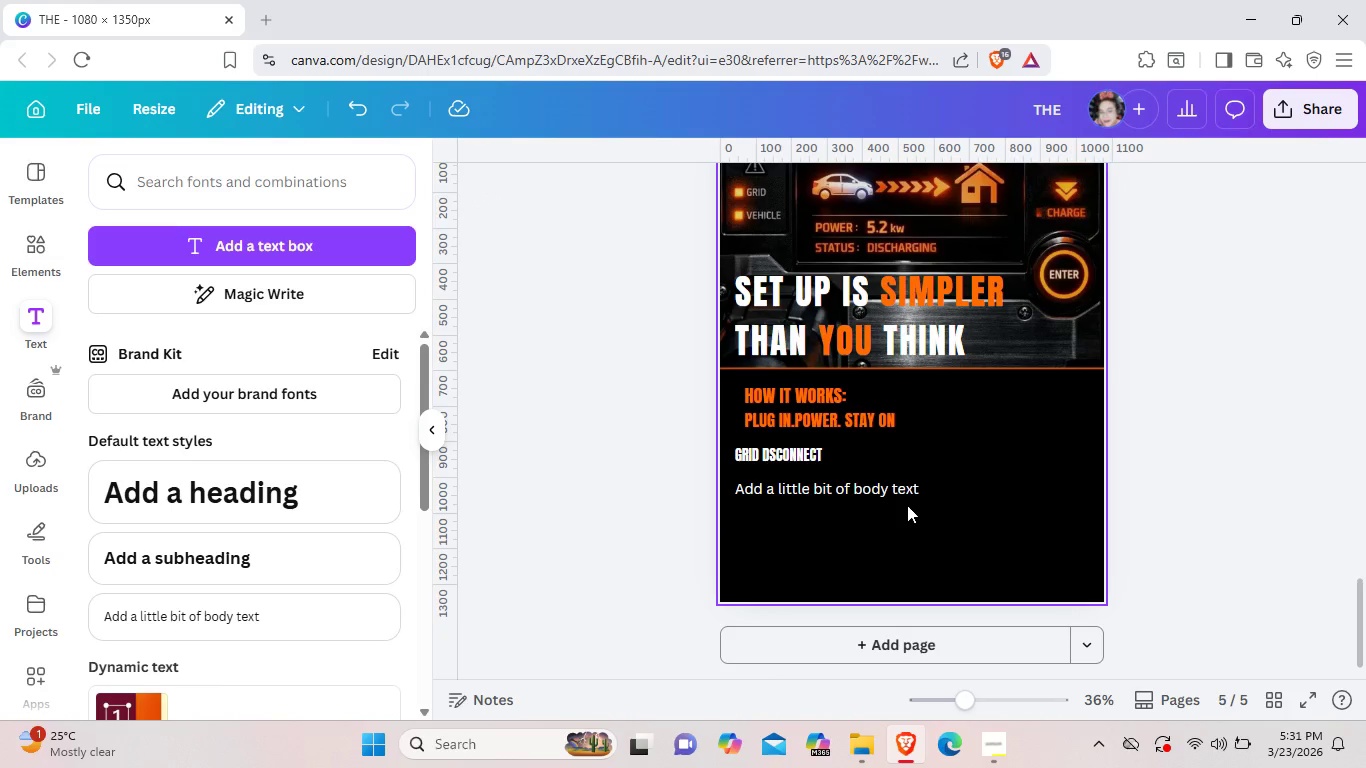 
key(Control+ControlLeft)
 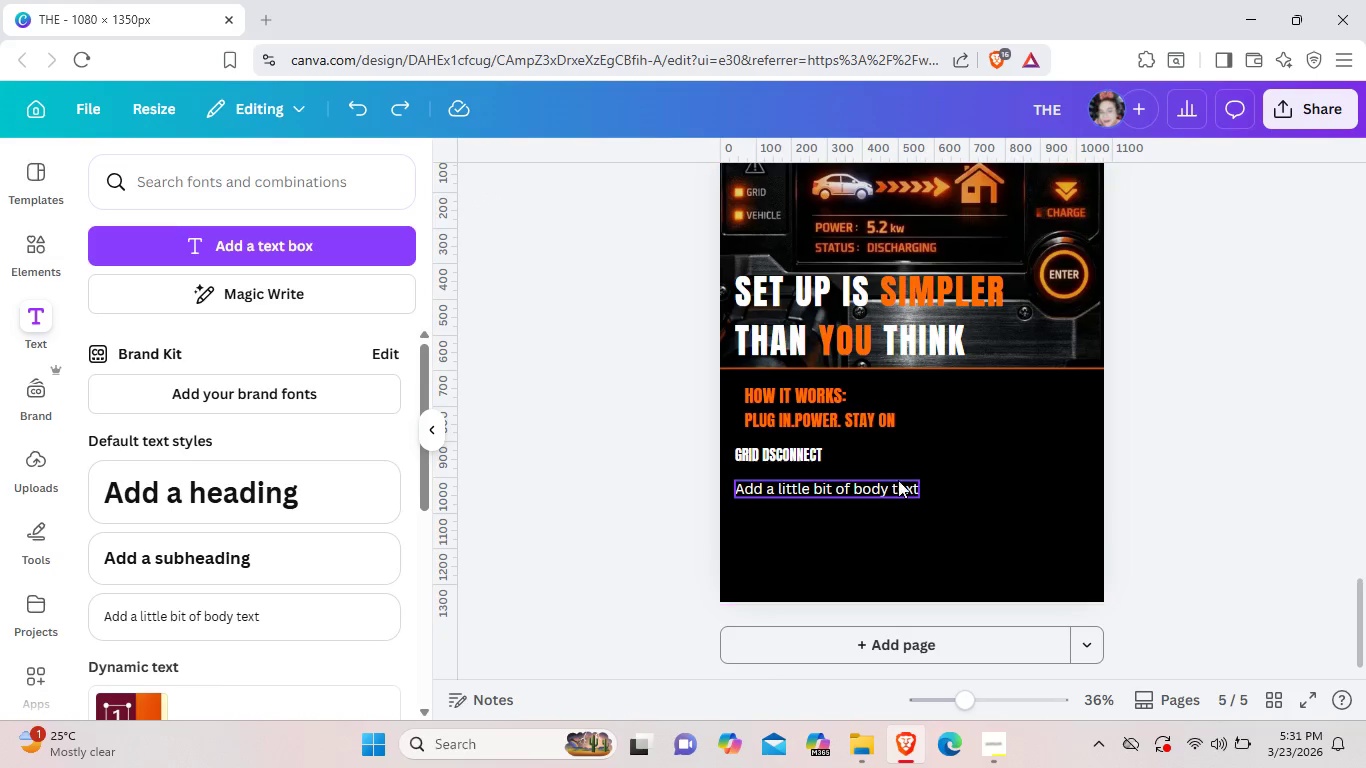 
key(Control+Z)
 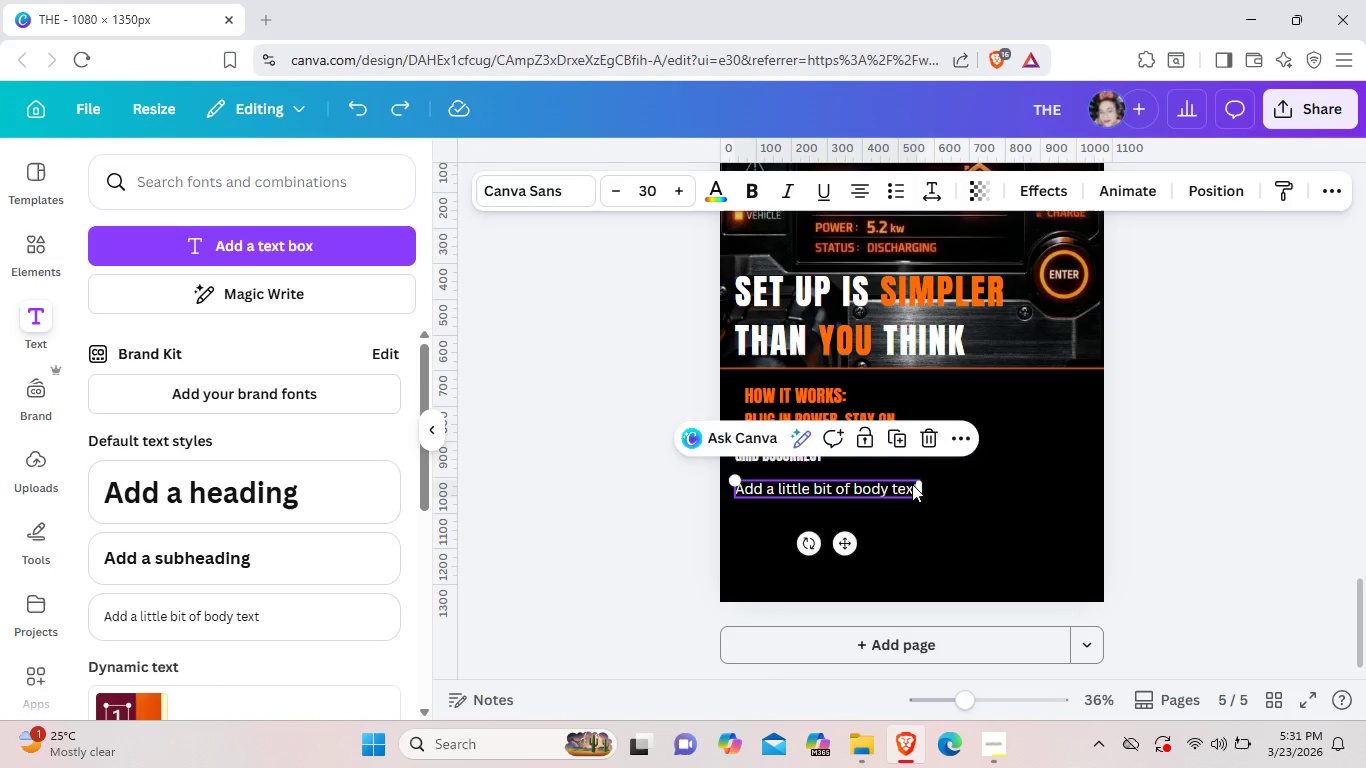 
left_click_drag(start_coordinate=[898, 480], to_coordinate=[921, 493])
 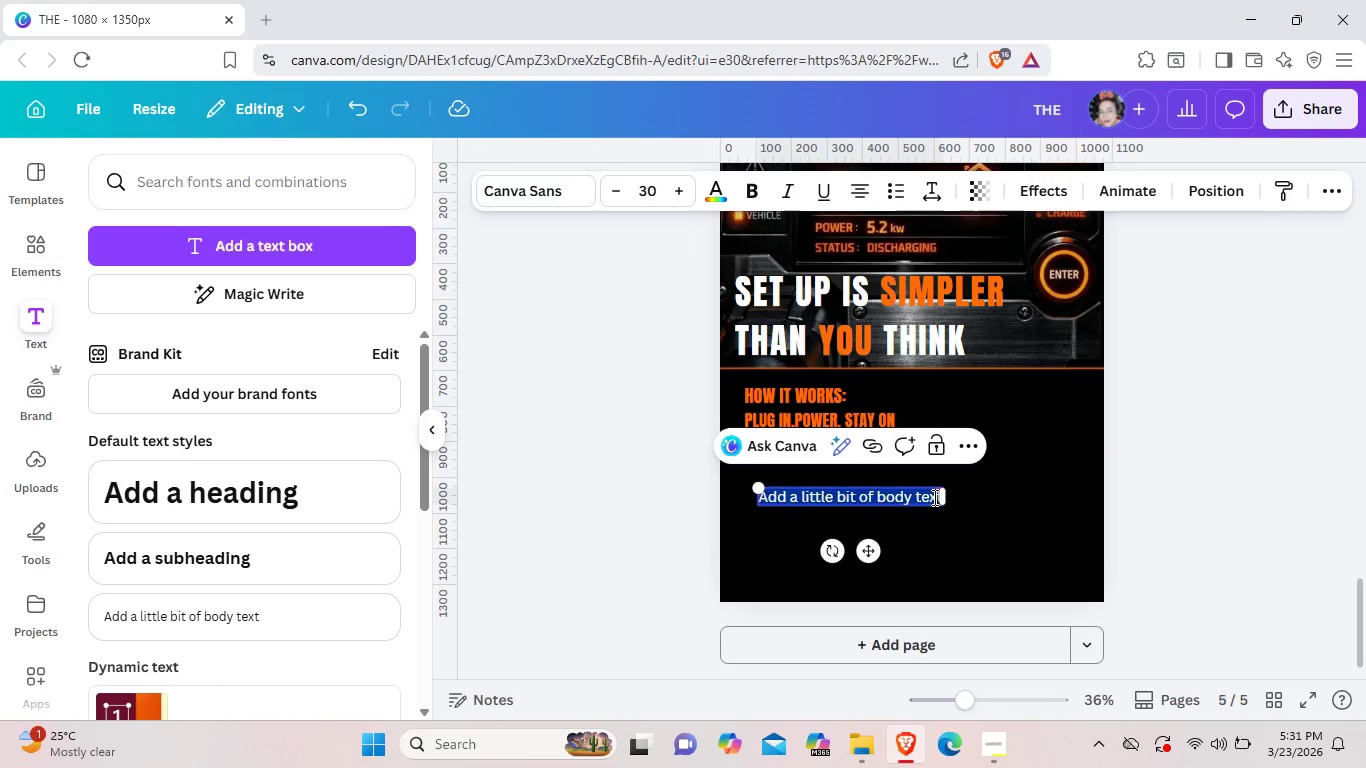 
double_click([933, 497])
 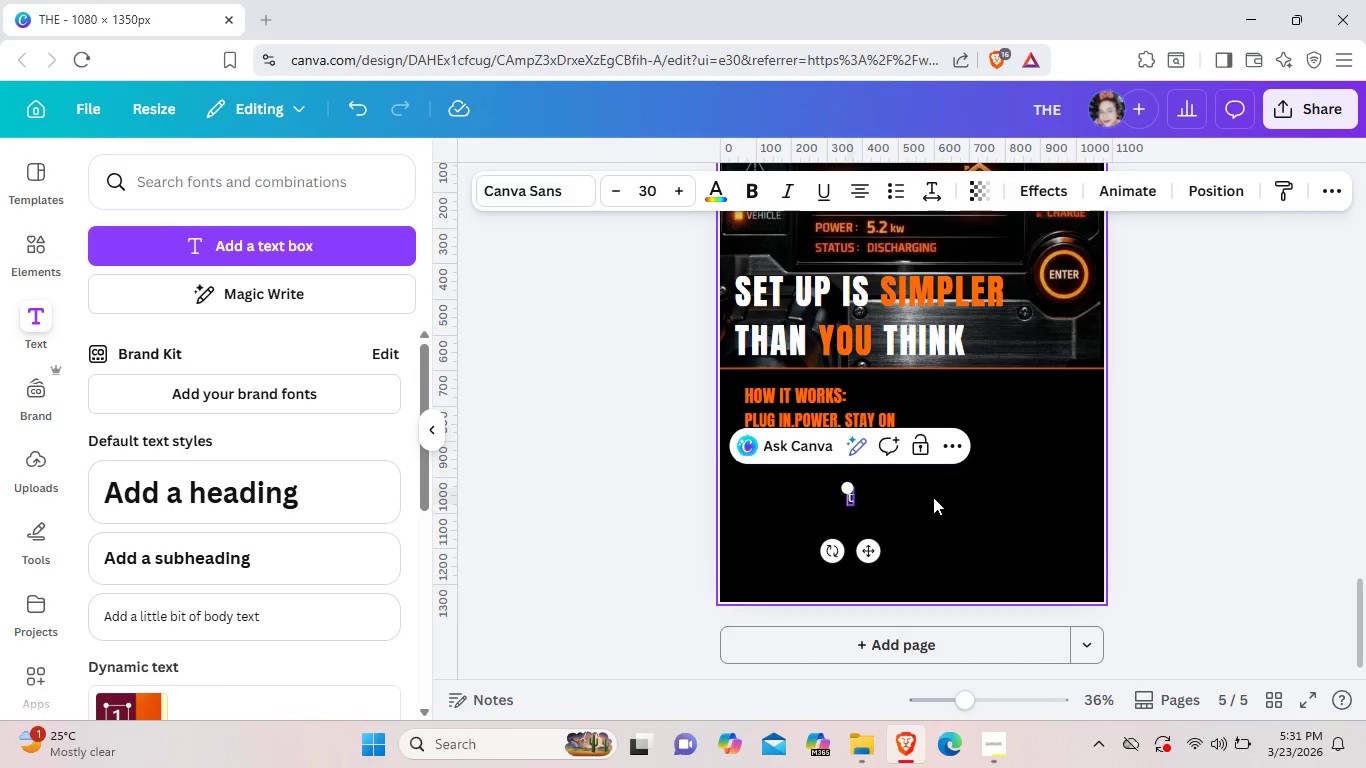 
key(Backspace)
 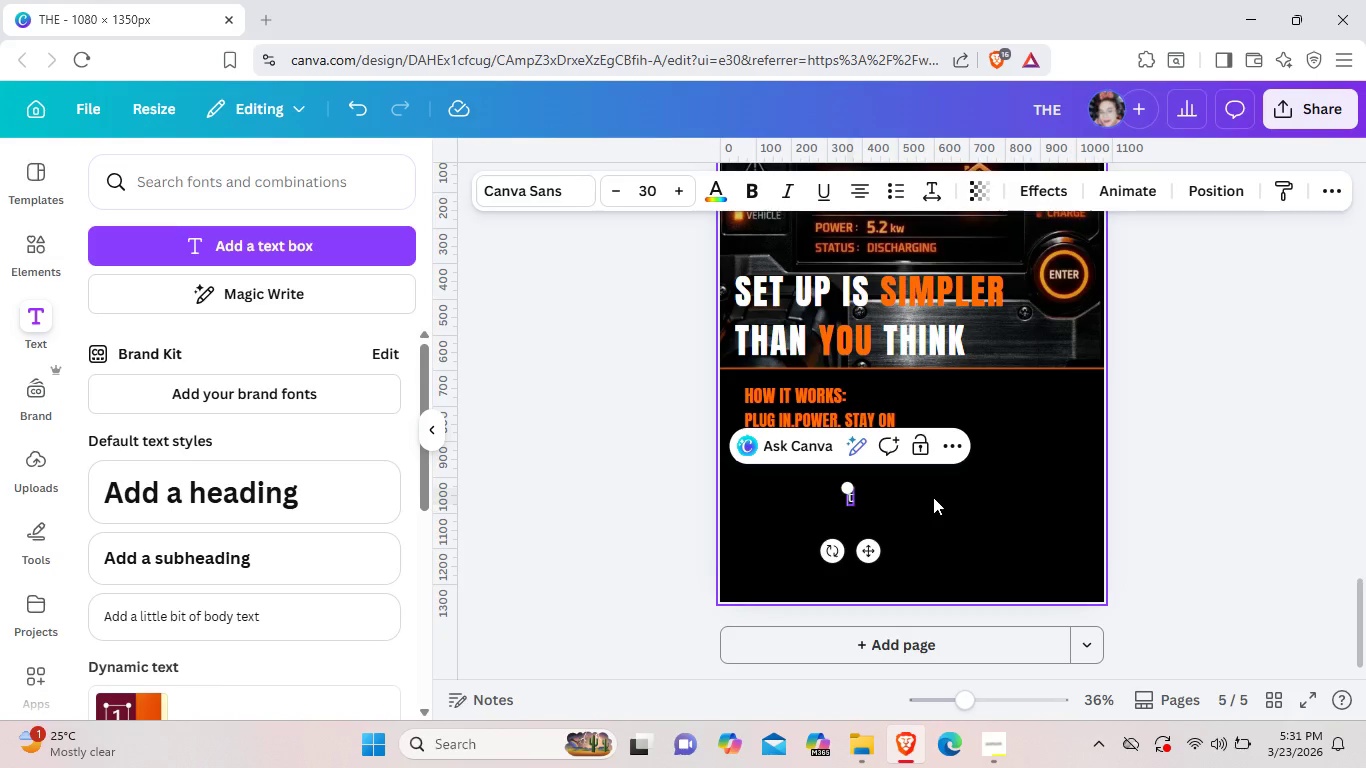 
key(ArrowRight)
 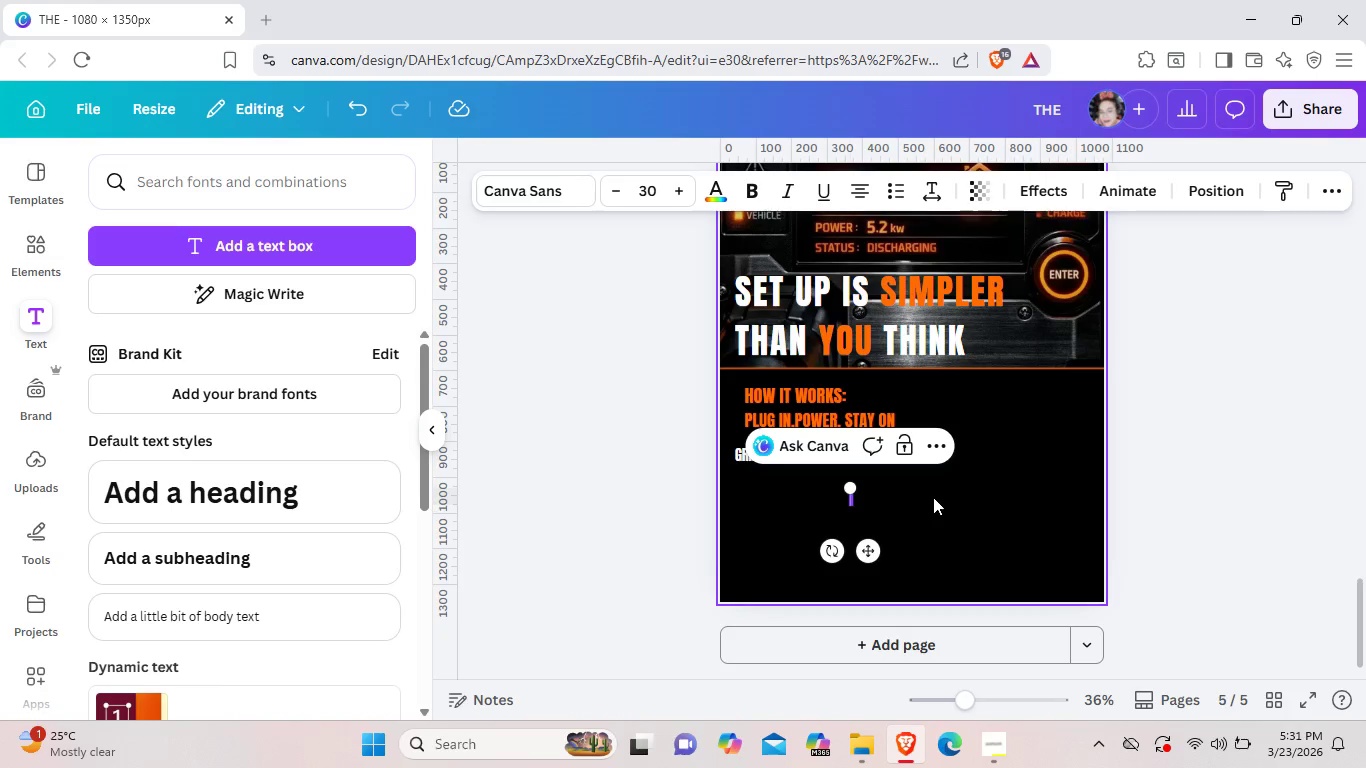 
key(Backspace)
type(Whe)
key(Backspace)
key(Backspace)
key(Backspace)
type(wh)
key(Backspace)
type(HEN AN OUTAGE IS DETECTED.)
 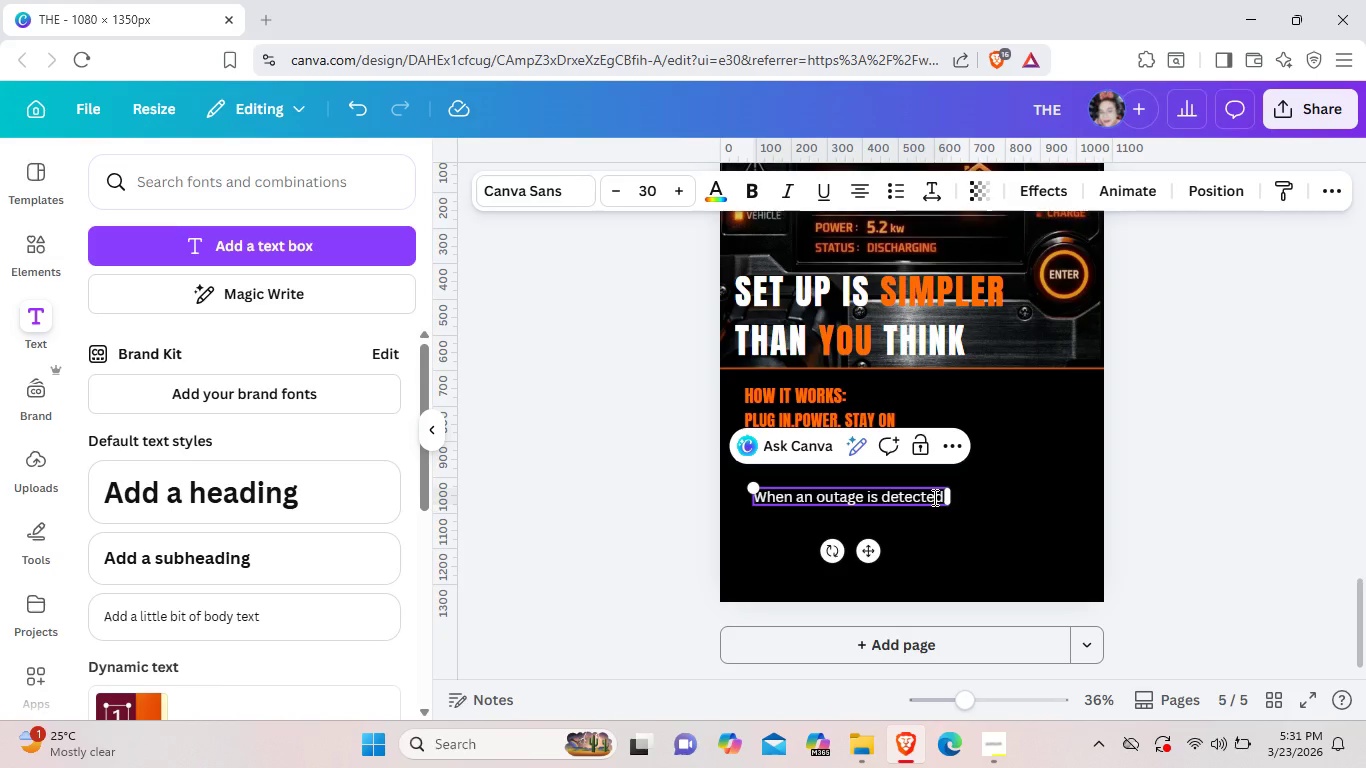 
wait(5.14)
 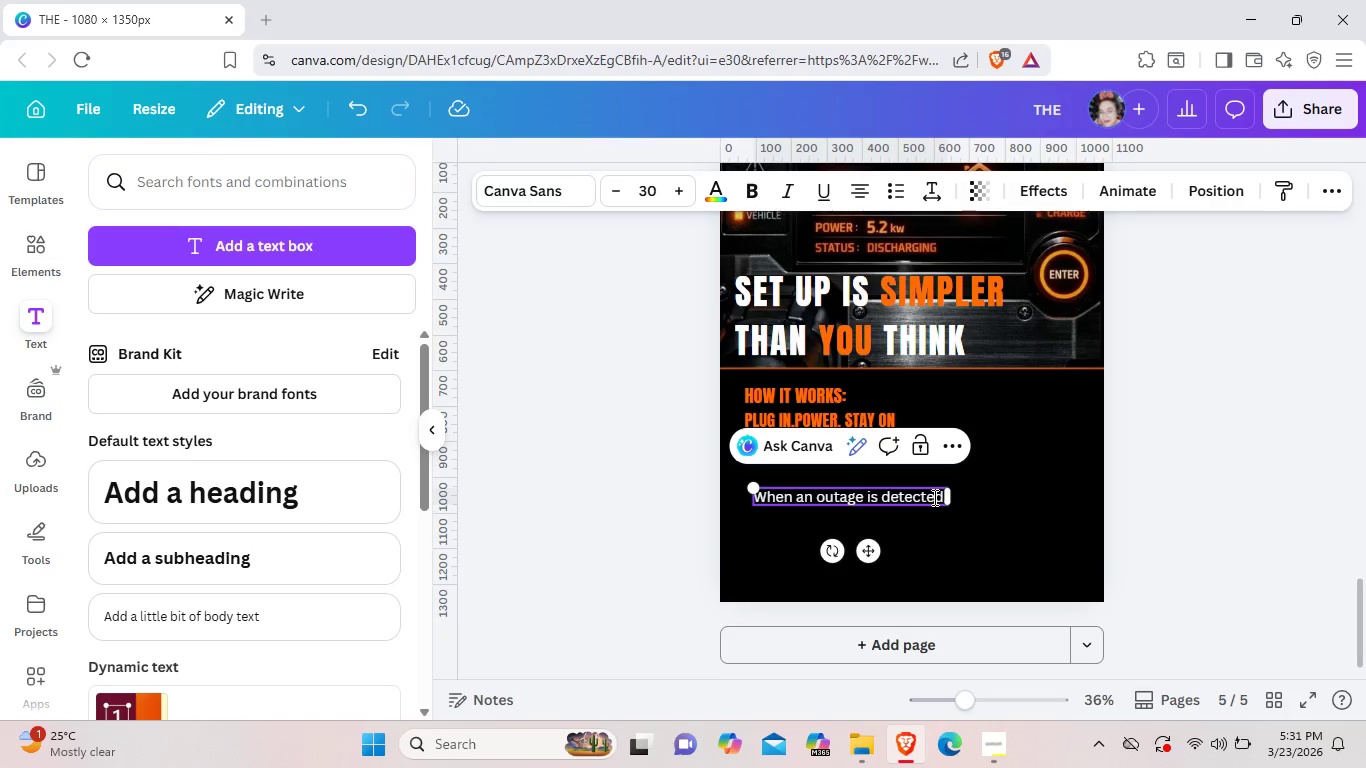 
type(, THE SYS)
key(Backspace)
key(Backspace)
key(Backspace)
key(Backspace)
key(Backspace)
key(Backspace)
key(Backspace)
key(Backspace)
key(Backspace)
type( )
key(Backspace)
type(, THE SYSTE,)
key(Backspace)
type(M)
 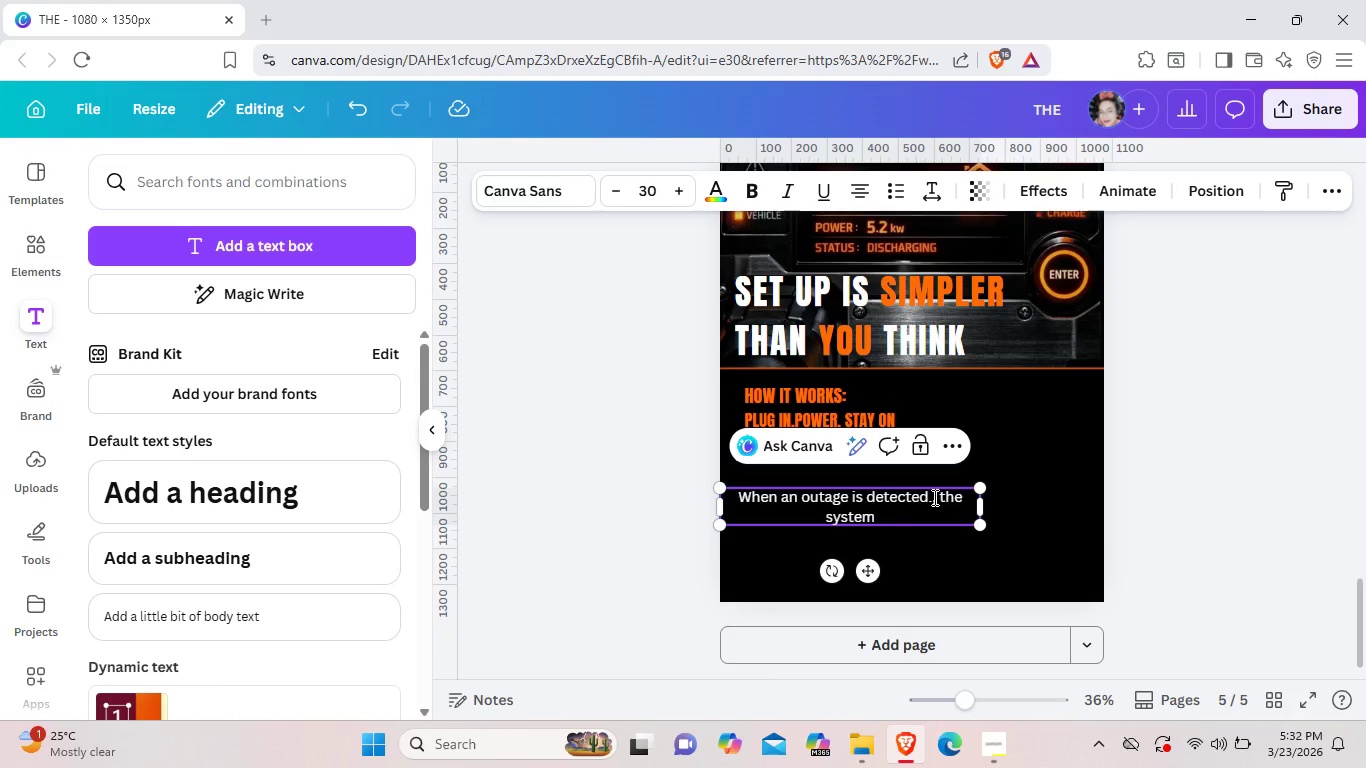 
wait(7.69)
 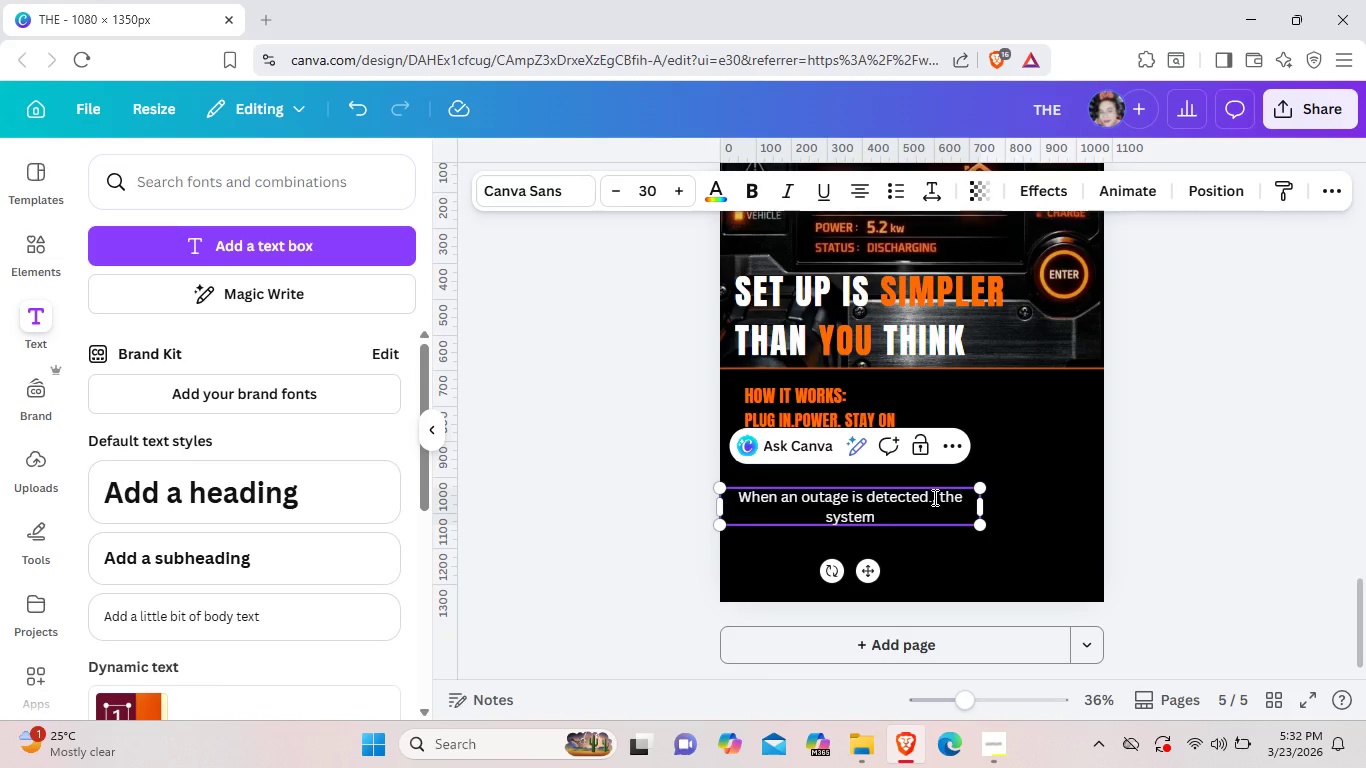 
type( AUTO)
 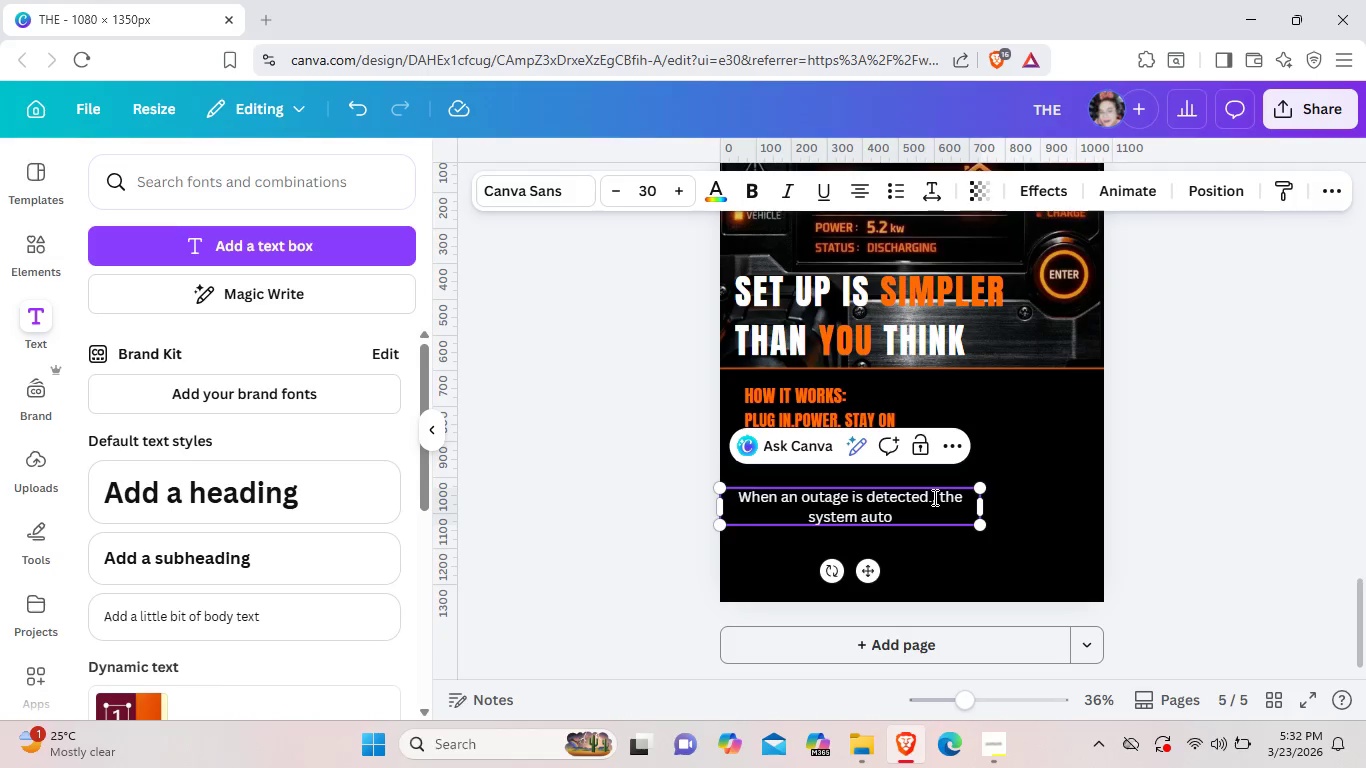 
wait(7.28)
 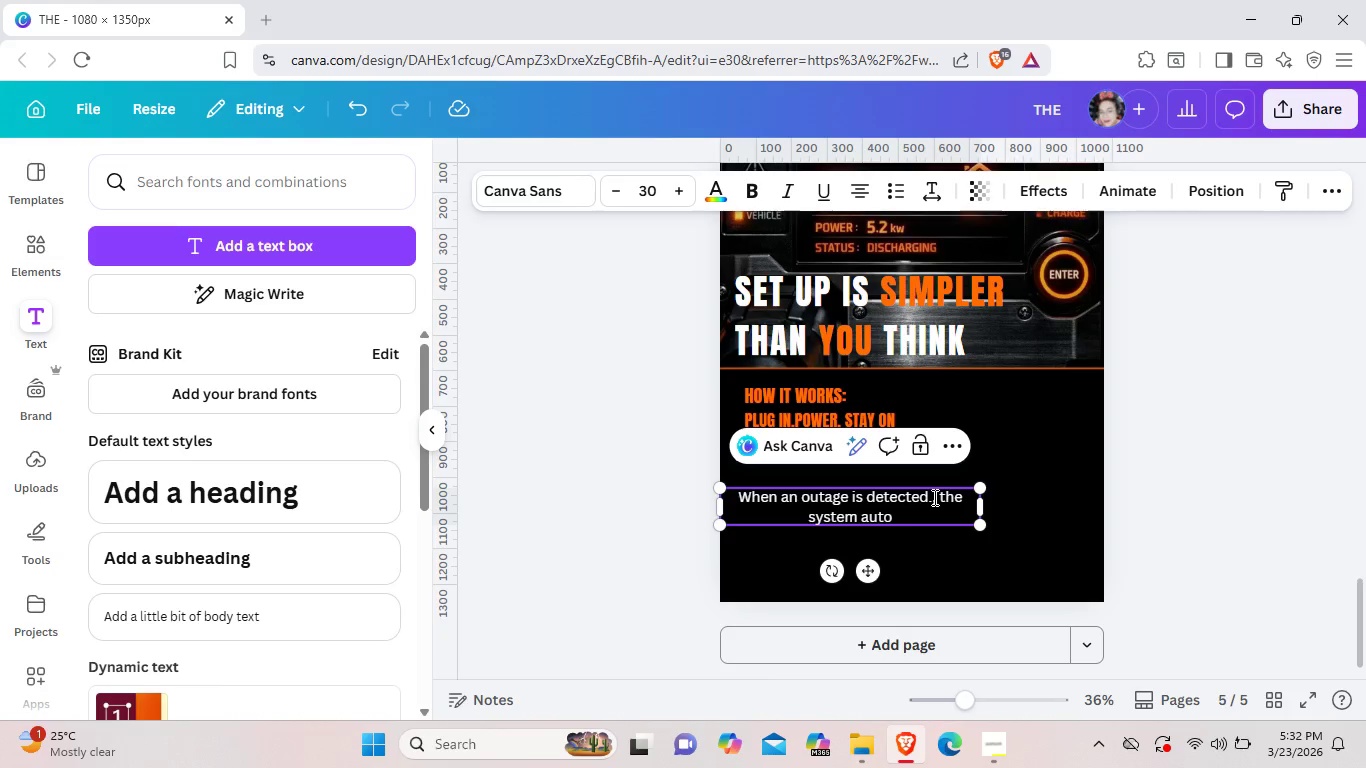 
type(MATICALLY O)
key(Backspace)
type(ISOLATES)
 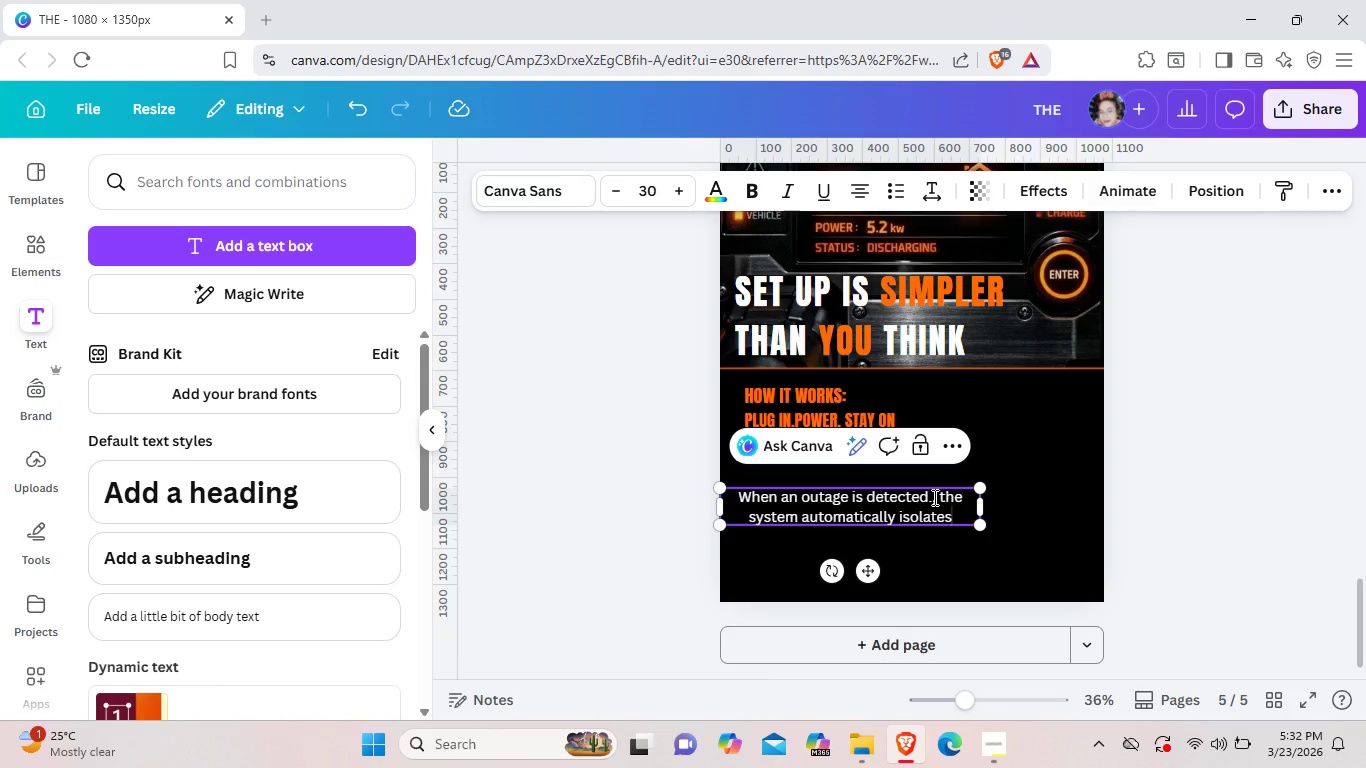 
type( YOUR HOME)
 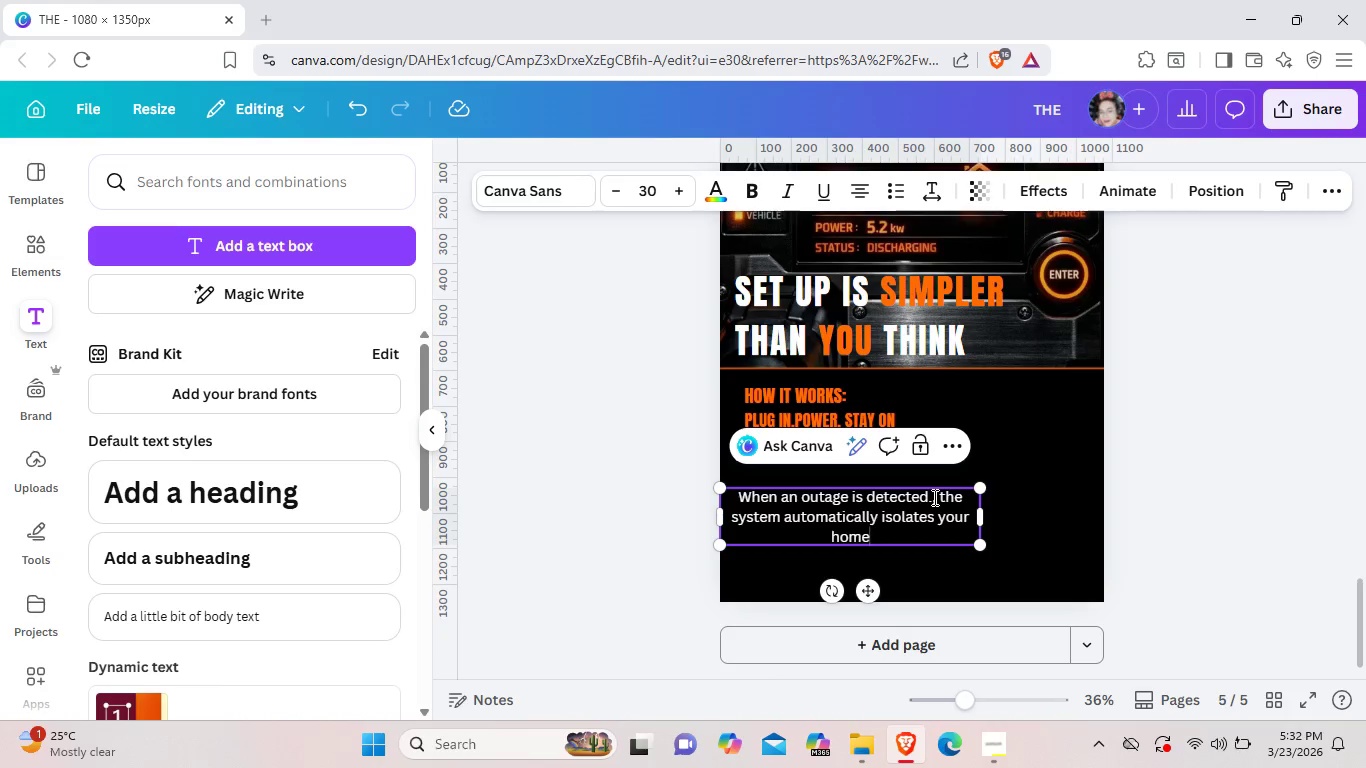 
type( FORM)
key(Backspace)
key(Backspace)
key(Backspace)
type(ROM THE UTTILIY)
key(Backspace)
type(TY)
 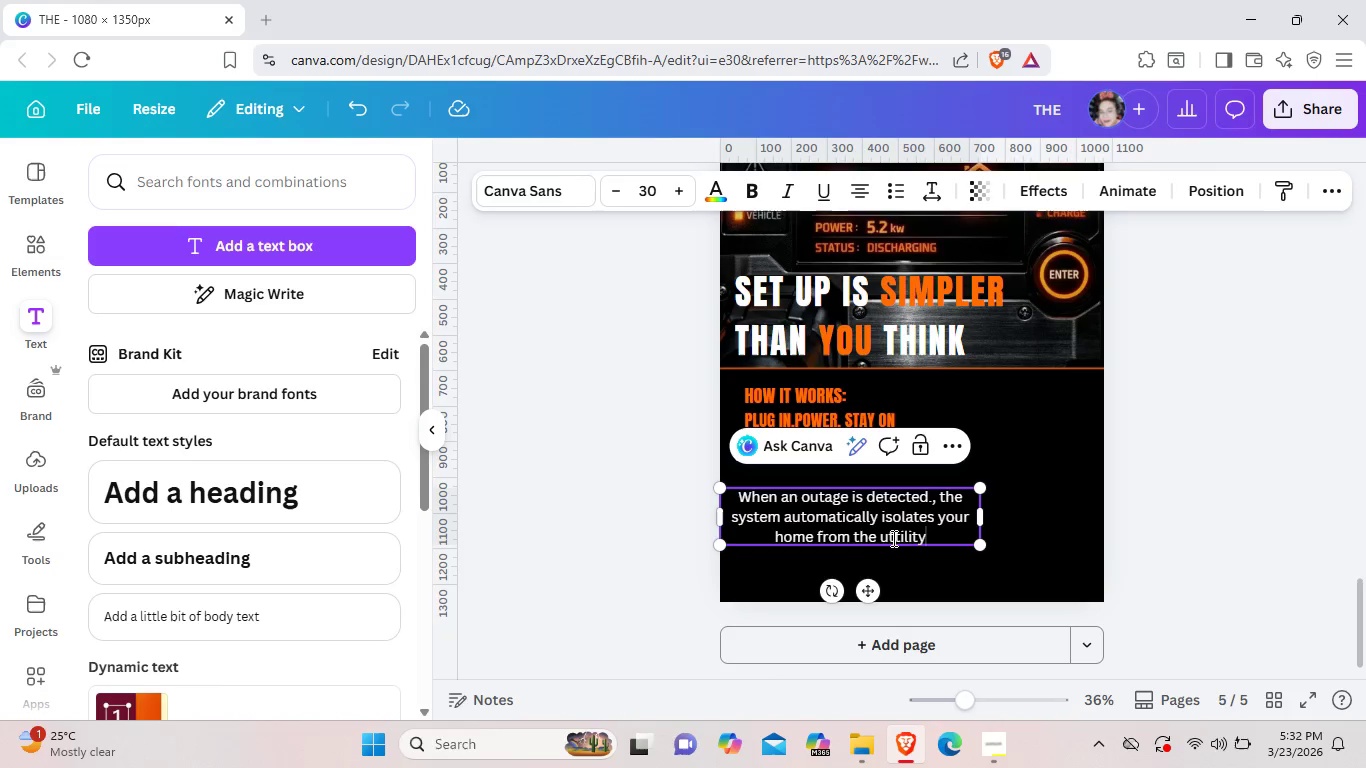 
wait(5.06)
 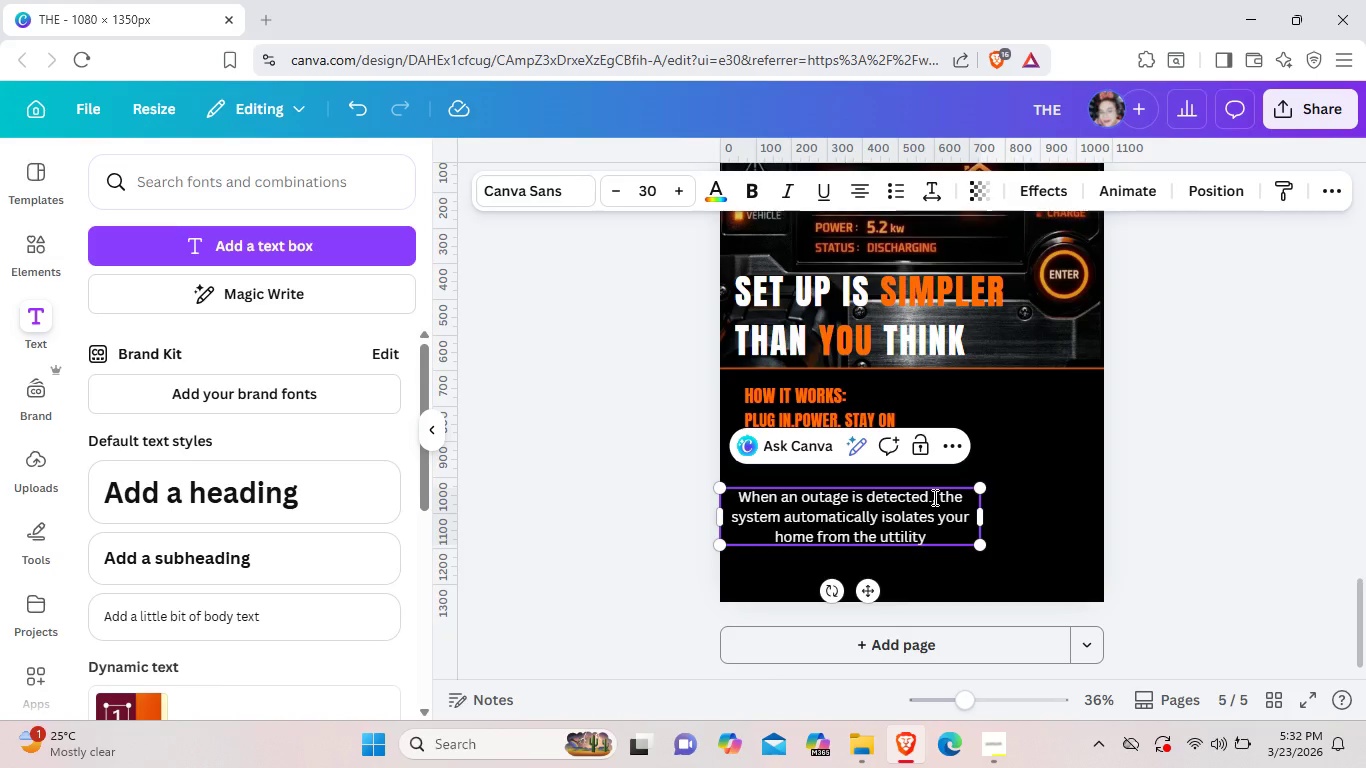 
left_click([898, 539])
 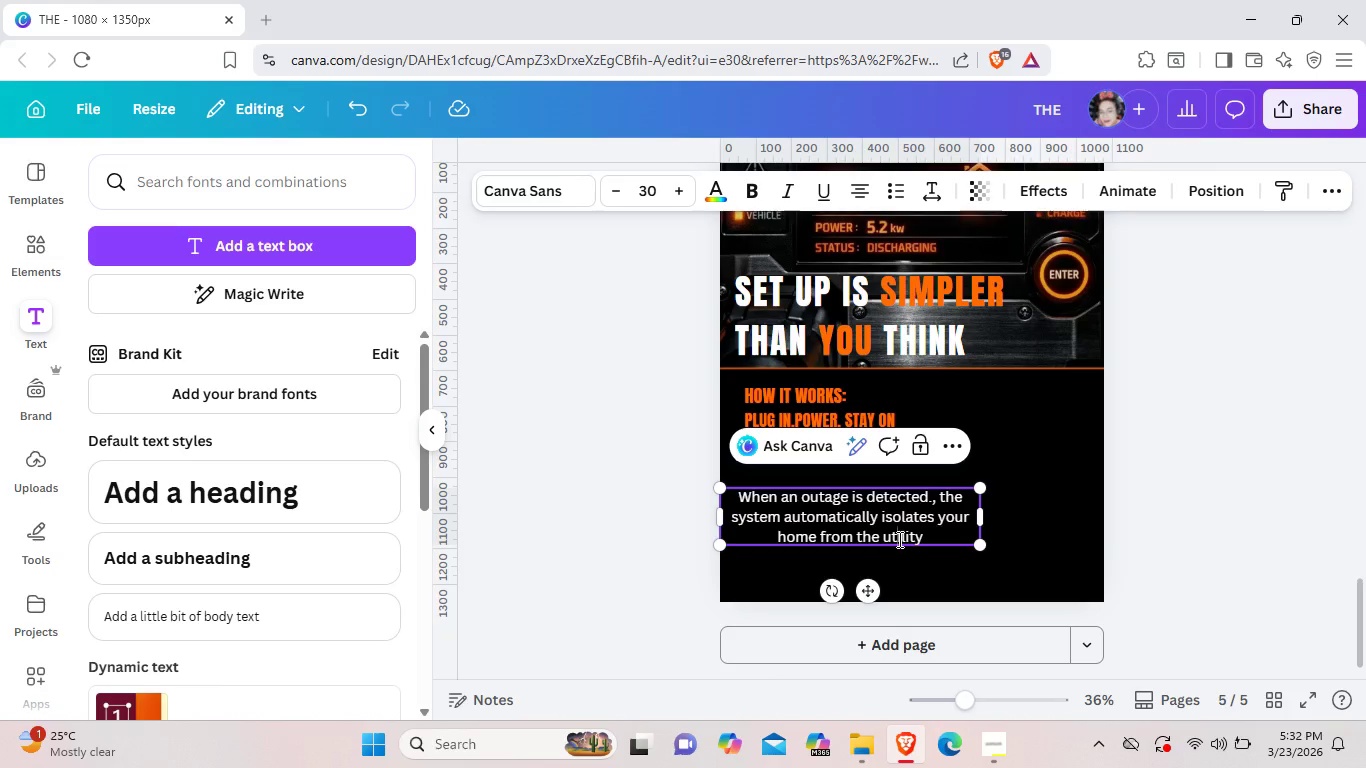 
key(Backspace)
 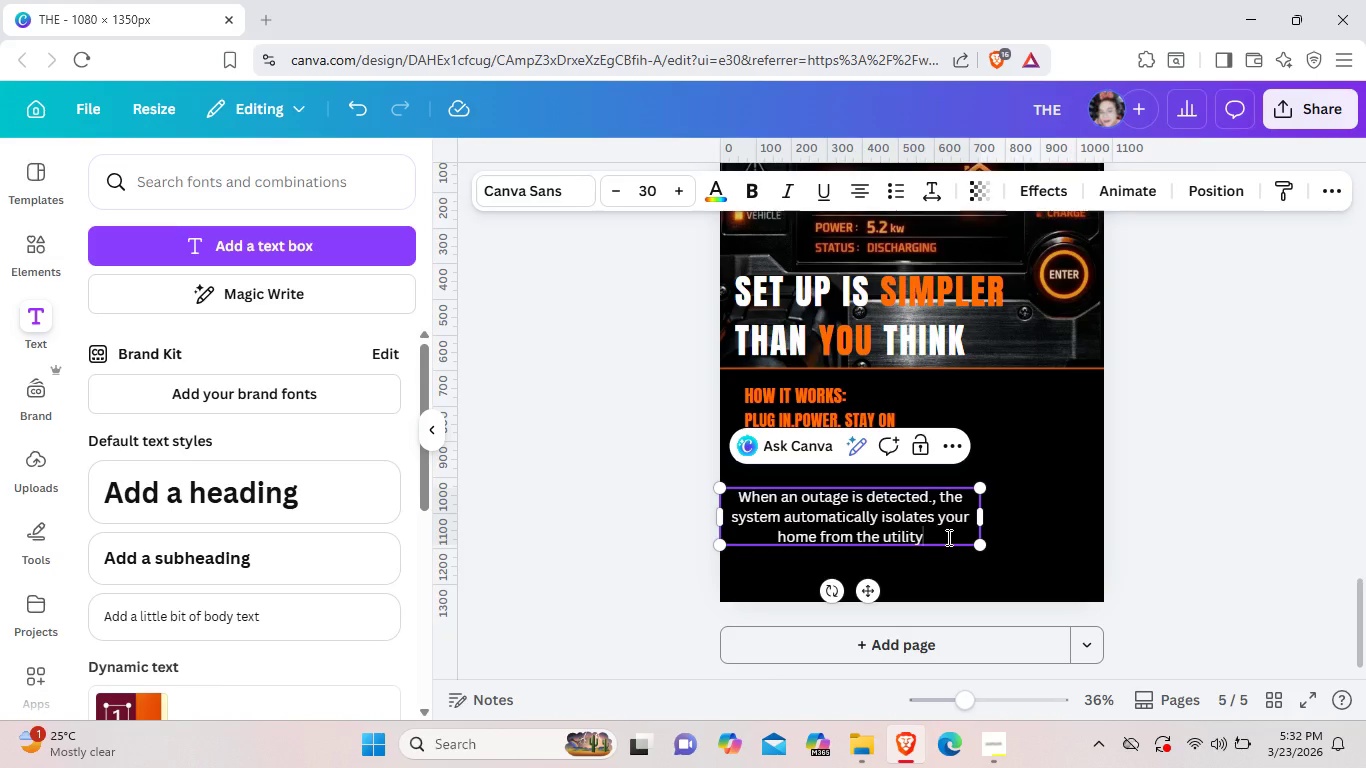 
left_click([947, 537])
 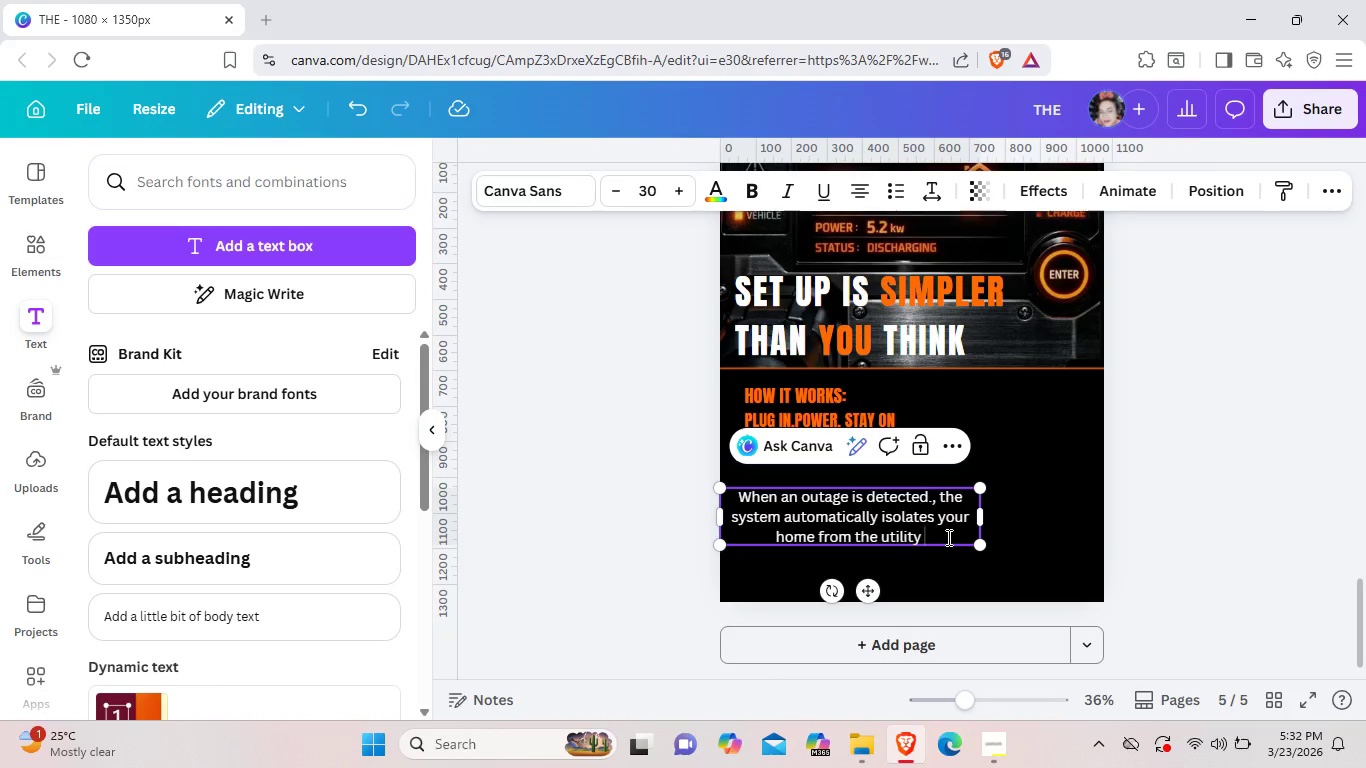 
type( GRID FOR SAFETY.)
 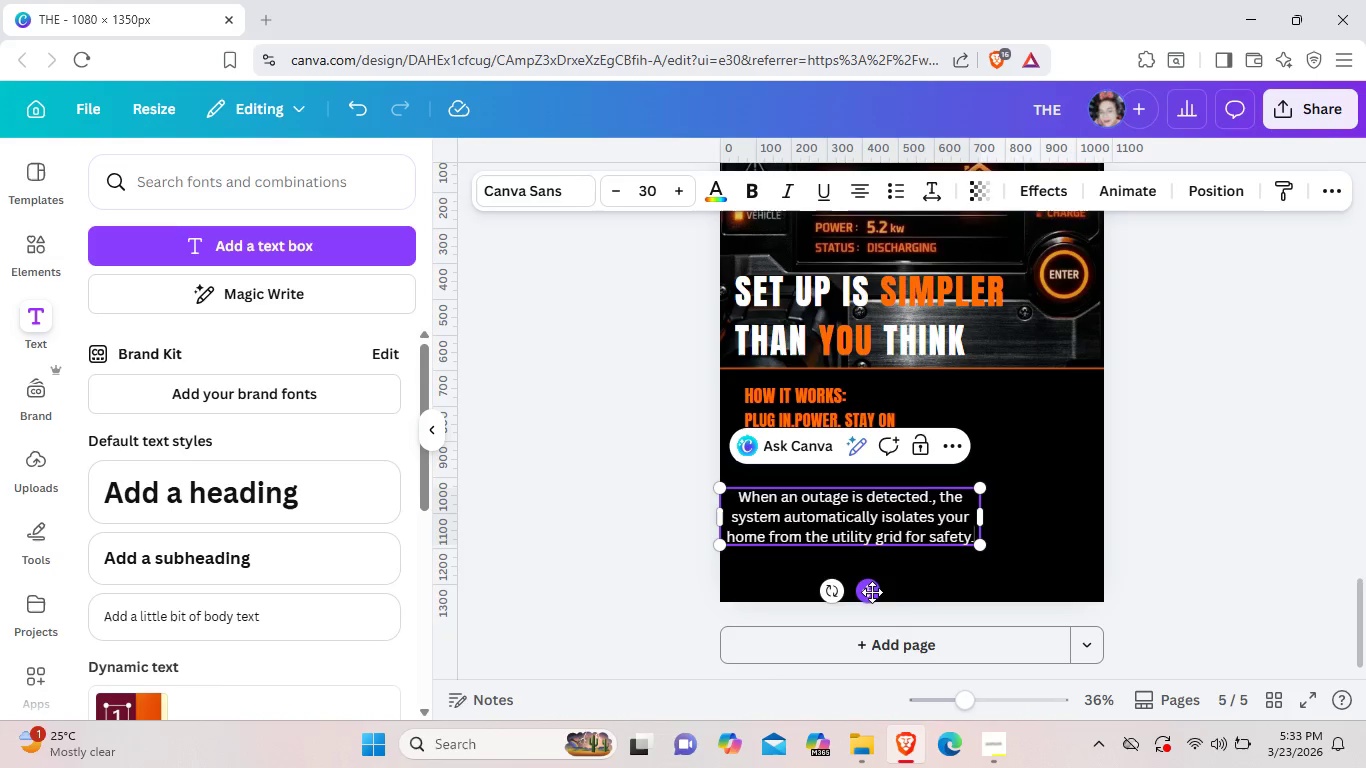 
left_click_drag(start_coordinate=[872, 592], to_coordinate=[889, 572])
 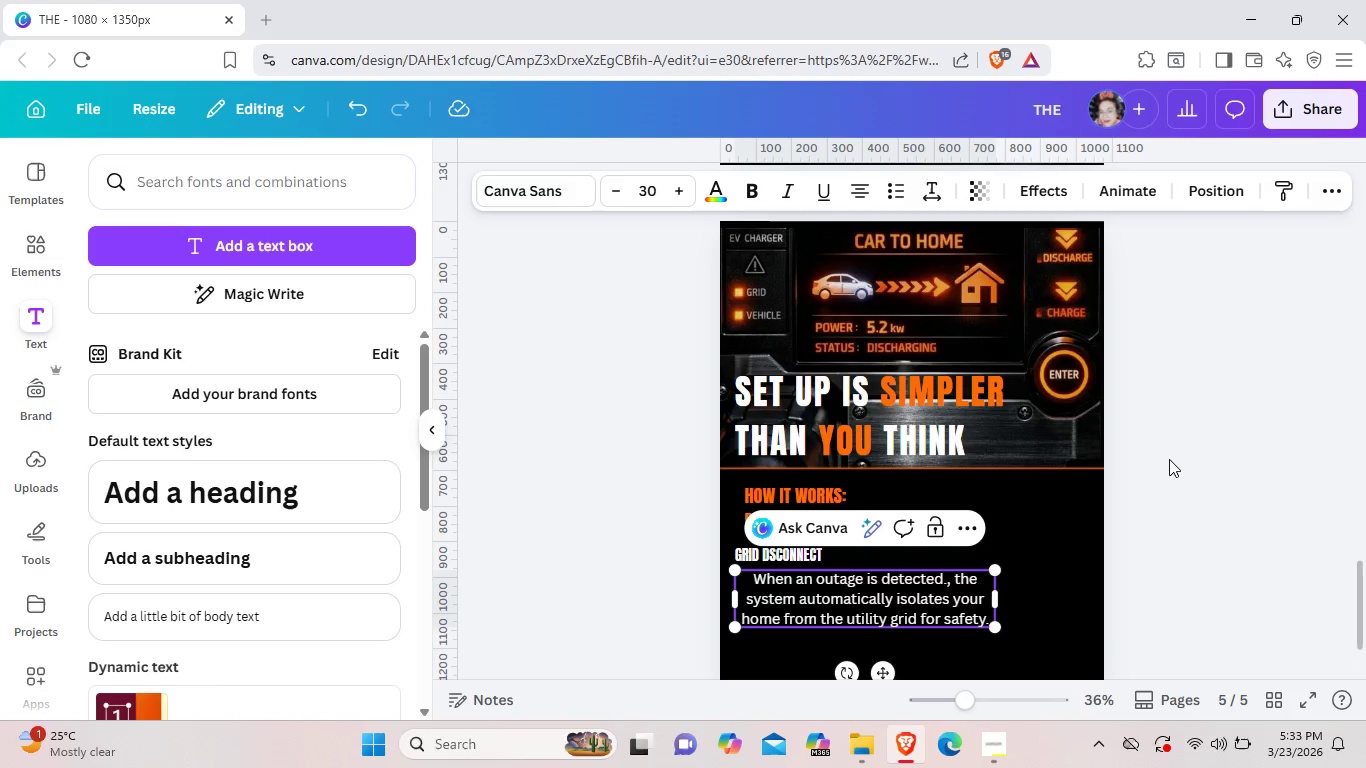 
scroll: coordinate [1169, 459], scroll_direction: up, amount: 1.0
 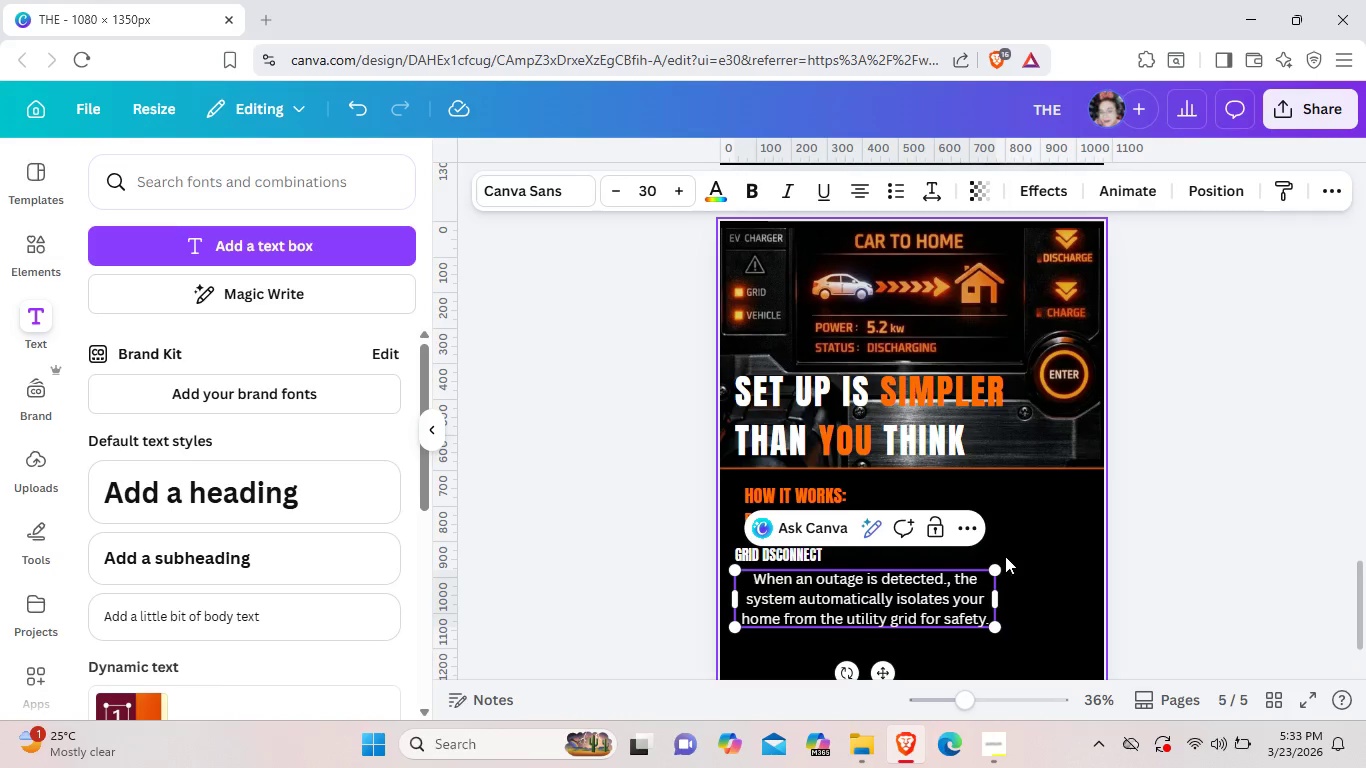 
left_click([1005, 556])
 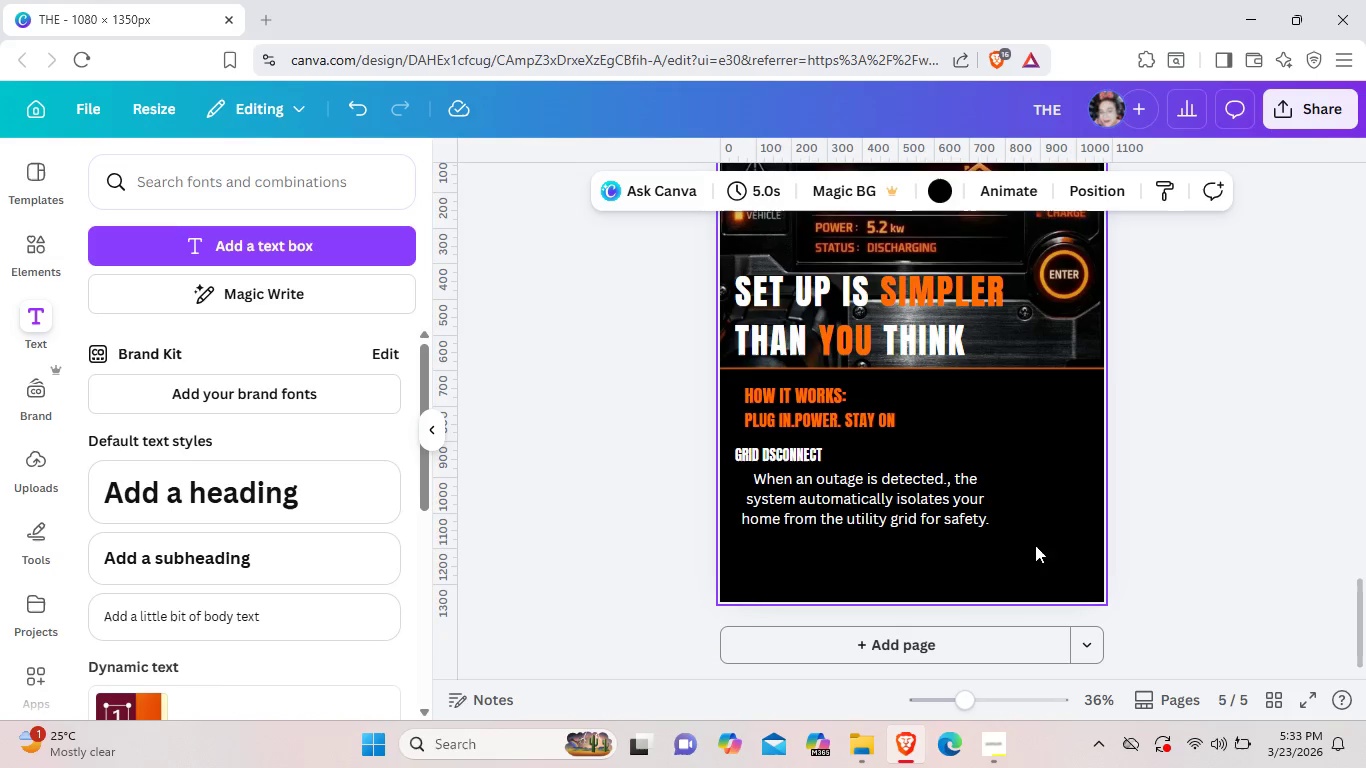 
scroll: coordinate [1035, 545], scroll_direction: down, amount: 1.0
 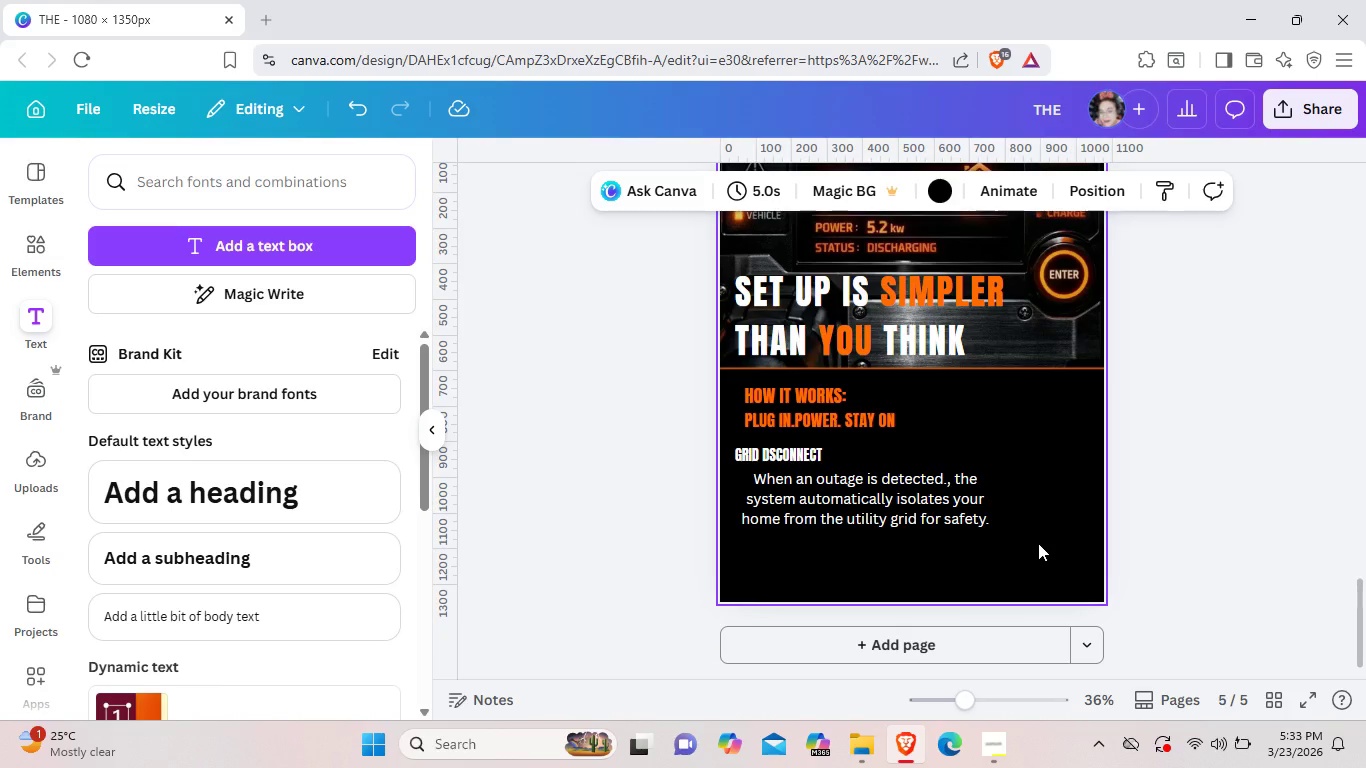 
wait(8.2)
 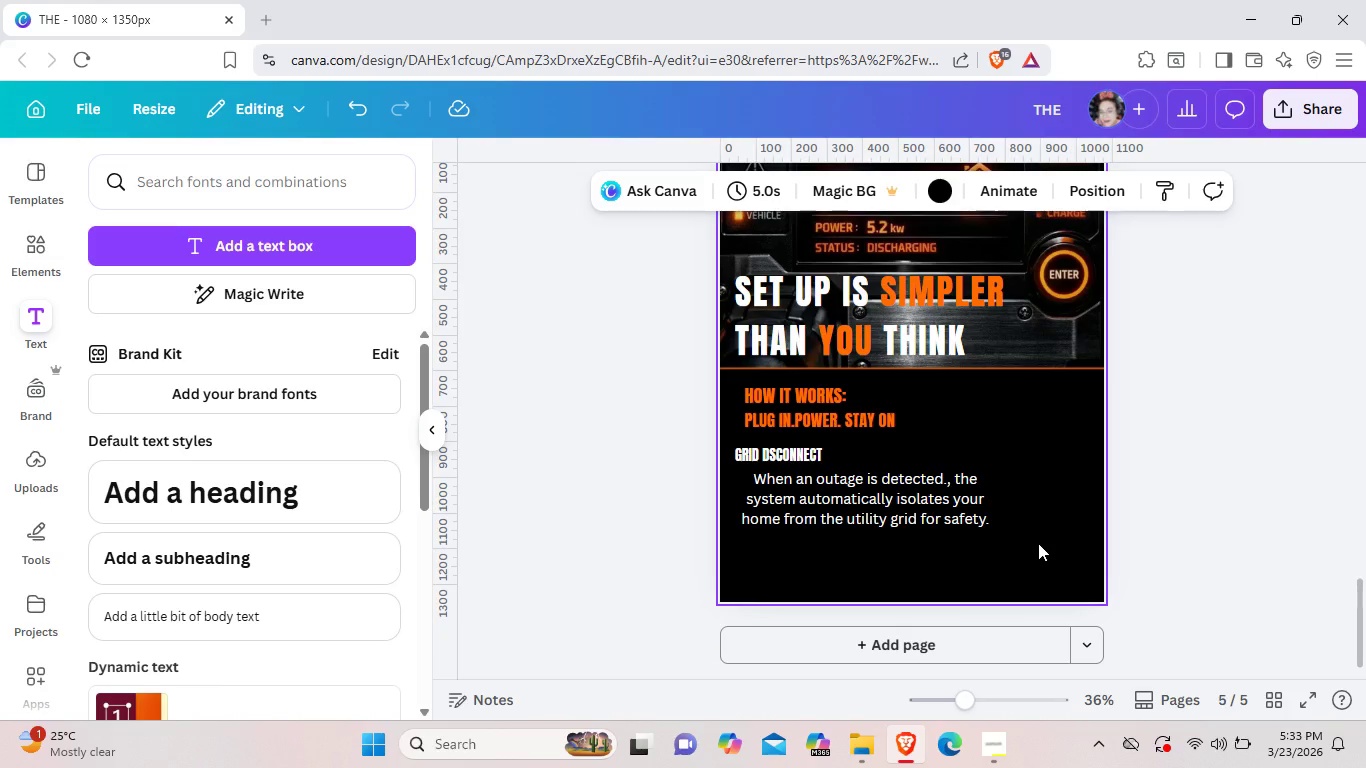 
scroll: coordinate [1038, 543], scroll_direction: up, amount: 1.0
 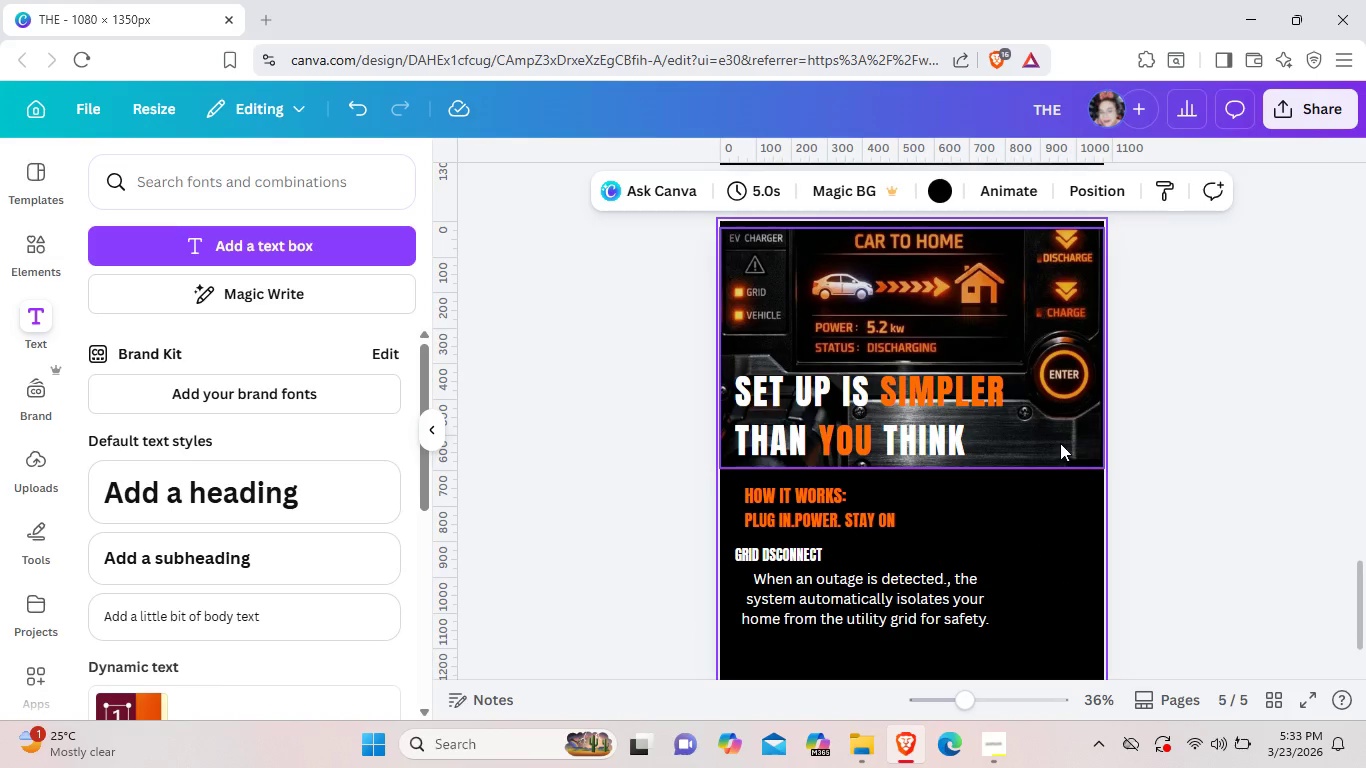 
left_click([1060, 443])
 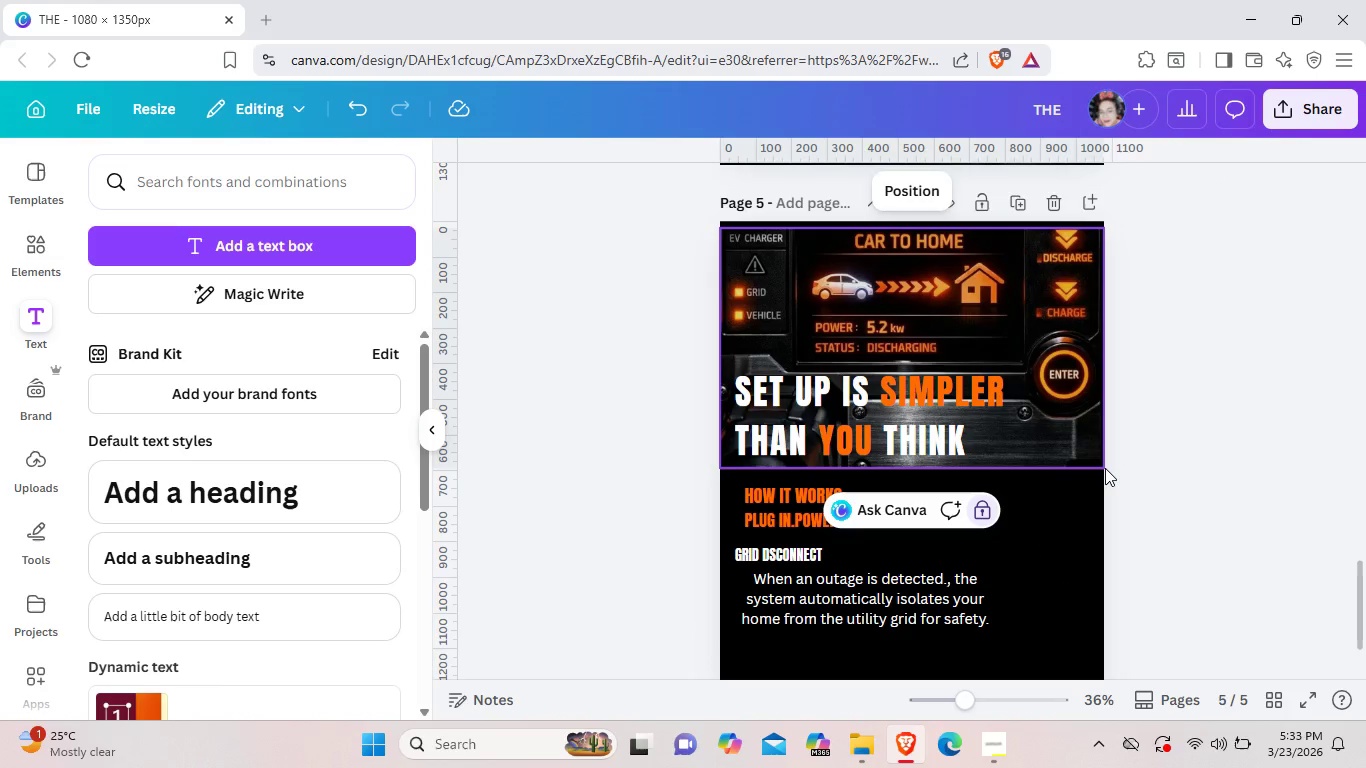 
wait(6.38)
 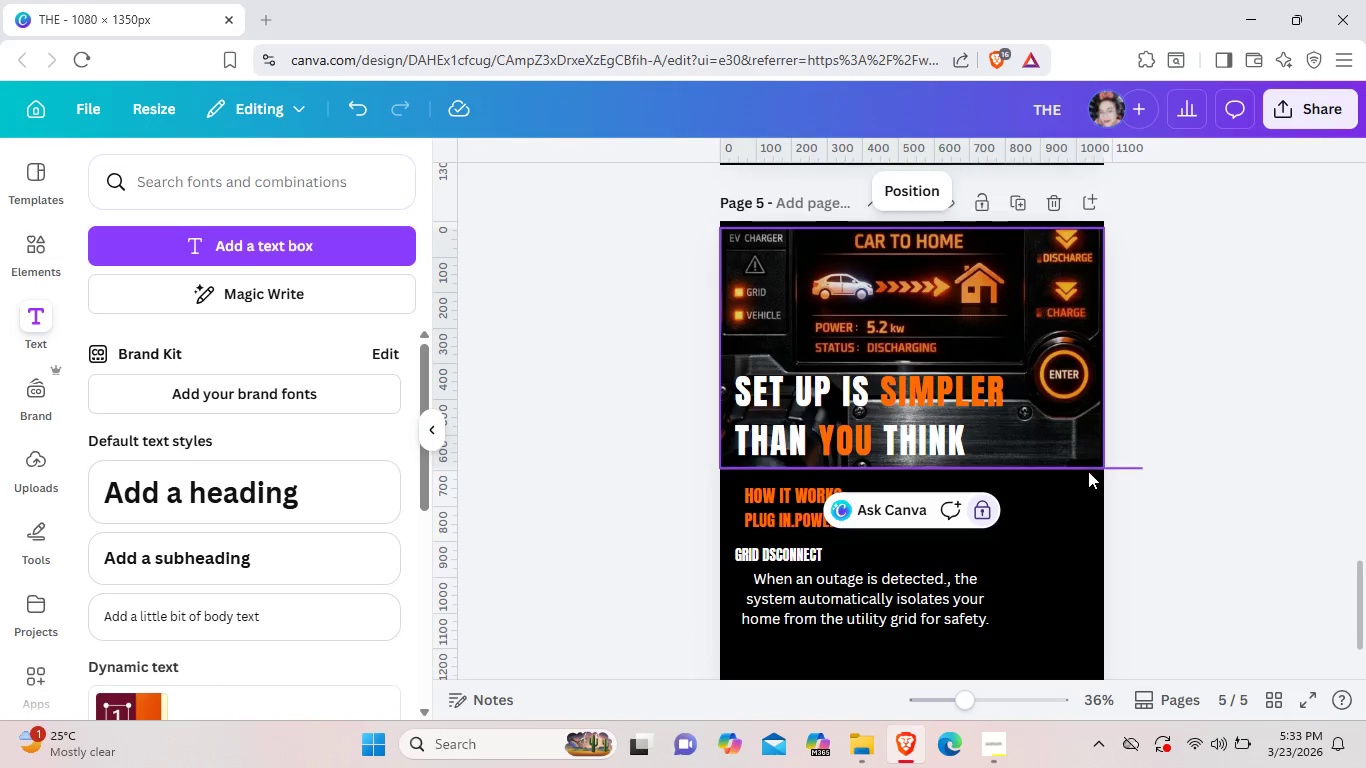 
left_click([1098, 464])
 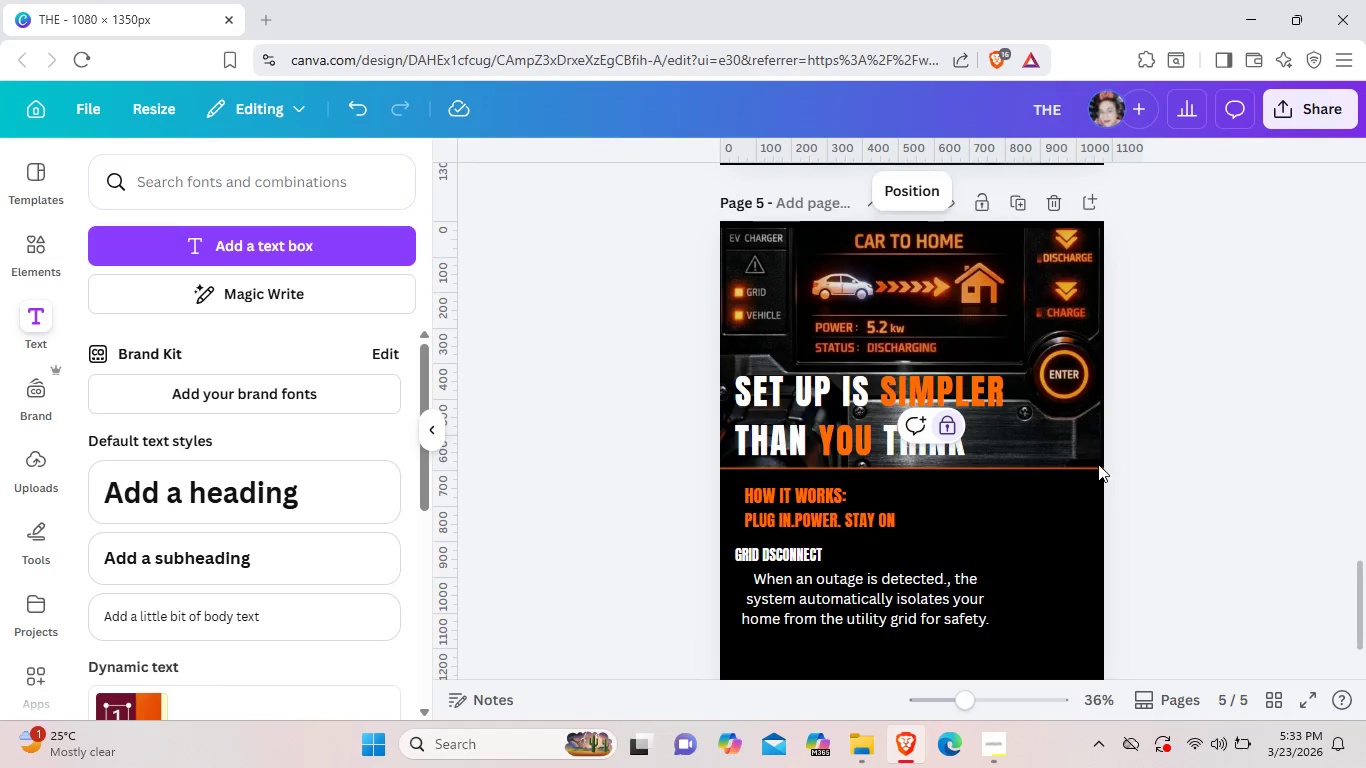 
left_click([1098, 464])
 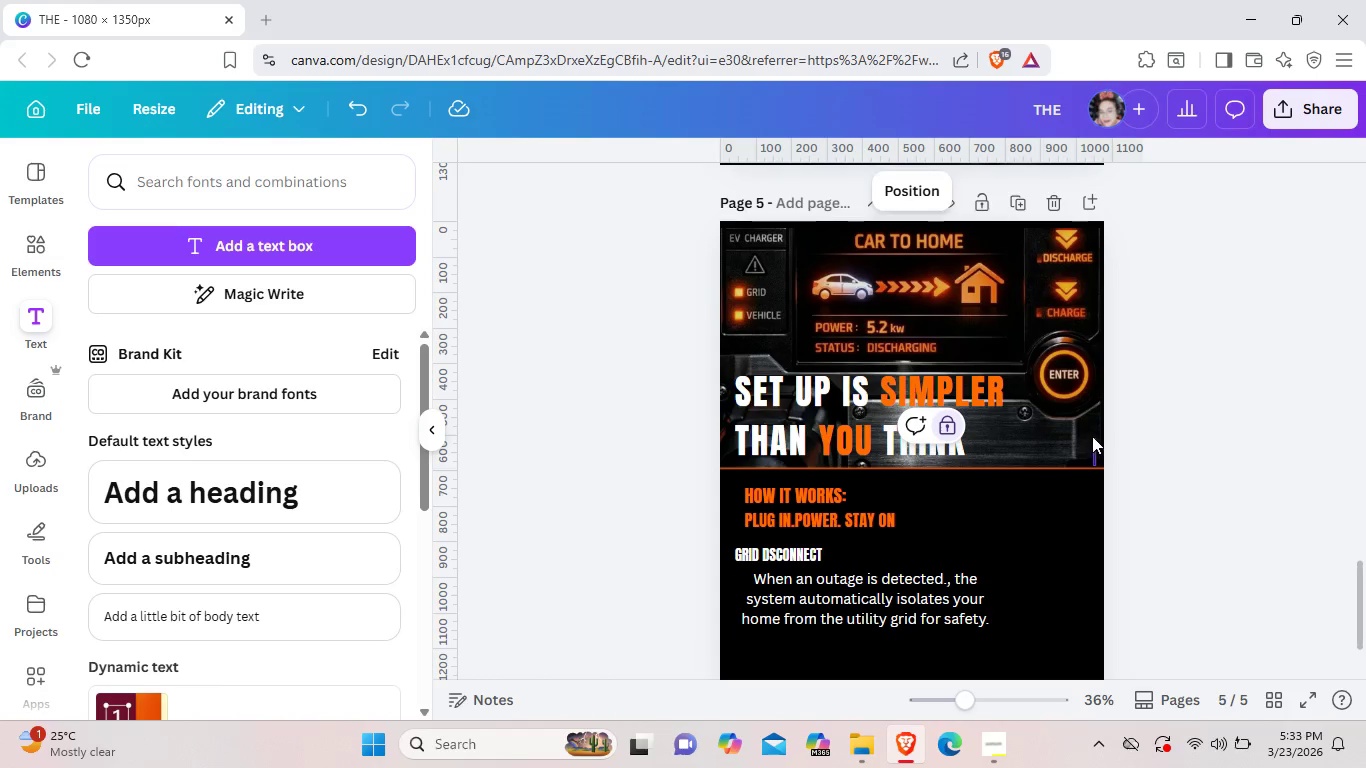 
left_click_drag(start_coordinate=[1096, 466], to_coordinate=[1092, 436])
 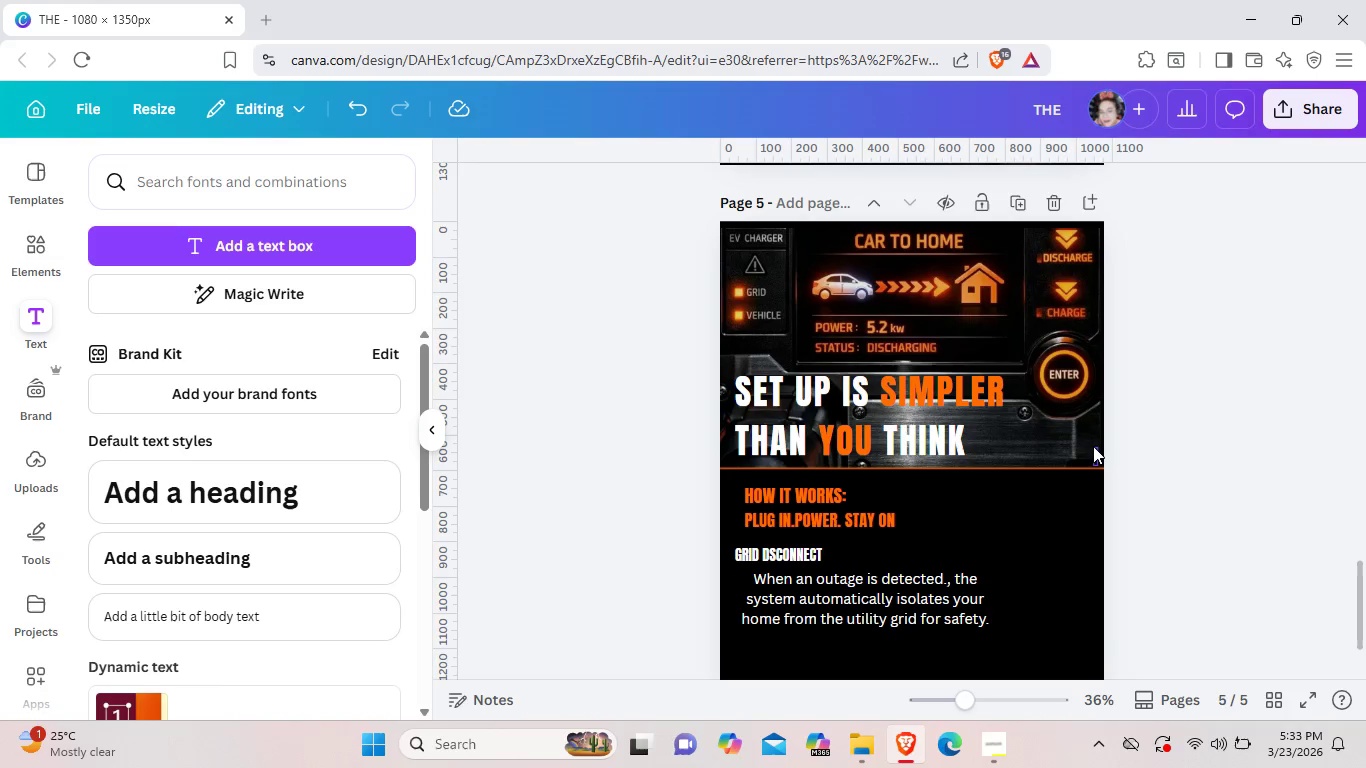 
left_click_drag(start_coordinate=[1098, 466], to_coordinate=[1093, 444])
 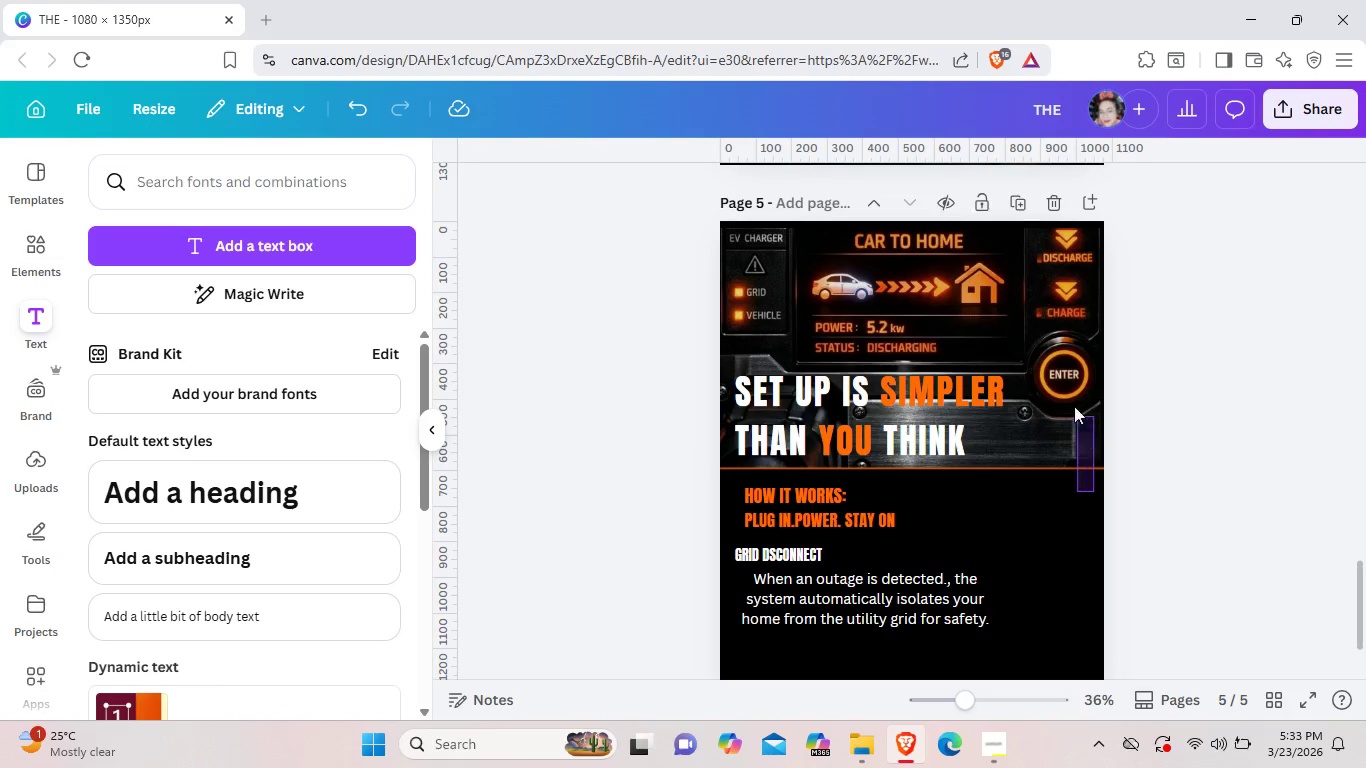 
left_click_drag(start_coordinate=[1094, 492], to_coordinate=[1067, 378])
 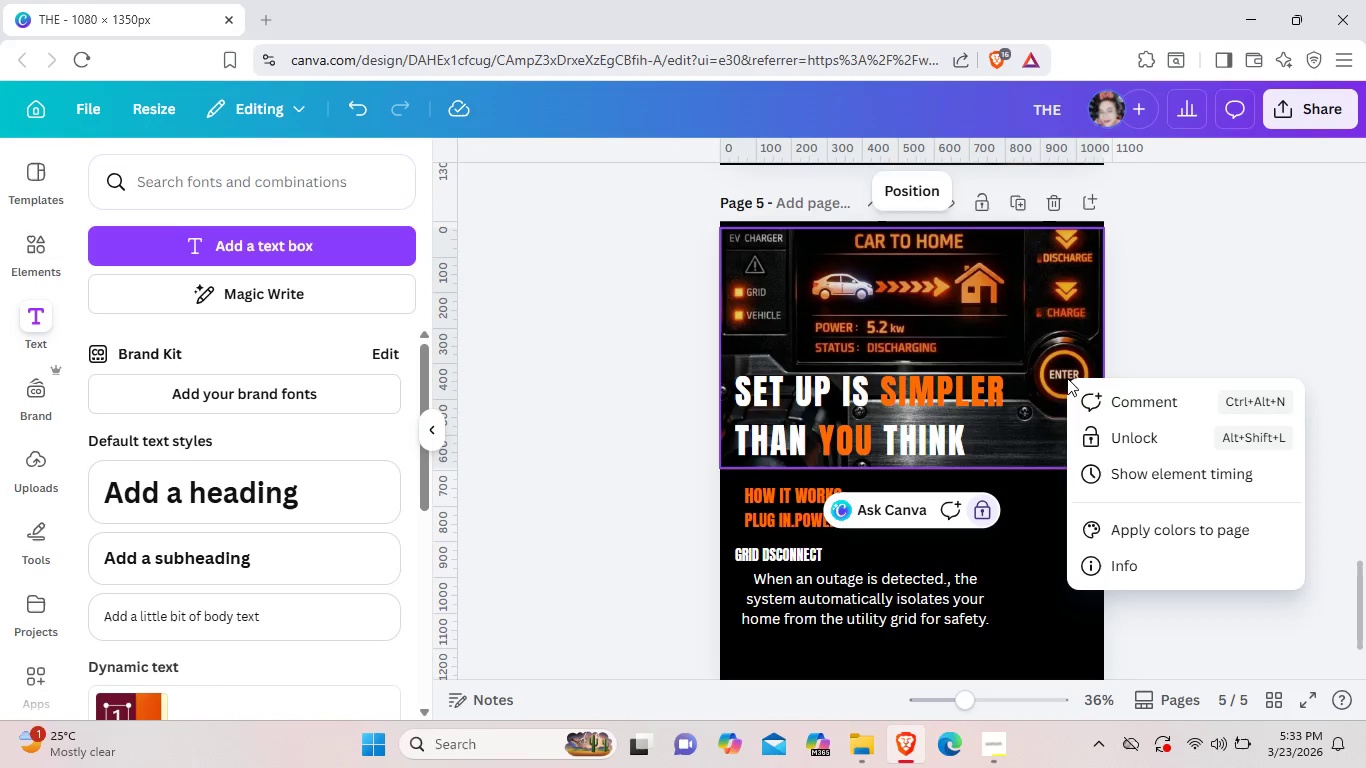 
right_click([1067, 378])
 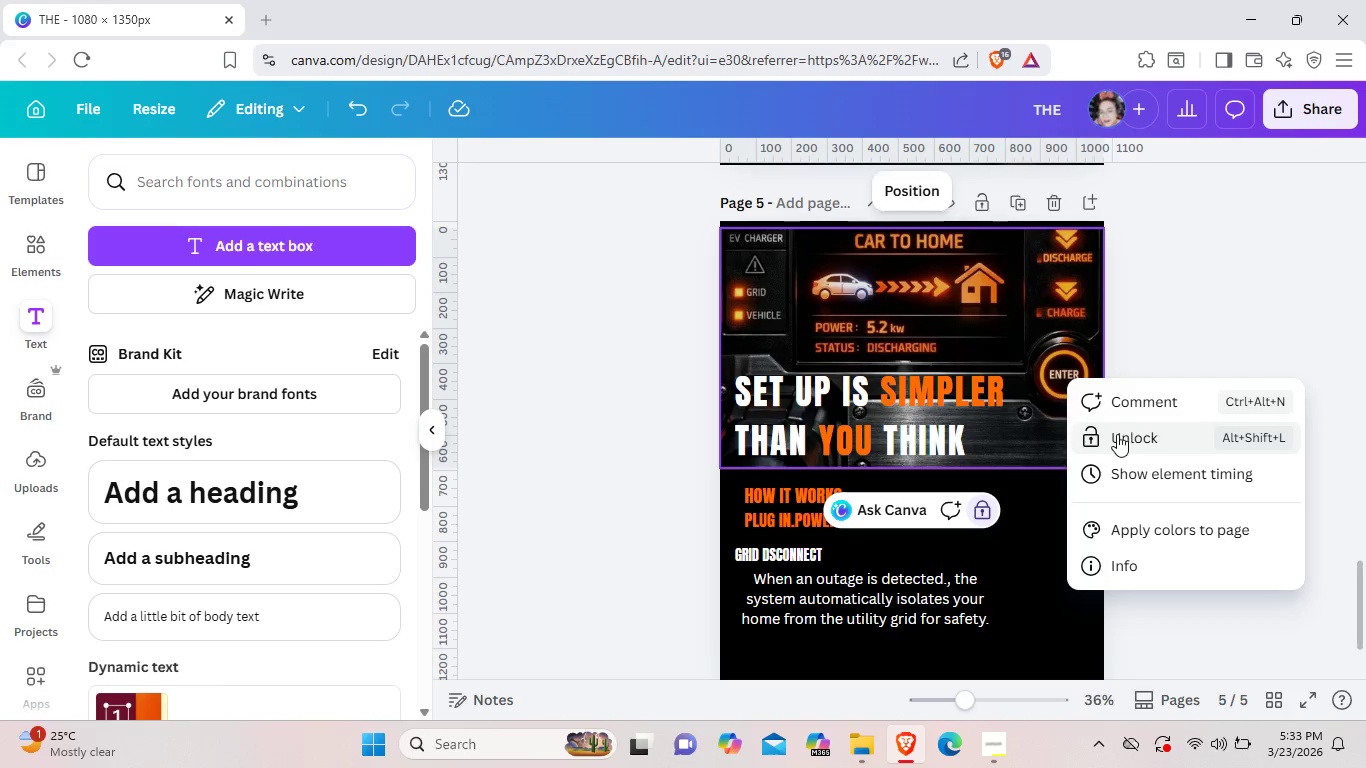 
left_click([1117, 434])
 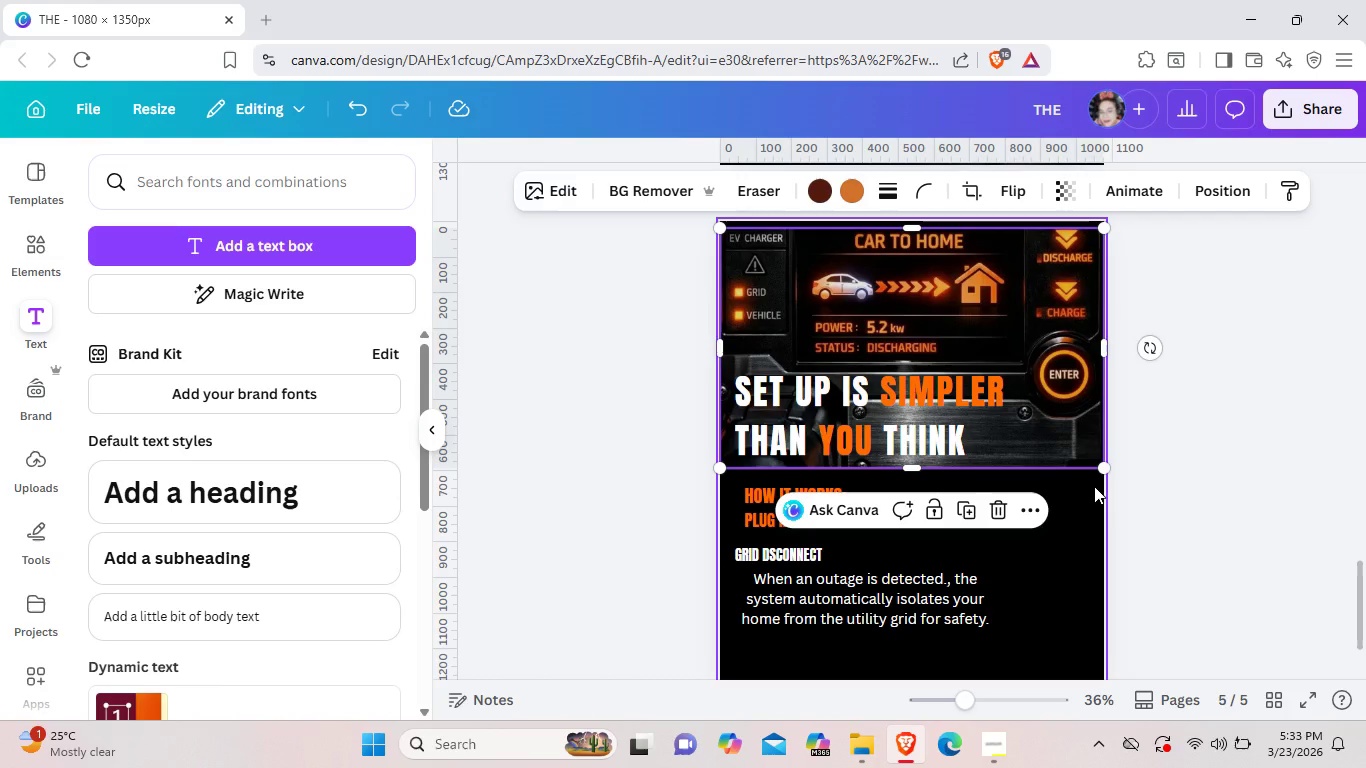 
left_click_drag(start_coordinate=[1094, 486], to_coordinate=[1087, 395])
 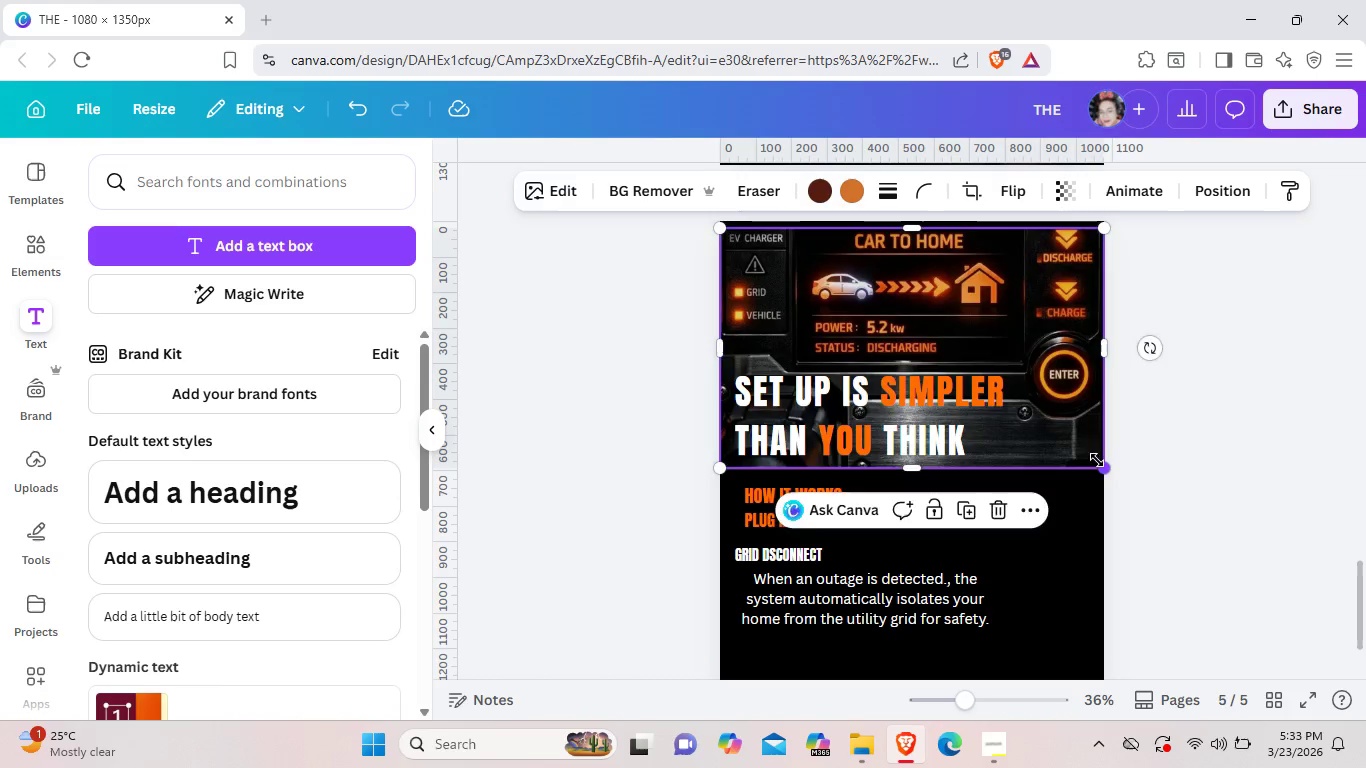 
left_click_drag(start_coordinate=[1104, 474], to_coordinate=[1064, 403])
 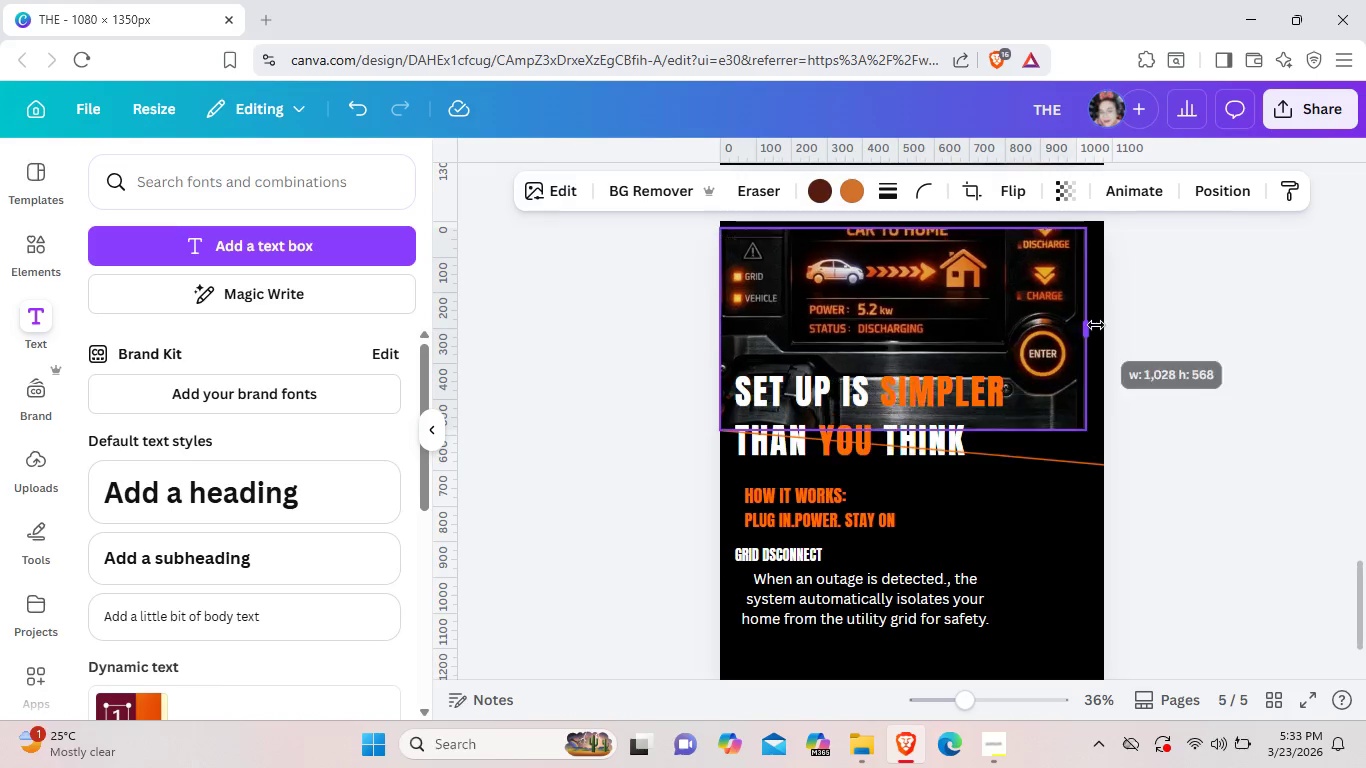 
left_click_drag(start_coordinate=[1047, 329], to_coordinate=[1113, 325])
 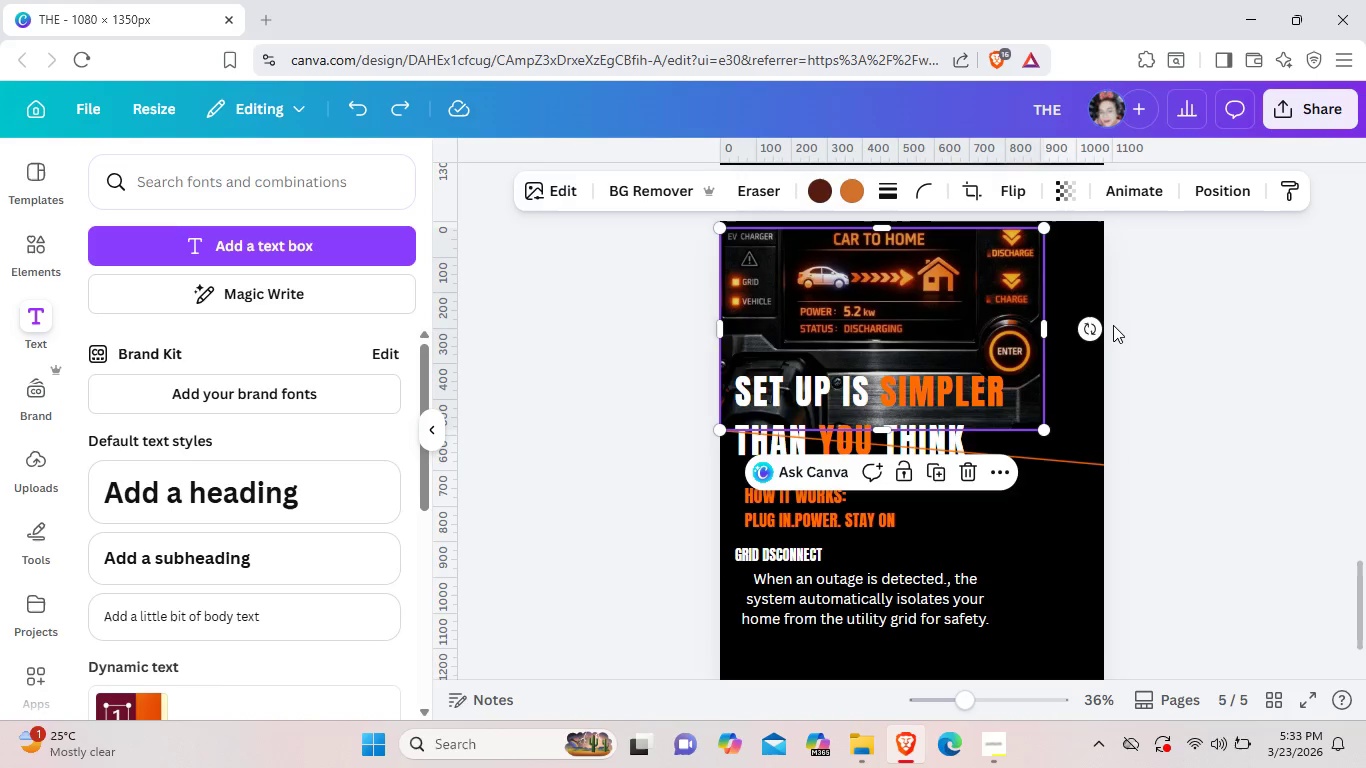 
key(Control+Z)
 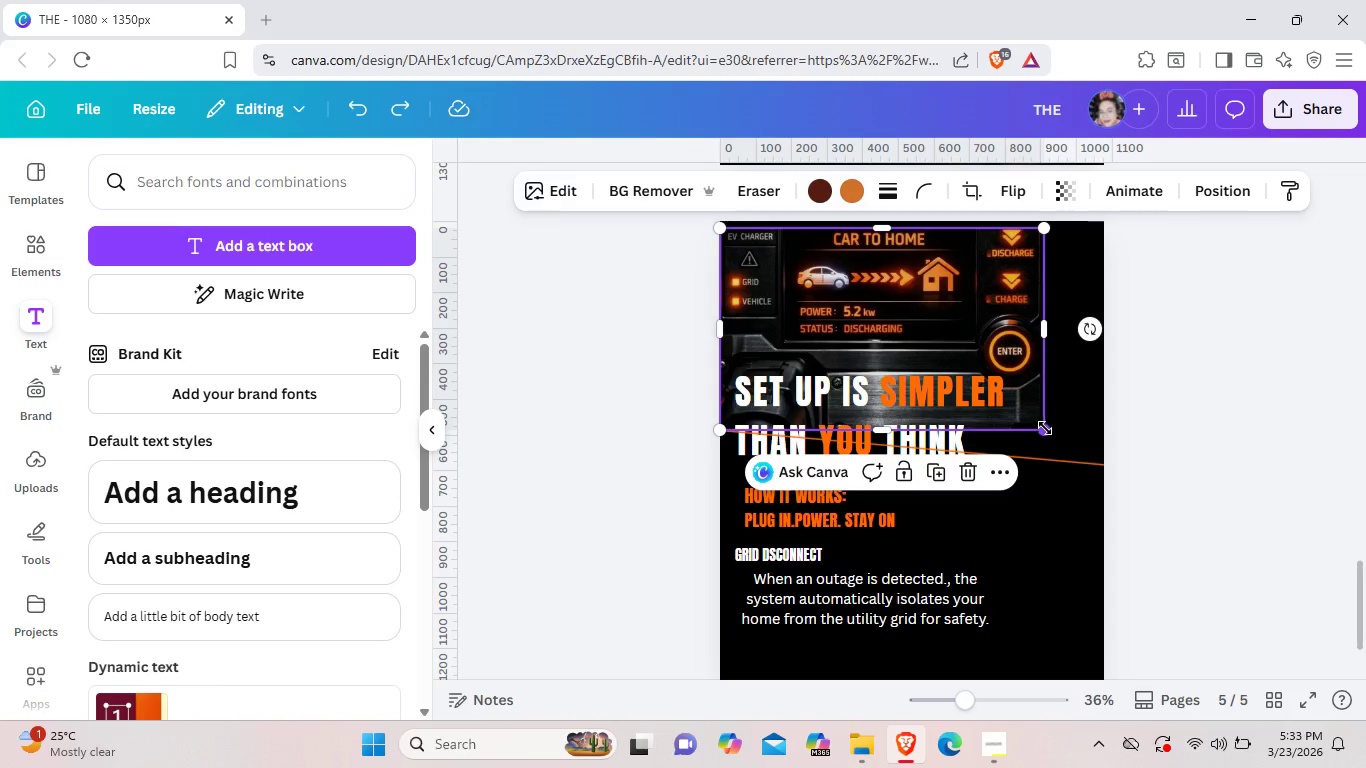 
left_click_drag(start_coordinate=[1044, 428], to_coordinate=[1103, 444])
 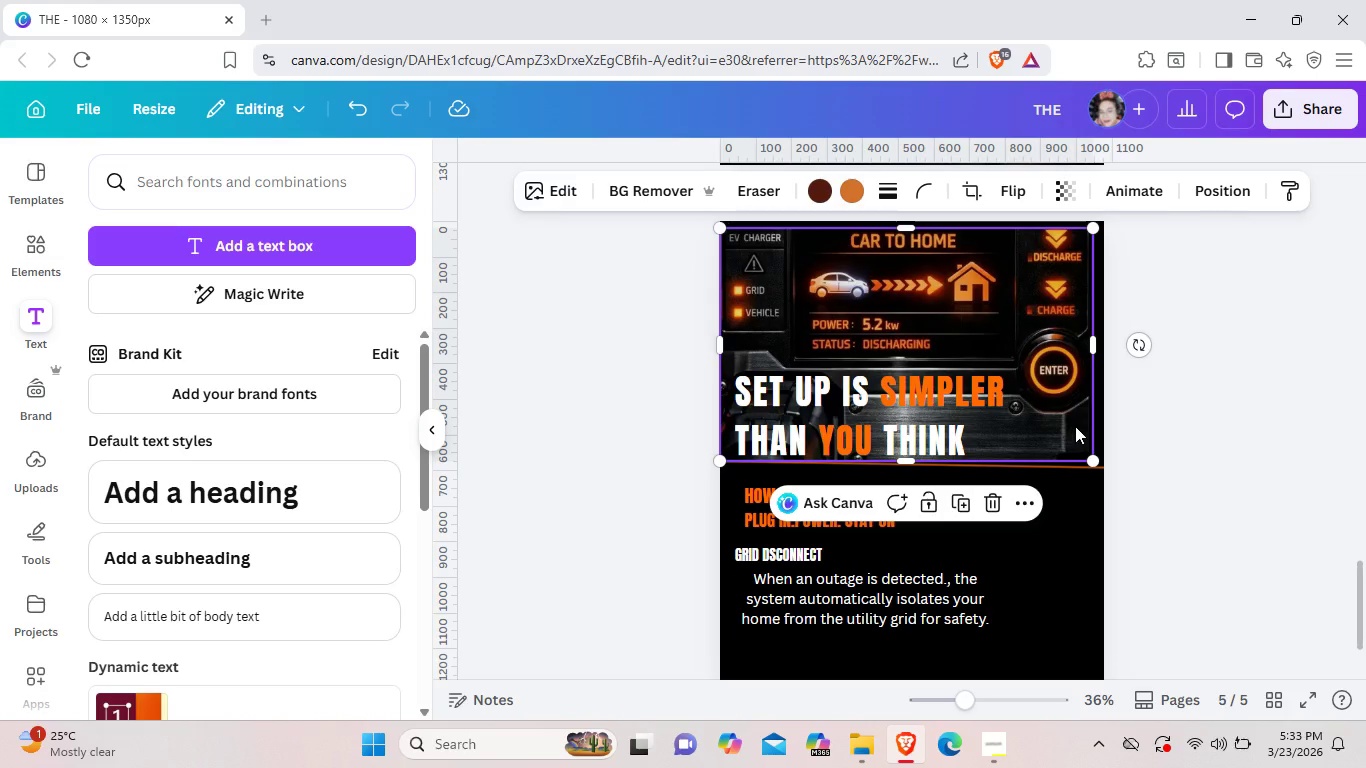 
left_click_drag(start_coordinate=[1076, 427], to_coordinate=[1081, 426])
 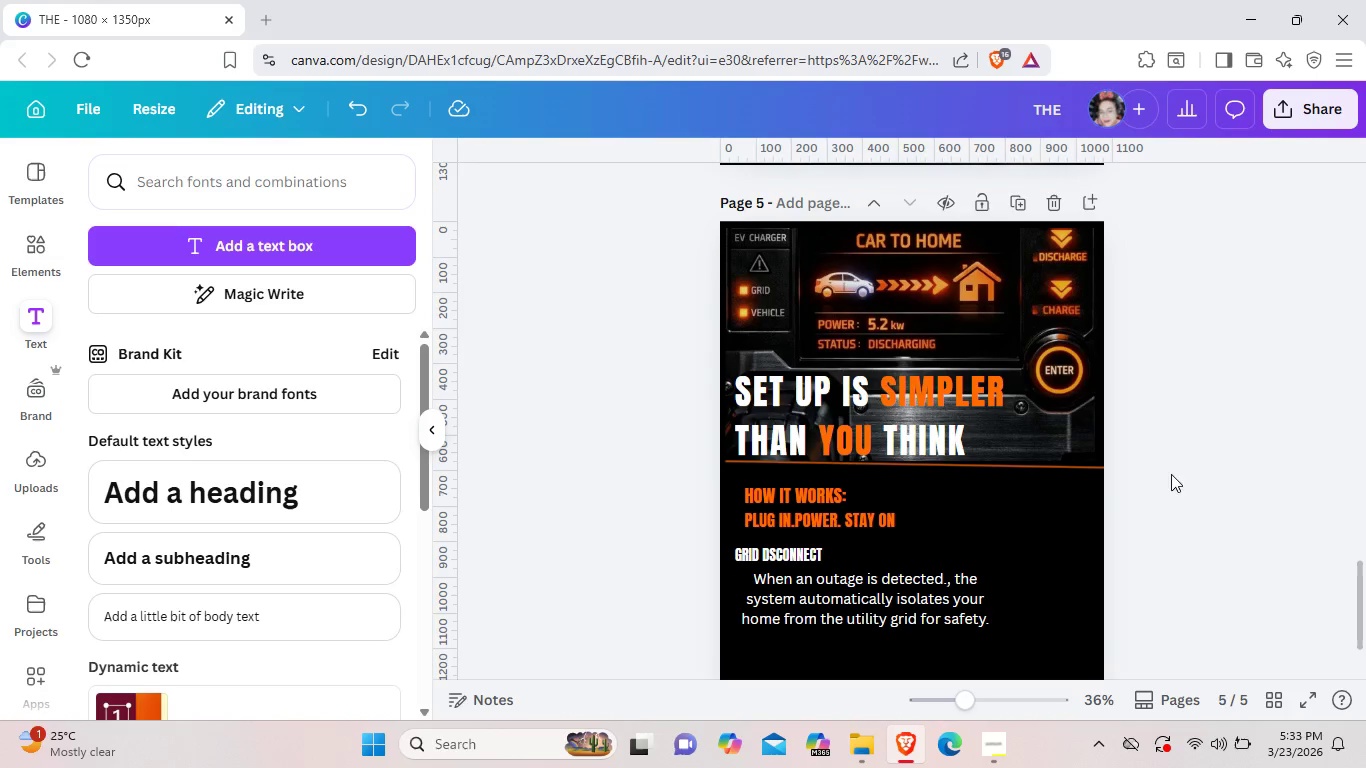 
left_click([1202, 474])
 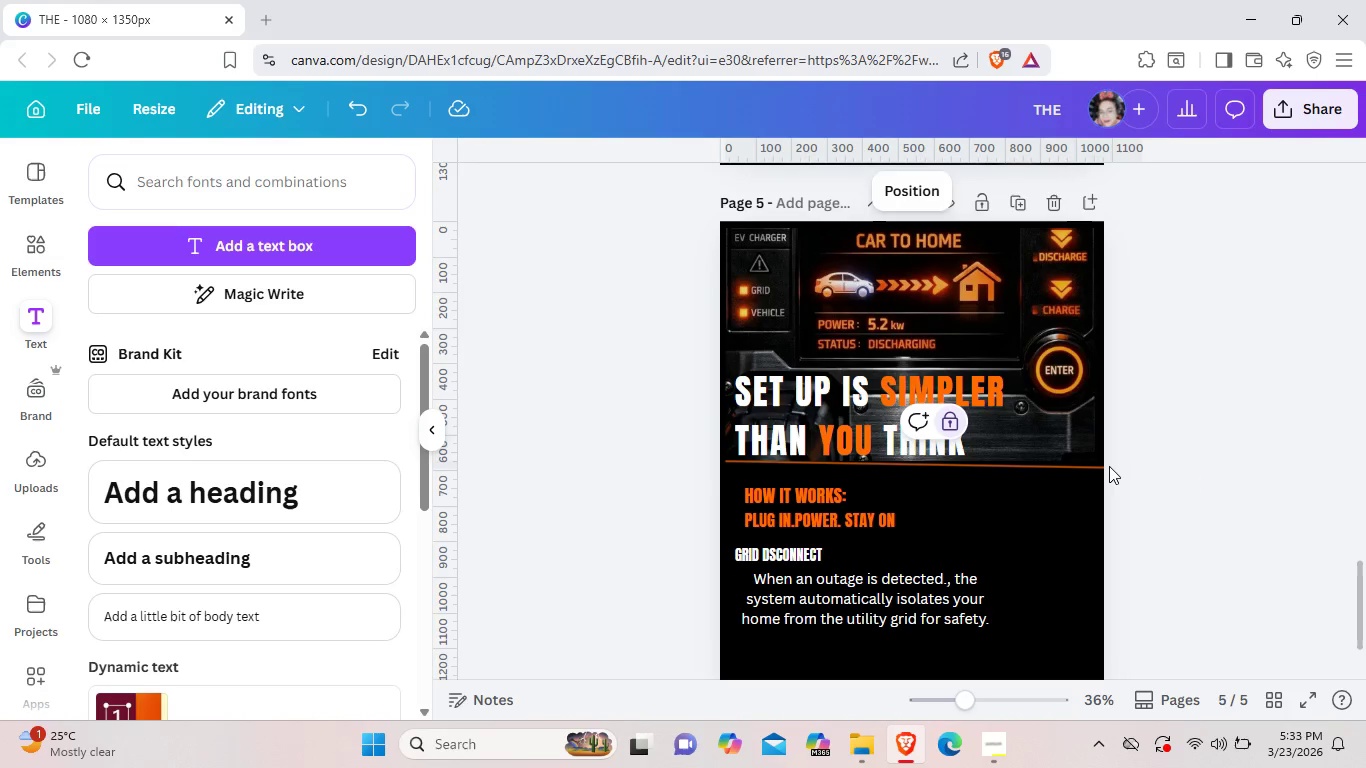 
left_click([1100, 466])
 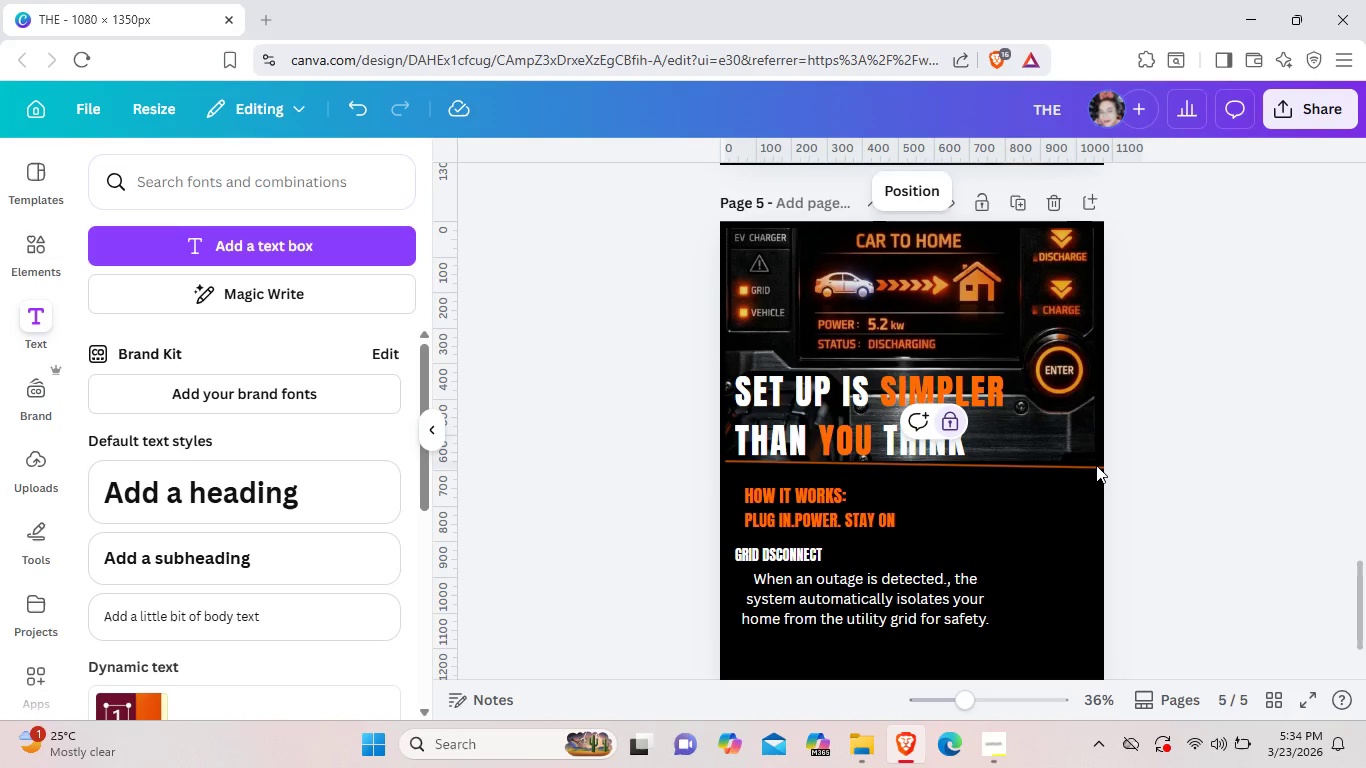 
double_click([1096, 465])
 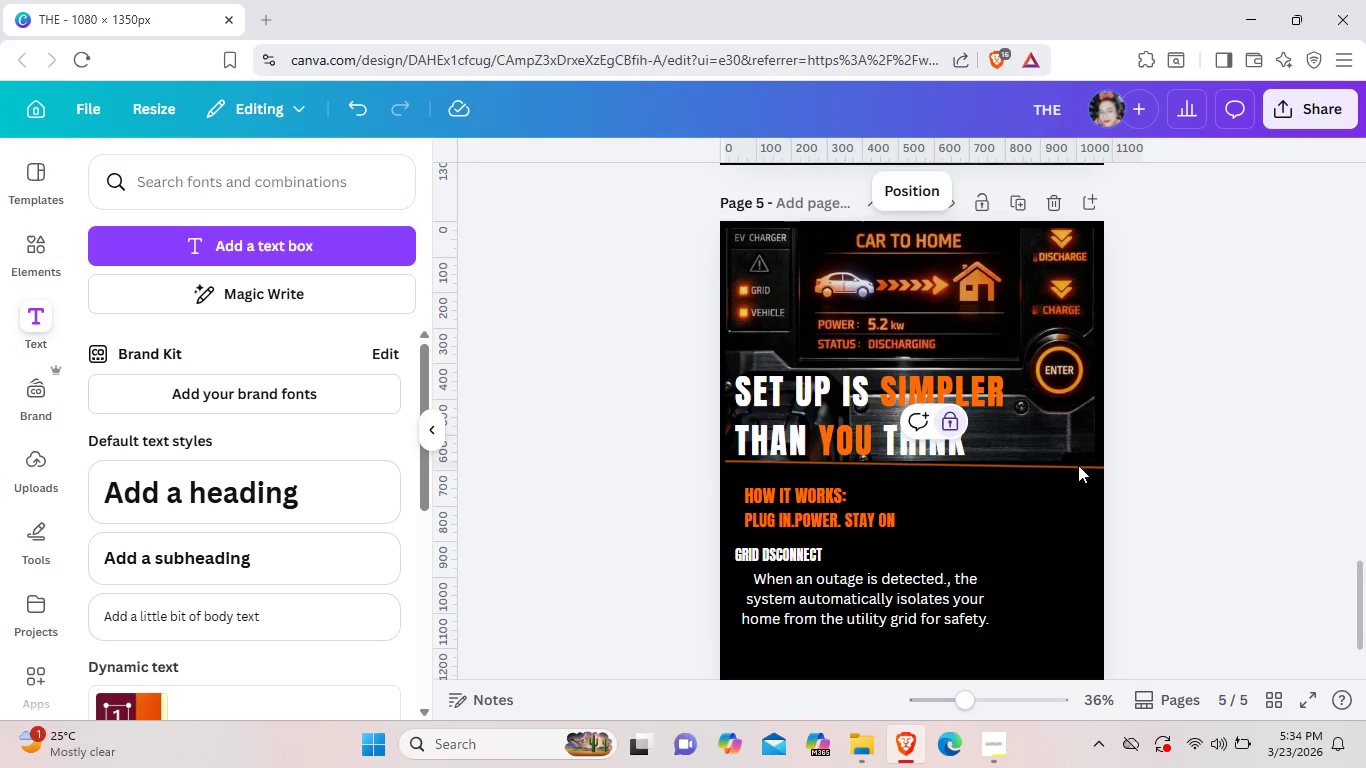 
triple_click([1096, 465])
 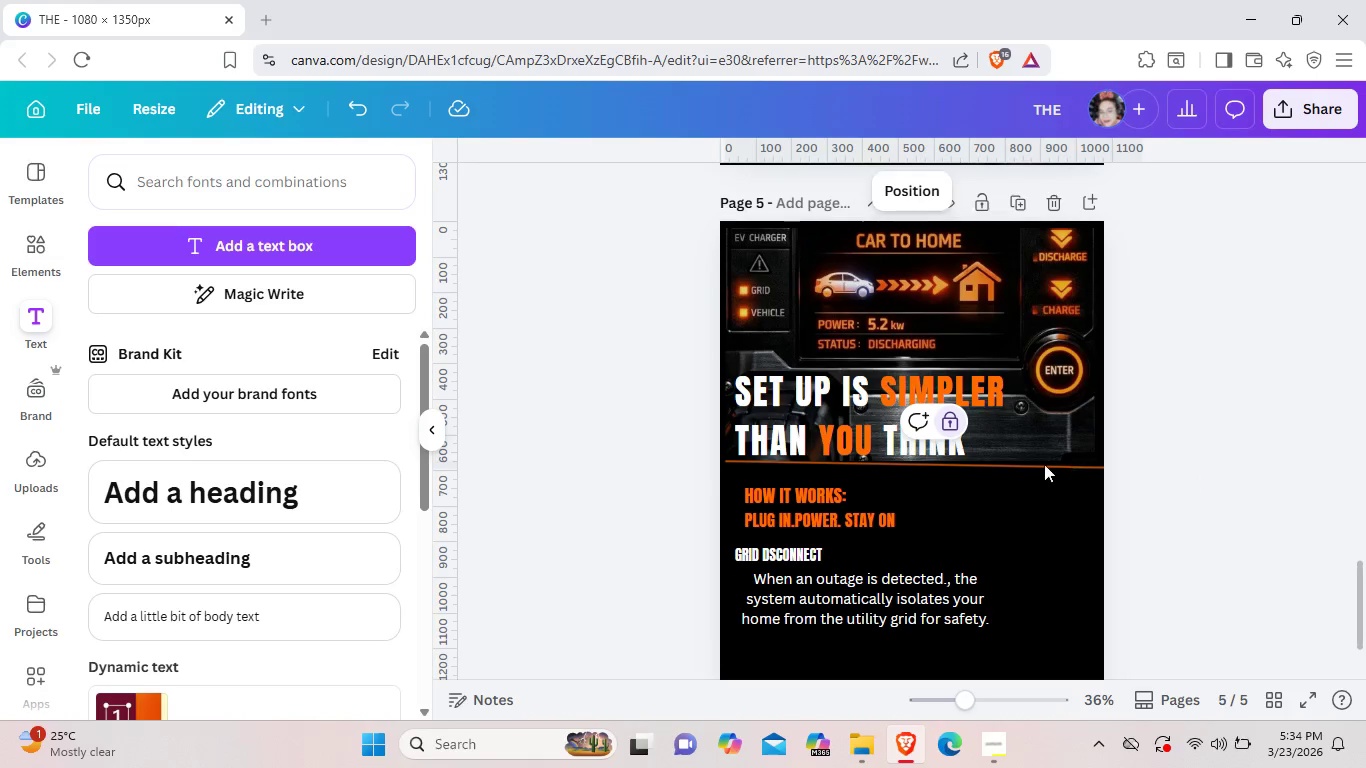 
triple_click([1096, 465])
 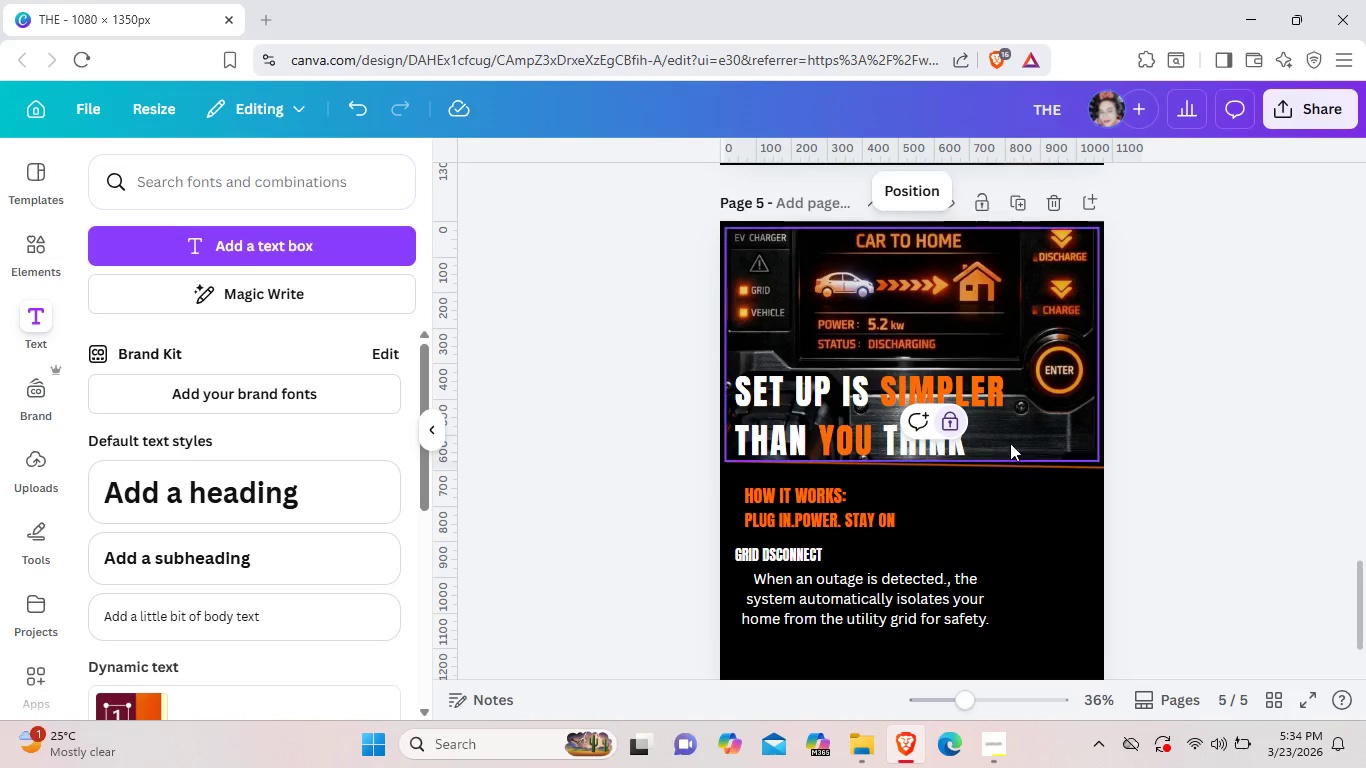 
left_click([1041, 464])
 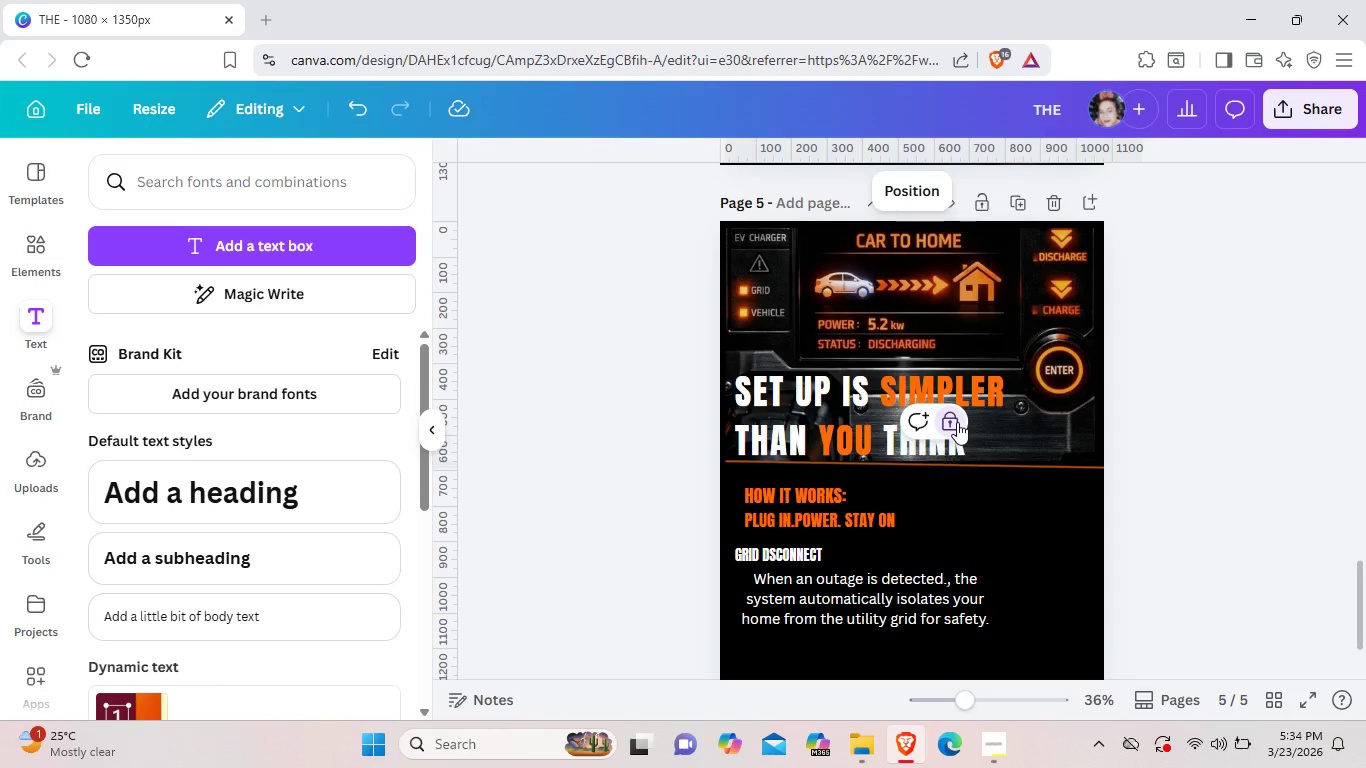 
left_click([957, 422])
 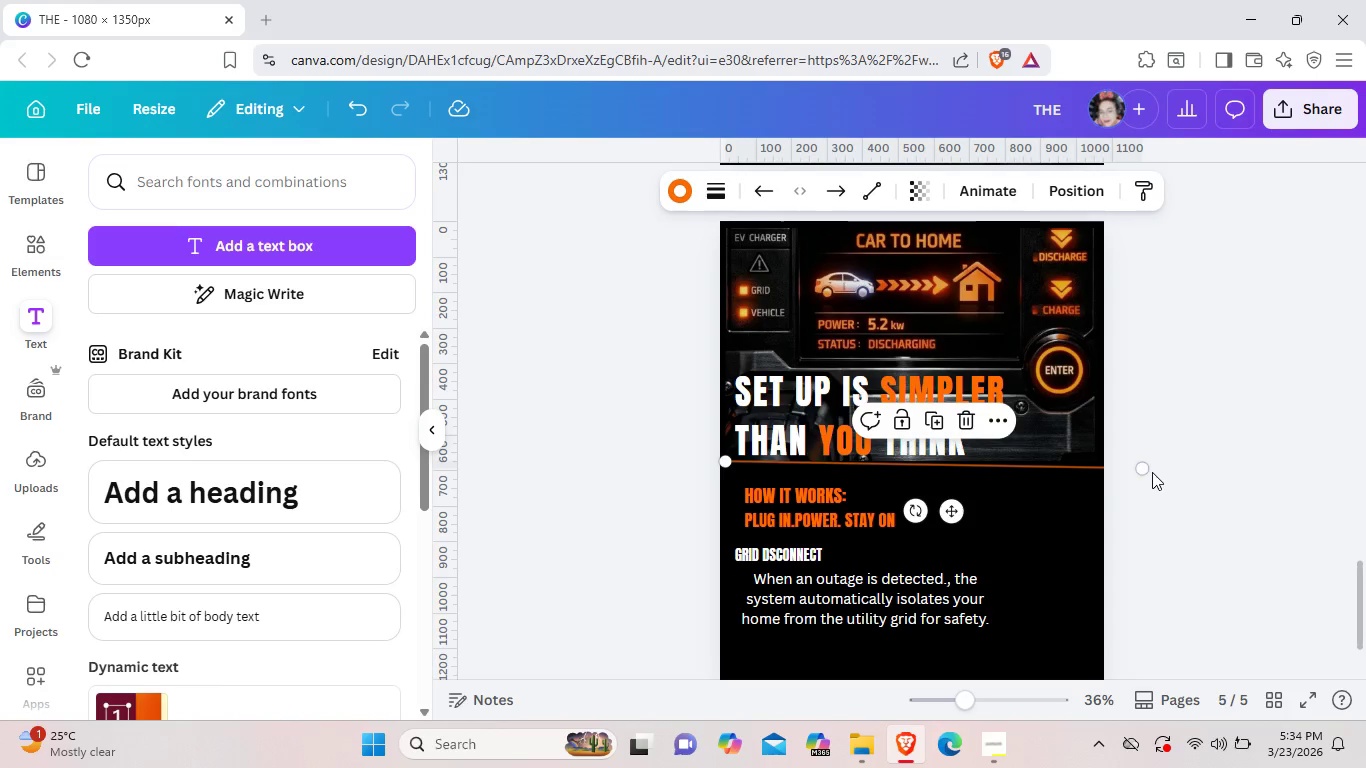 
left_click_drag(start_coordinate=[1151, 472], to_coordinate=[1158, 460])
 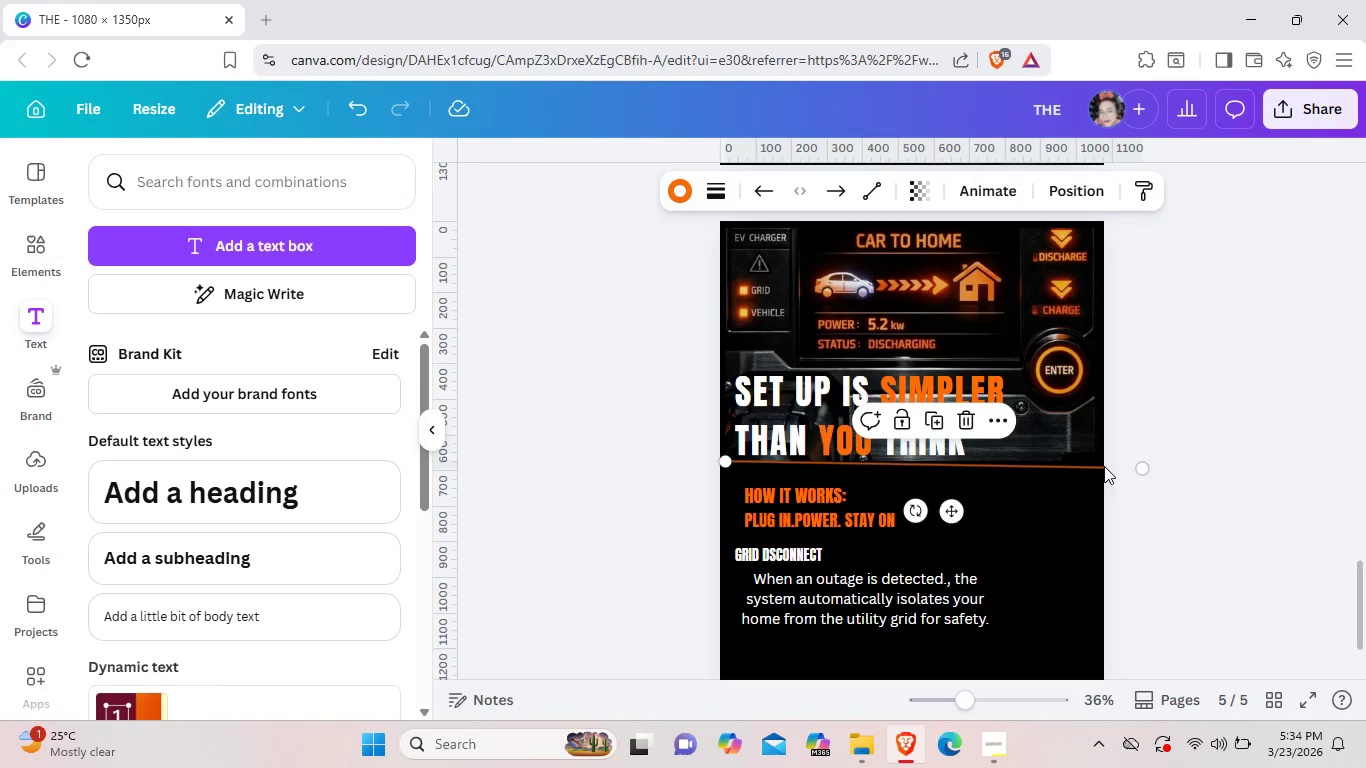 
left_click([1083, 462])
 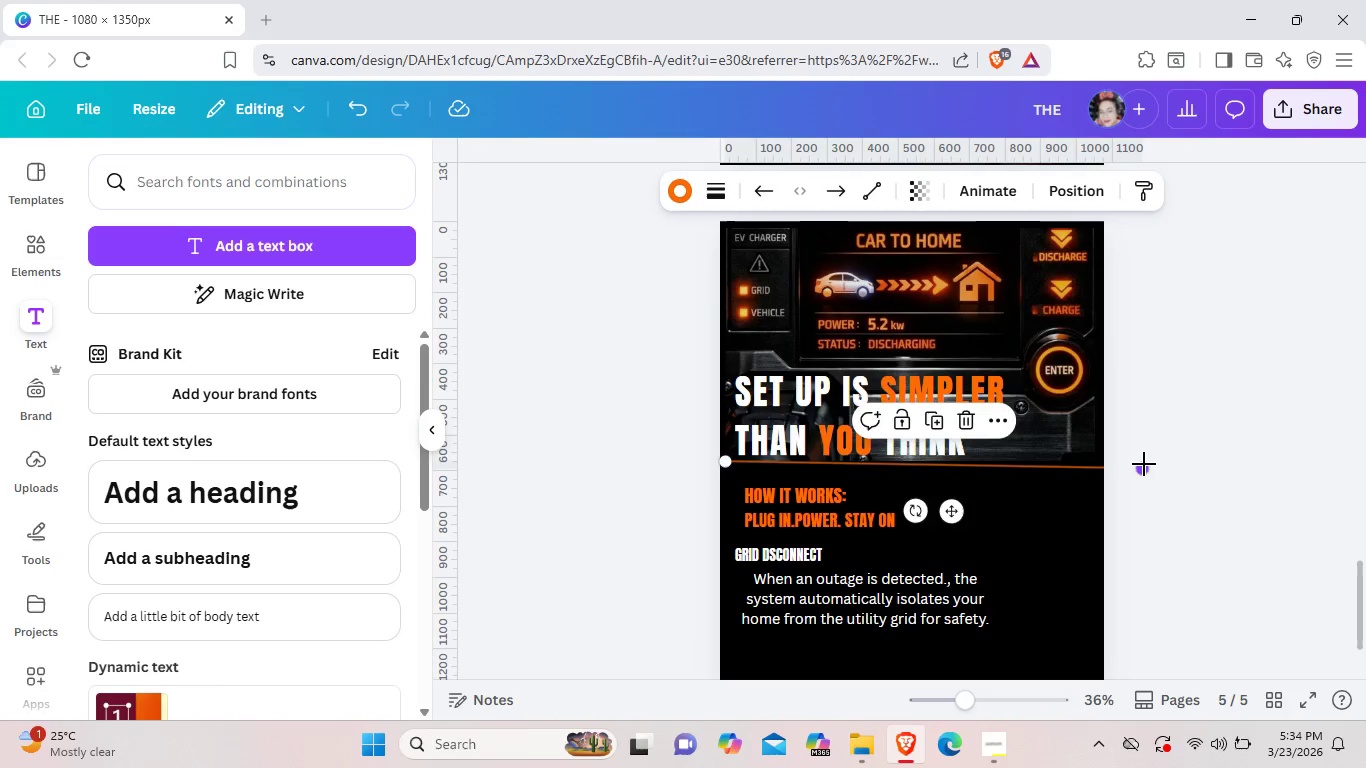 
left_click_drag(start_coordinate=[1144, 467], to_coordinate=[1145, 460])
 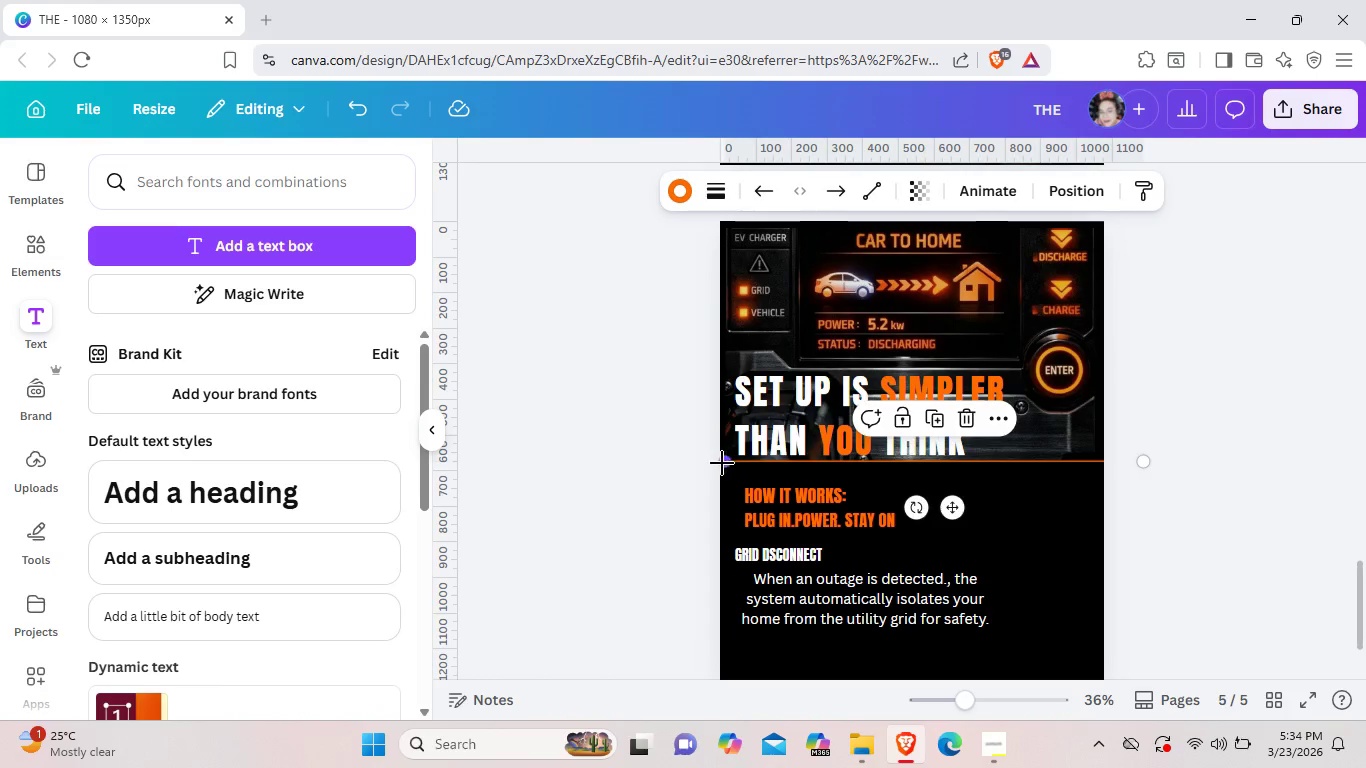 
left_click_drag(start_coordinate=[728, 463], to_coordinate=[721, 461])
 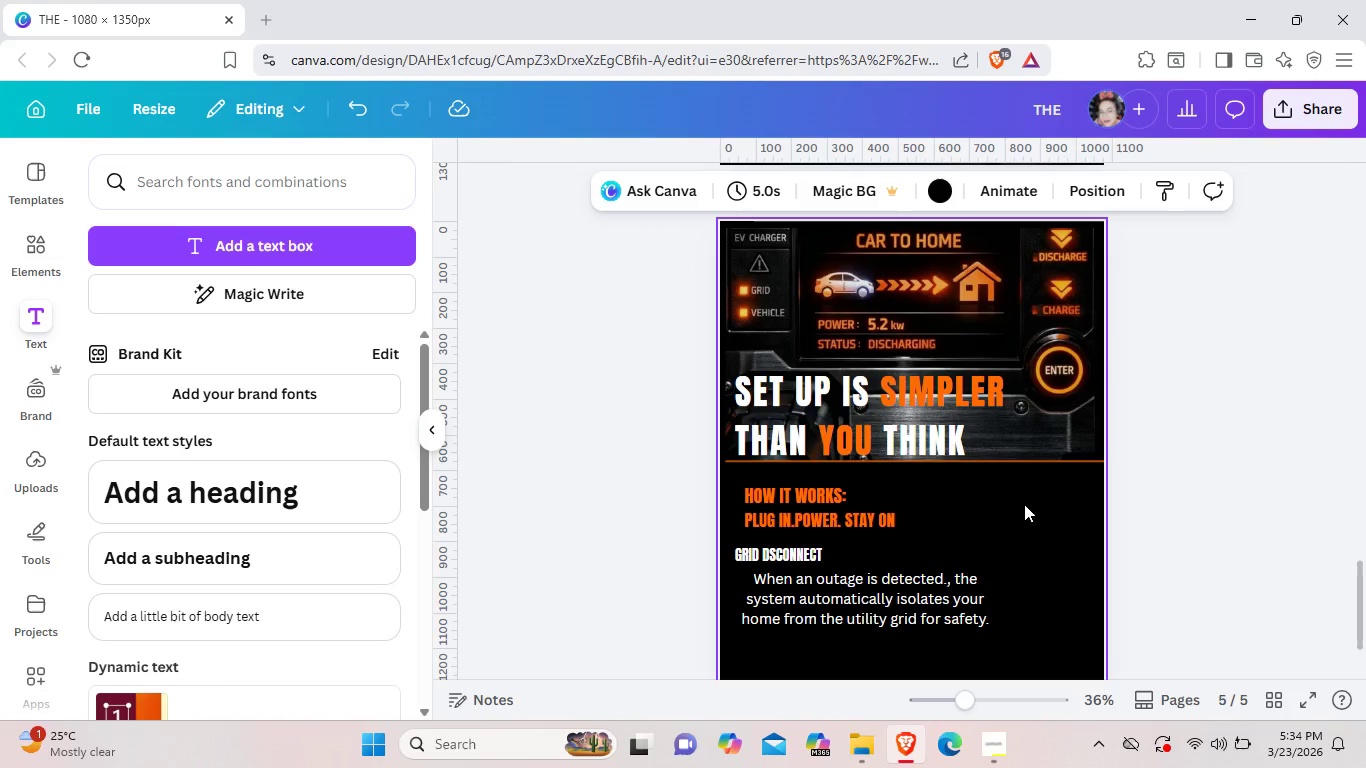 
left_click([1024, 504])
 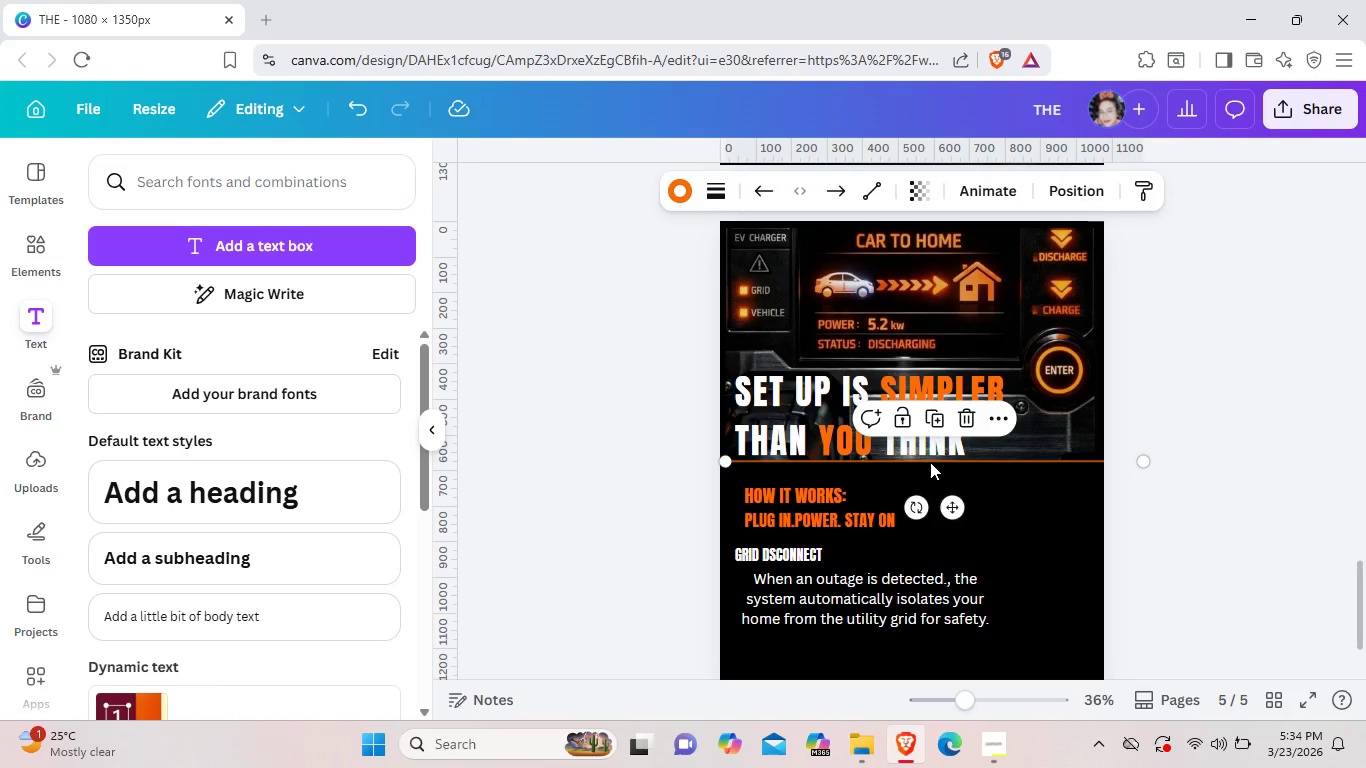 
left_click([930, 462])
 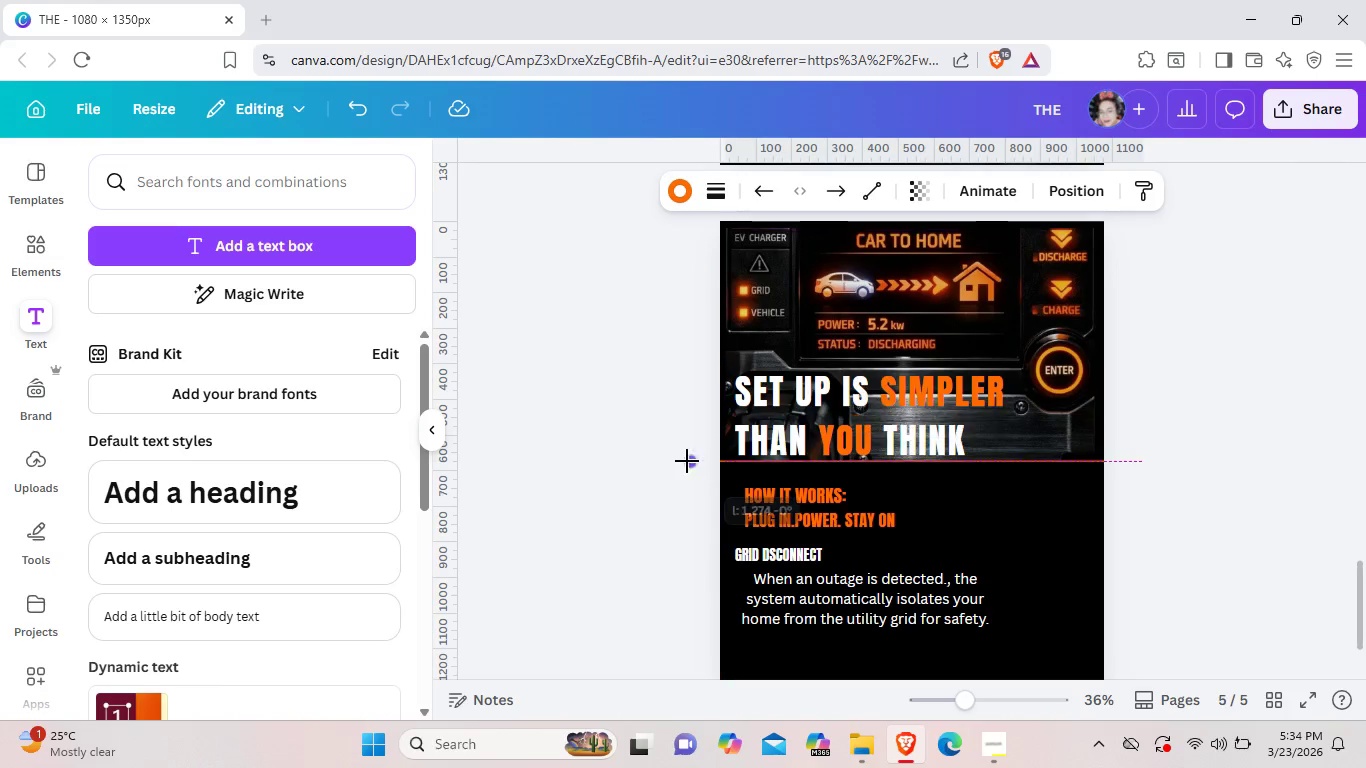 
left_click_drag(start_coordinate=[727, 460], to_coordinate=[687, 461])
 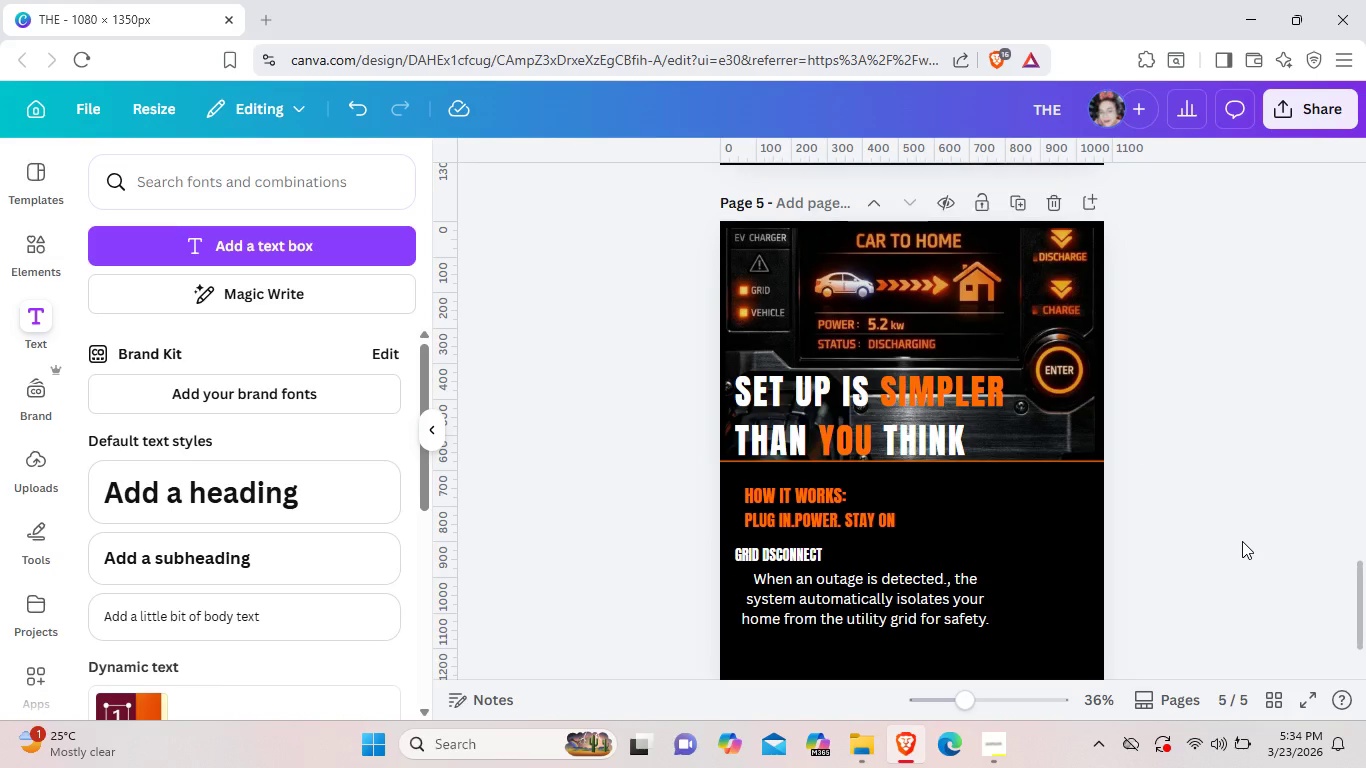 
left_click([1242, 541])
 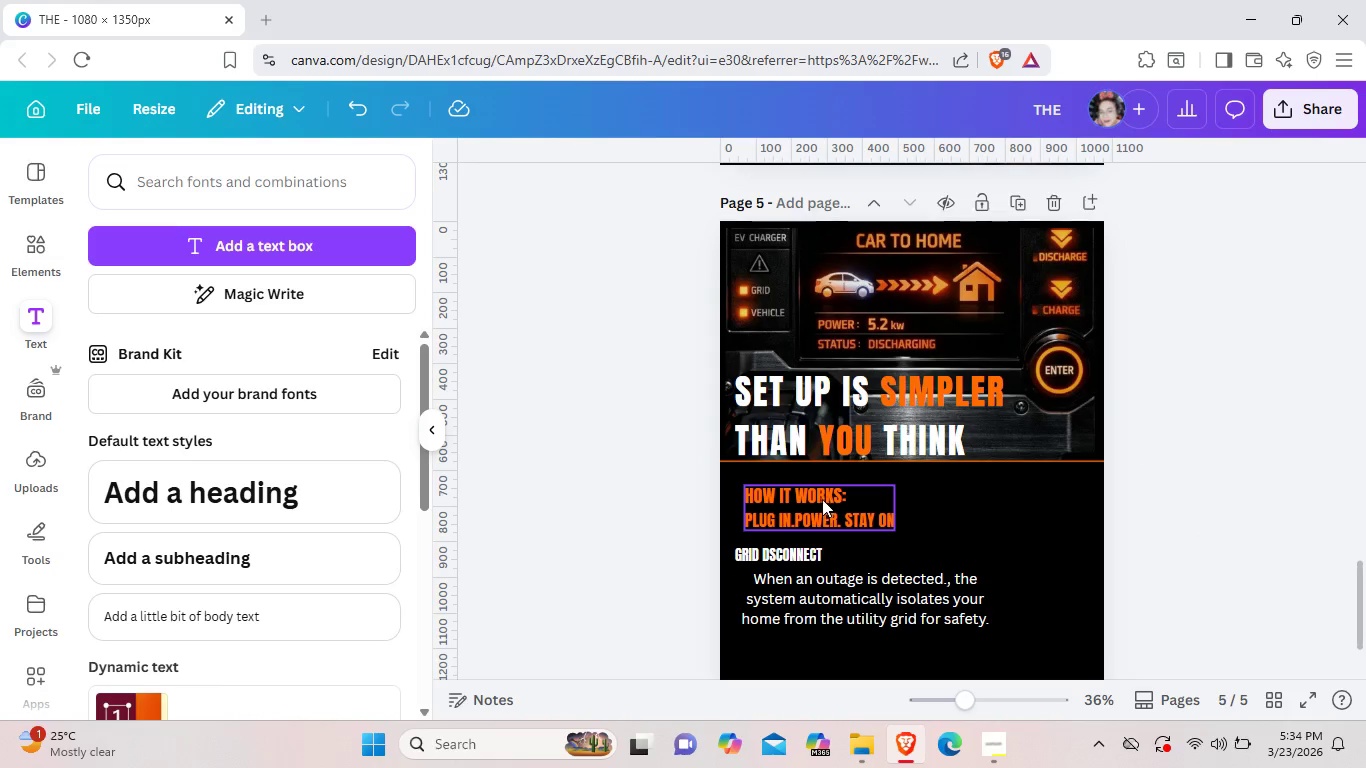 
left_click_drag(start_coordinate=[822, 503], to_coordinate=[808, 491])
 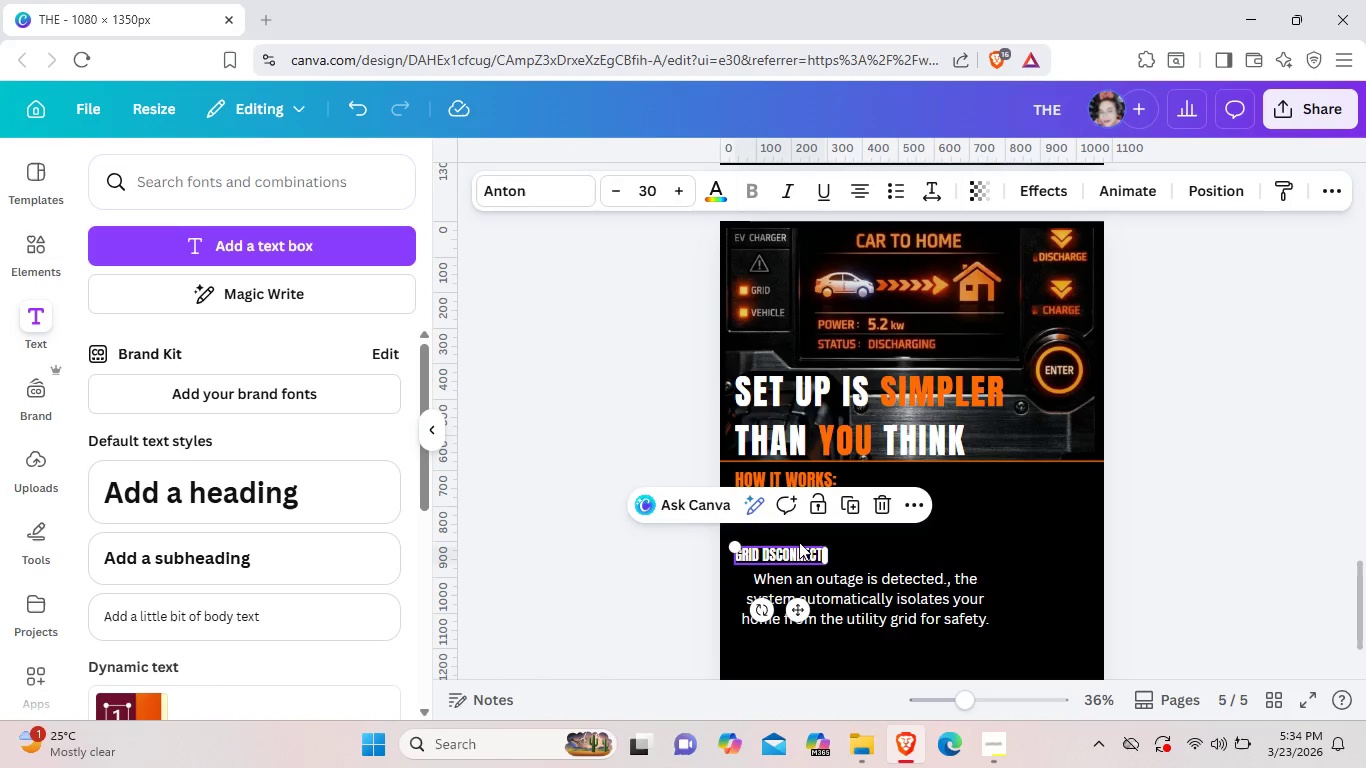 
left_click_drag(start_coordinate=[799, 547], to_coordinate=[797, 528])
 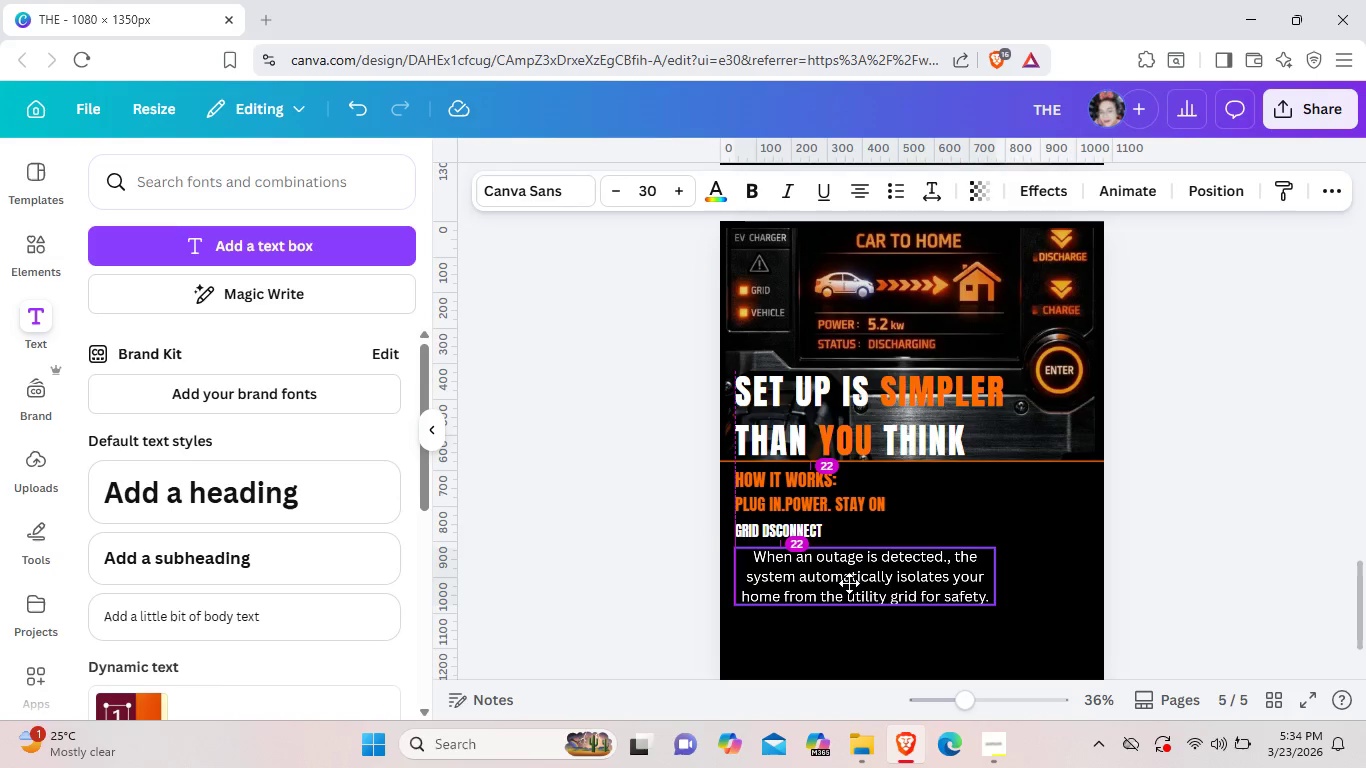 
left_click_drag(start_coordinate=[853, 607], to_coordinate=[849, 581])
 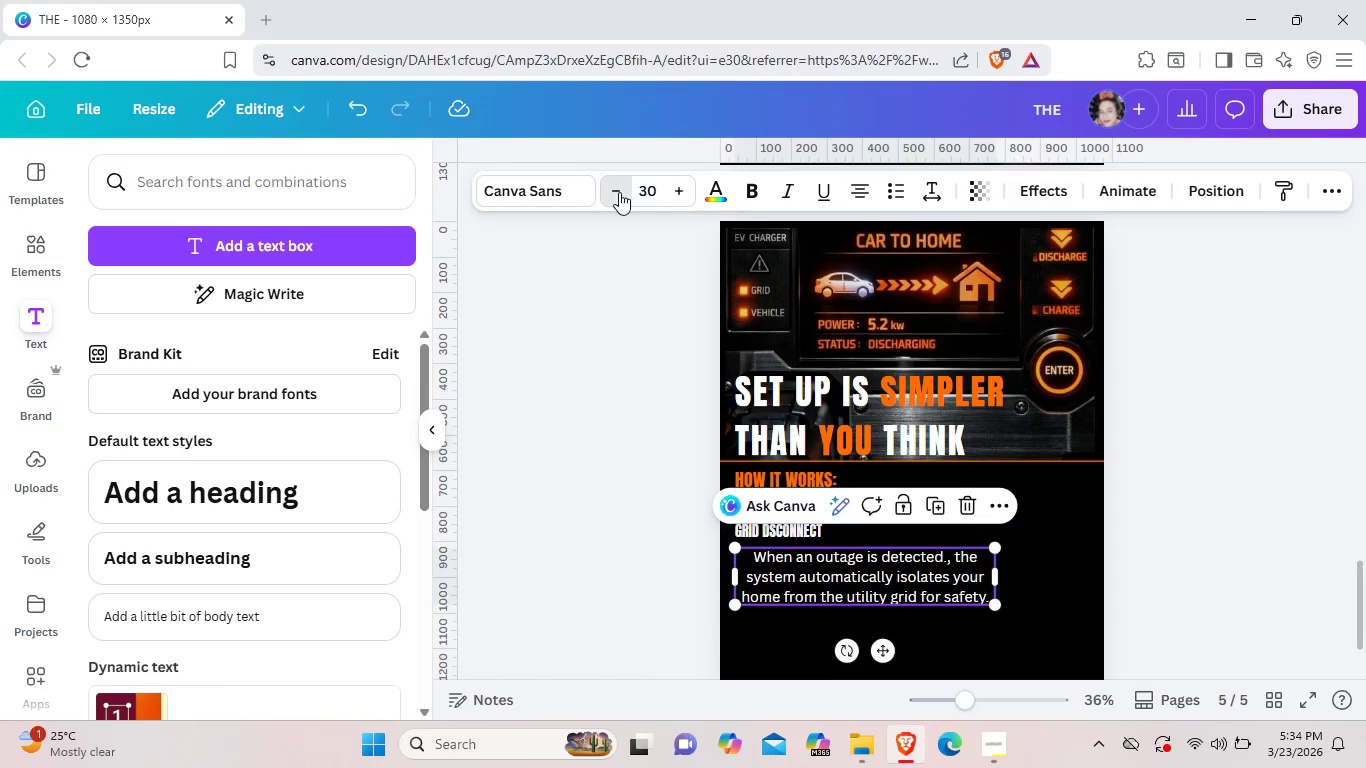 
double_click([619, 192])
 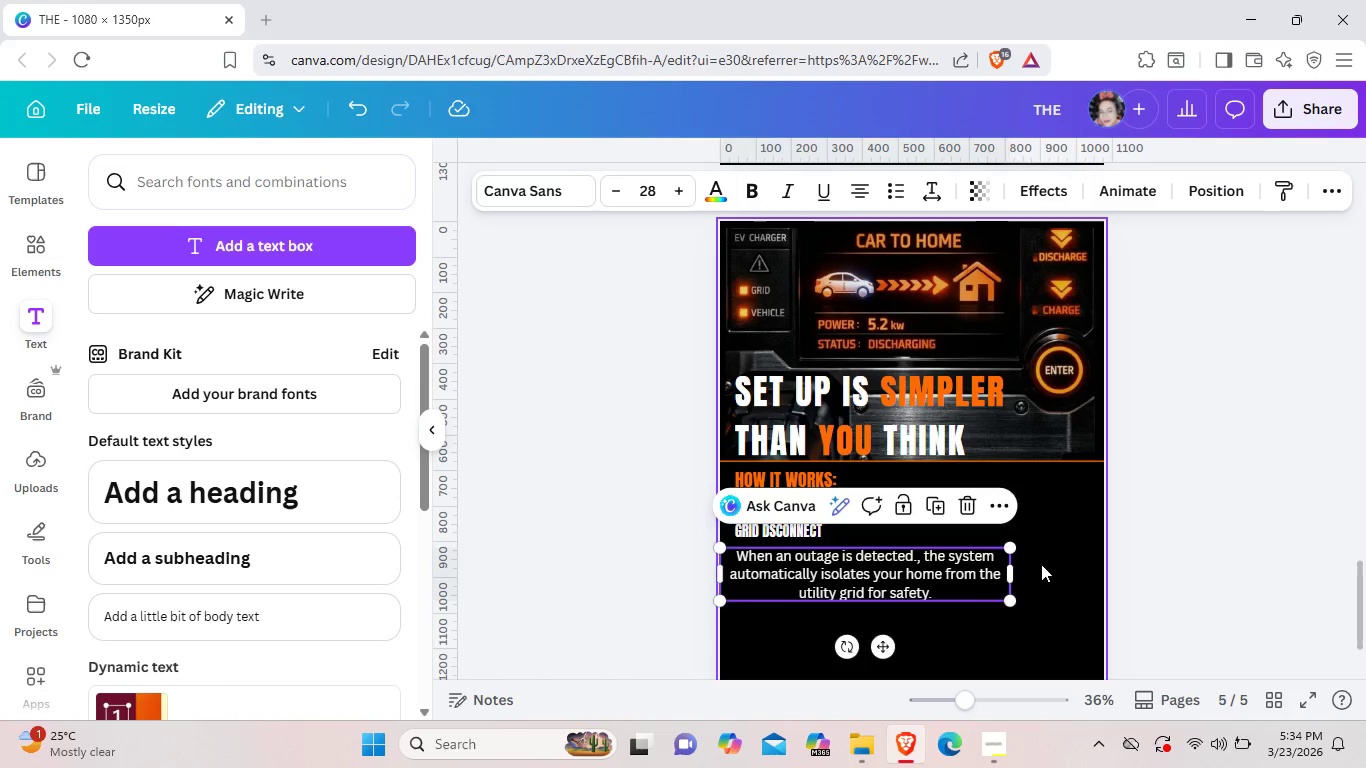 
left_click([1041, 564])
 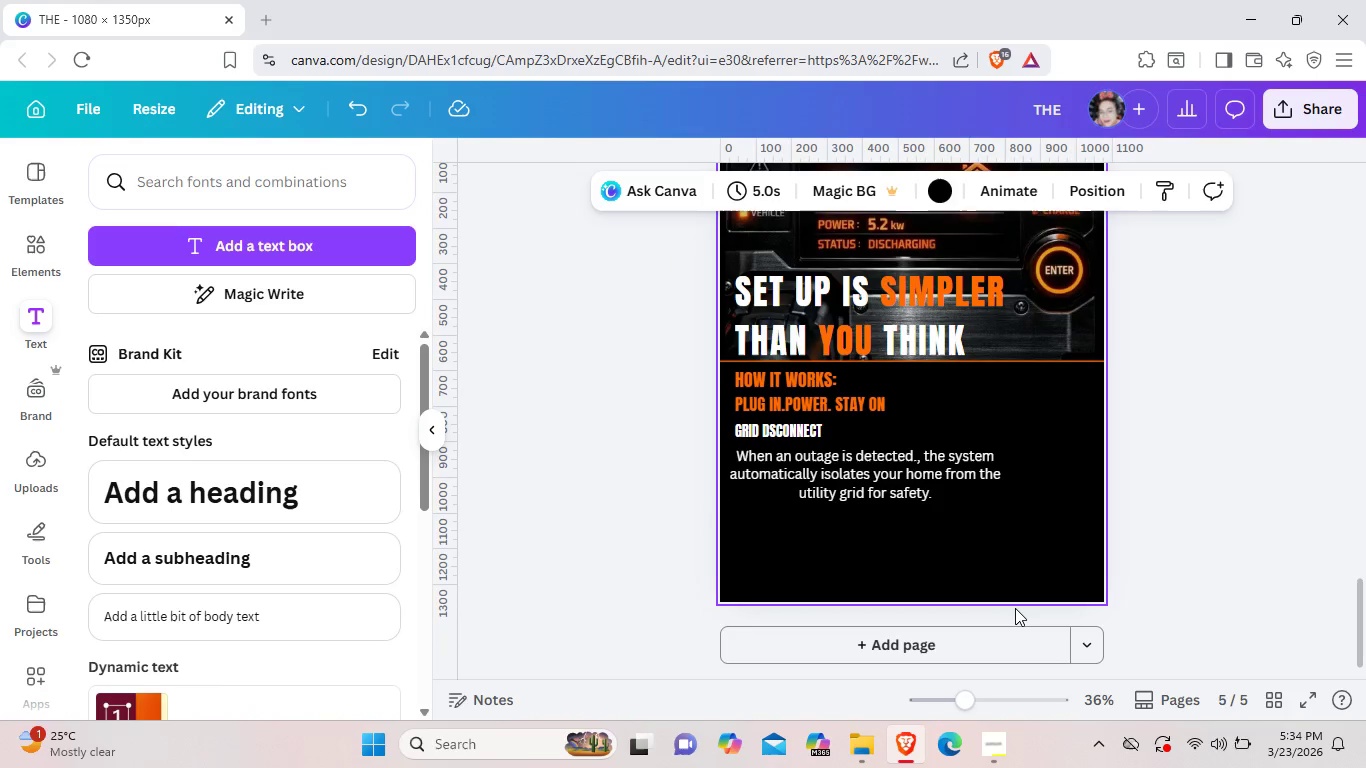 
scroll: coordinate [1015, 608], scroll_direction: down, amount: 2.0
 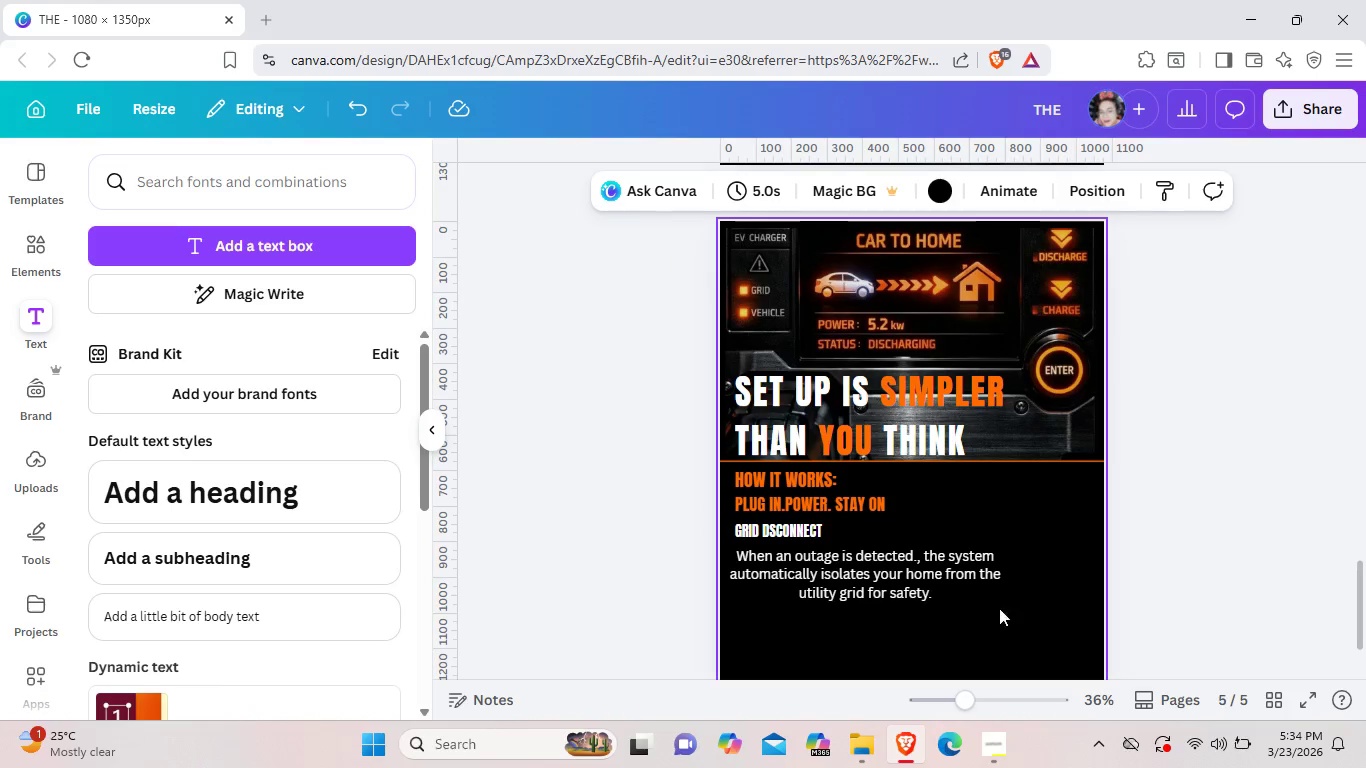 
scroll: coordinate [1015, 608], scroll_direction: up, amount: 1.0
 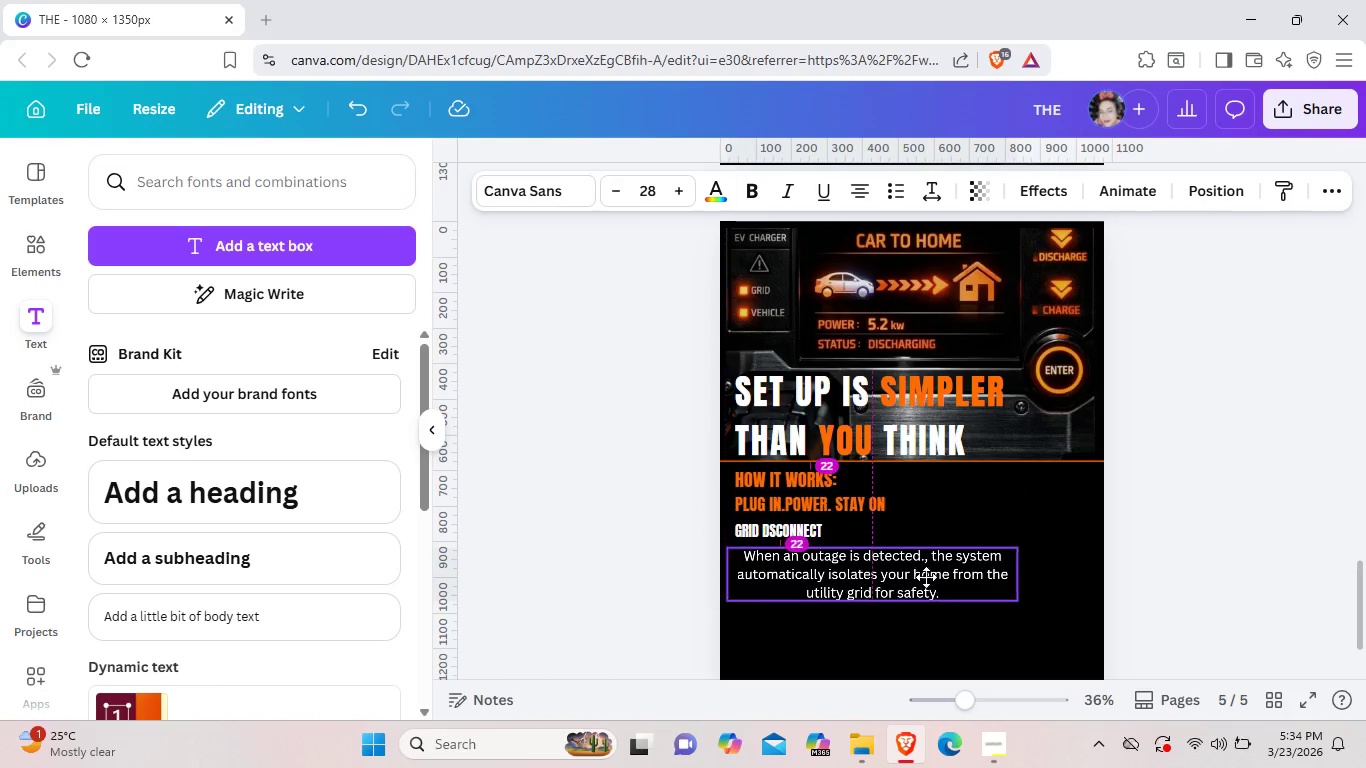 
left_click_drag(start_coordinate=[917, 577], to_coordinate=[926, 577])
 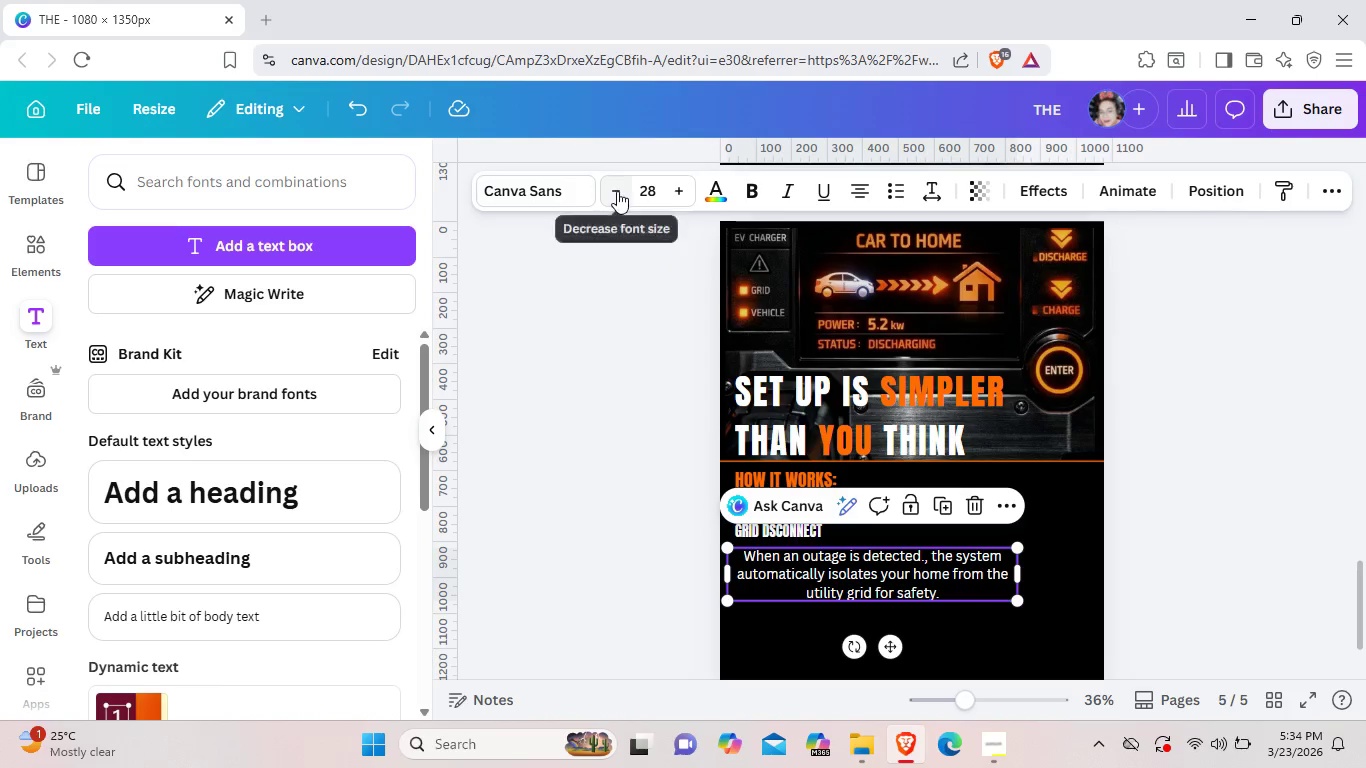 
left_click([617, 191])
 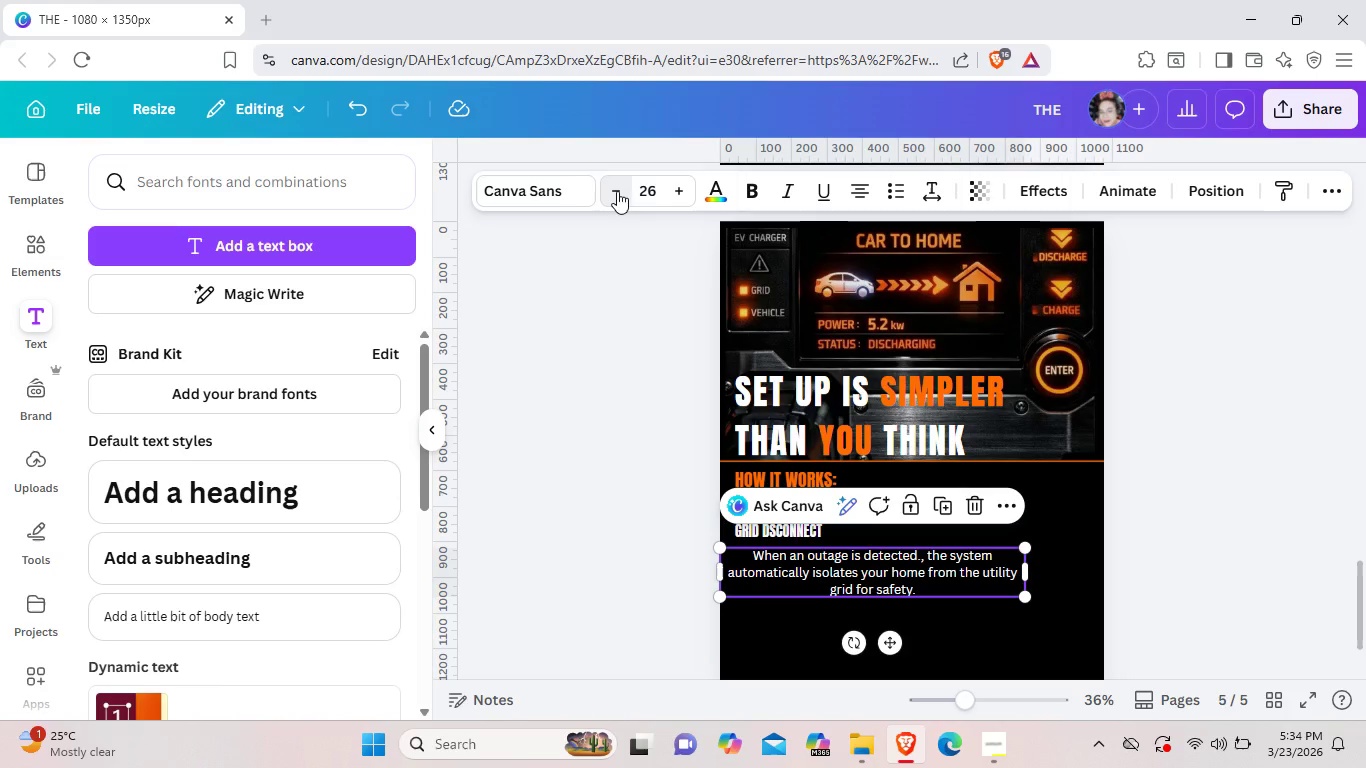 
left_click([617, 191])
 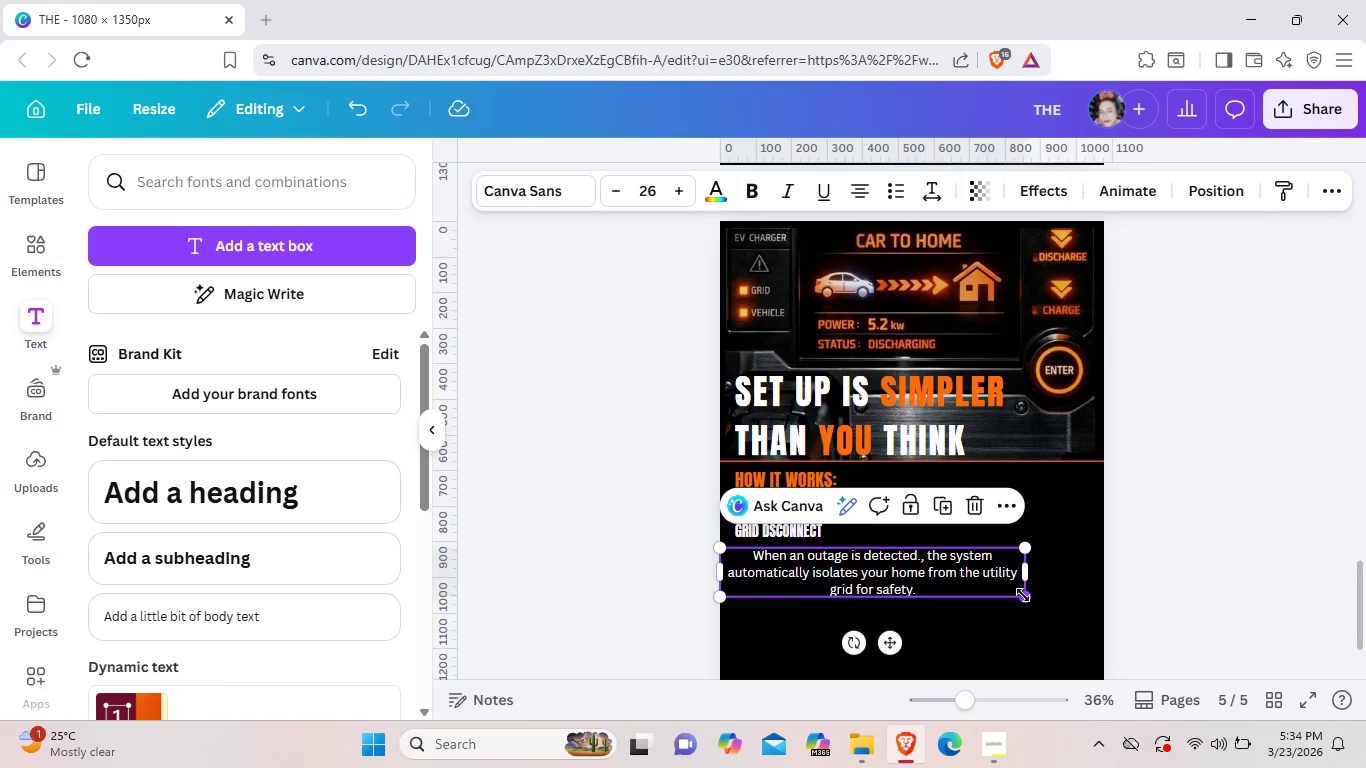 
left_click_drag(start_coordinate=[1023, 595], to_coordinate=[1002, 592])
 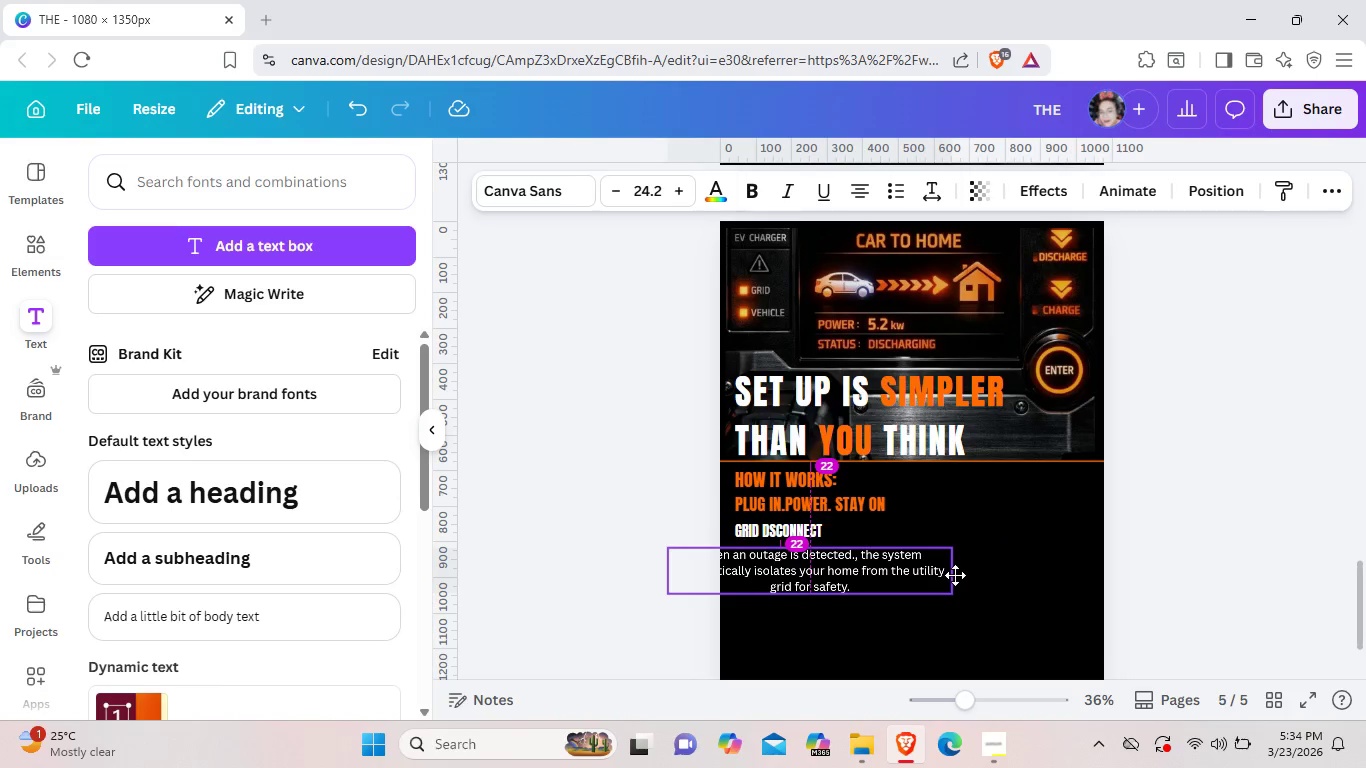 
left_click_drag(start_coordinate=[1003, 575], to_coordinate=[1029, 586])
 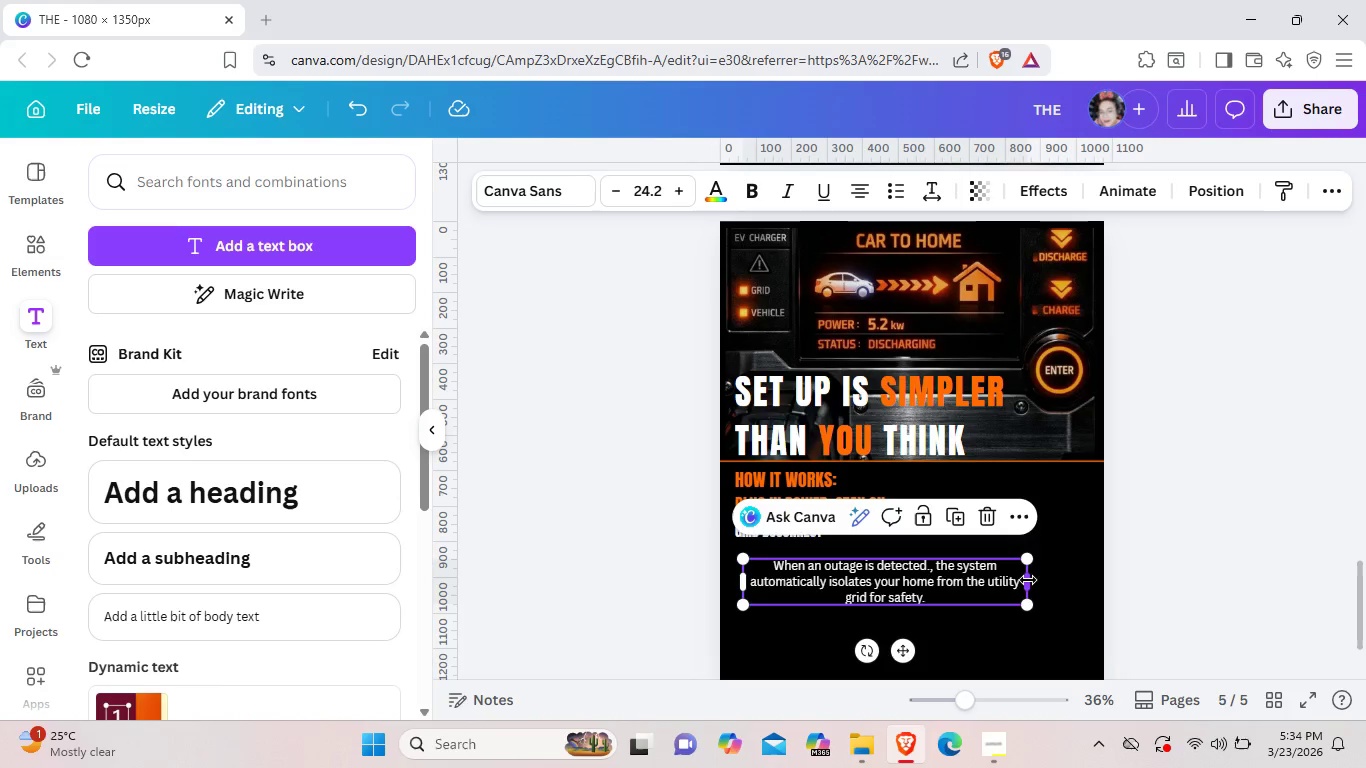 
left_click([1028, 580])
 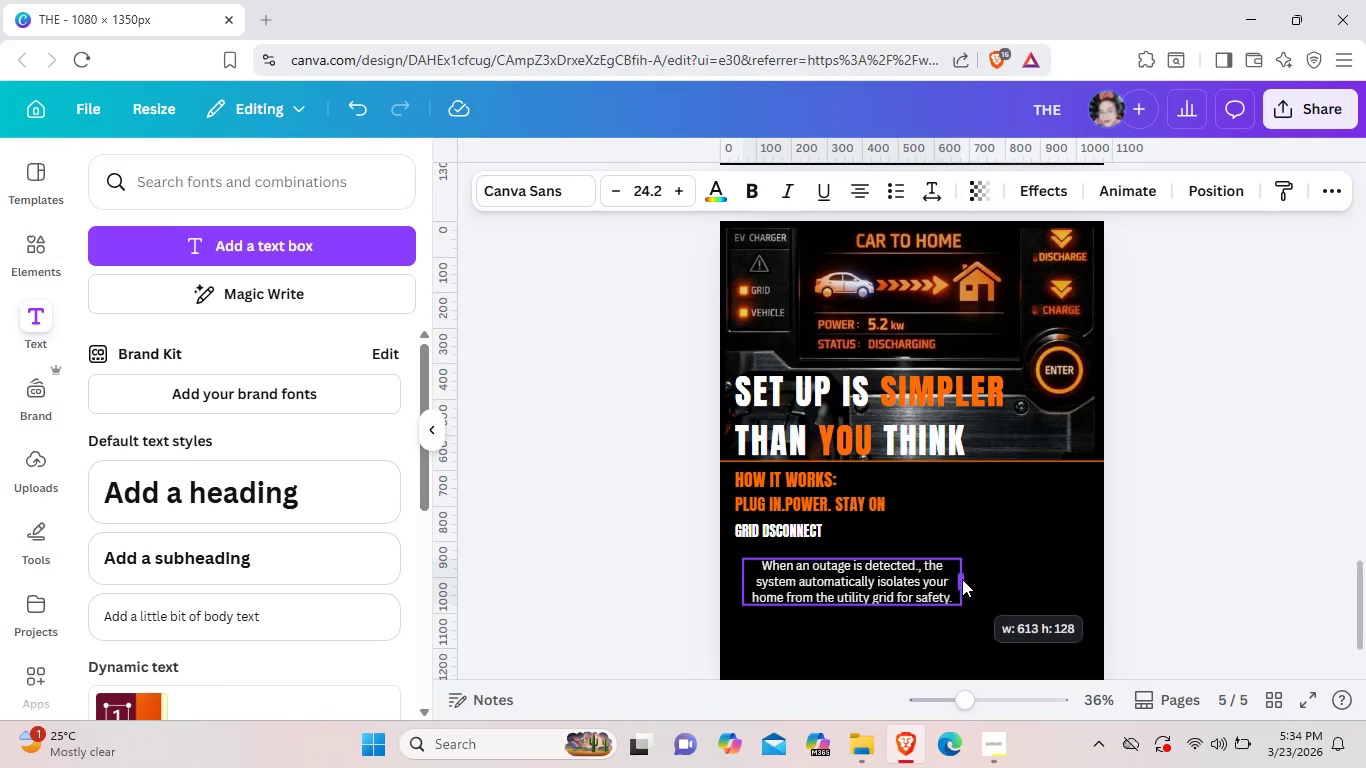 
left_click_drag(start_coordinate=[1028, 580], to_coordinate=[961, 579])
 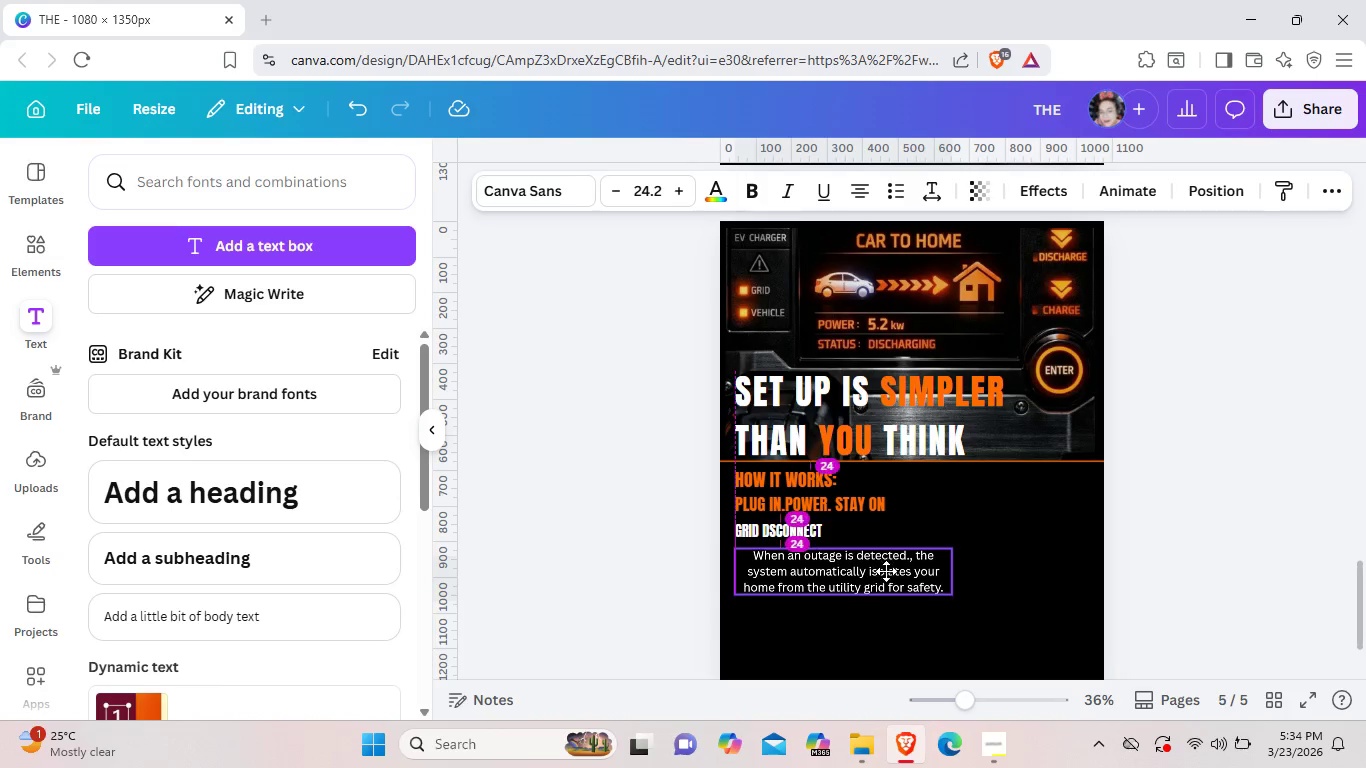 
left_click_drag(start_coordinate=[897, 578], to_coordinate=[886, 571])
 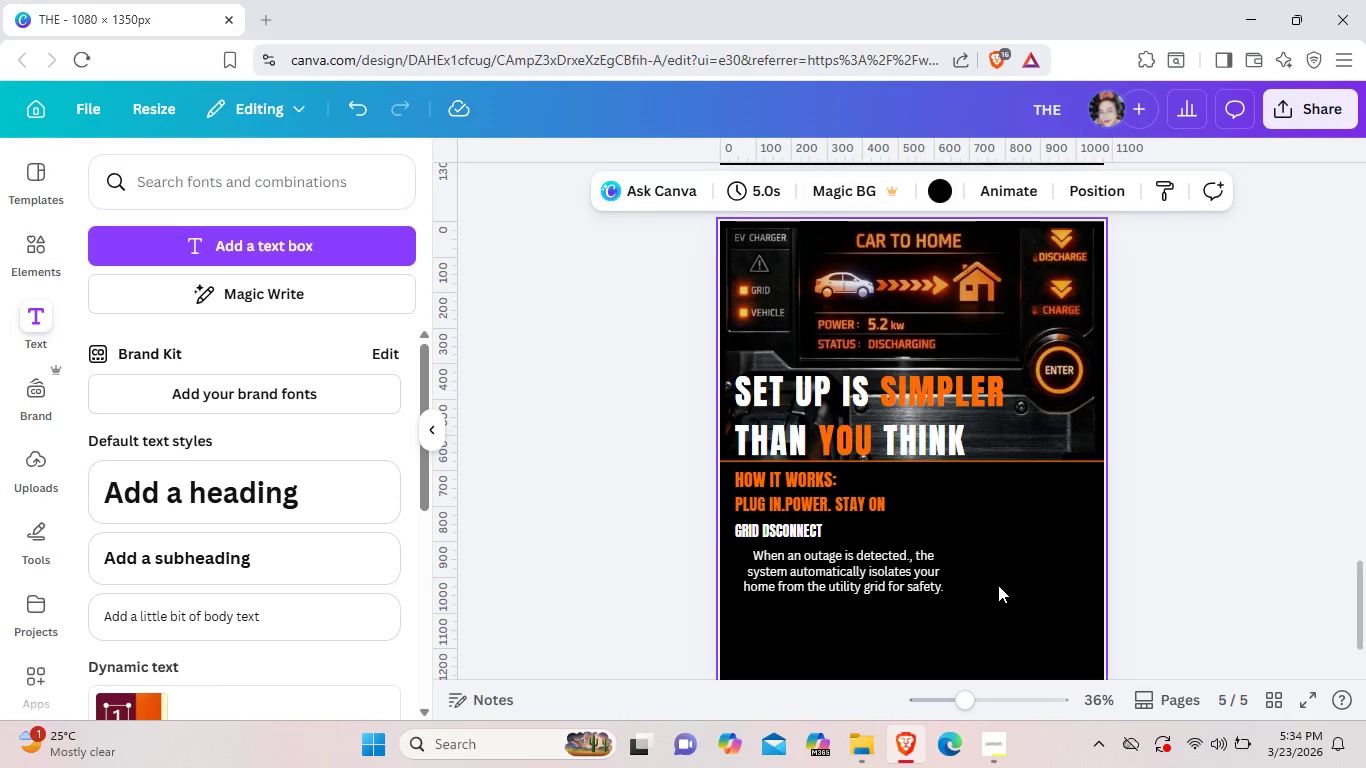 
left_click([1001, 584])
 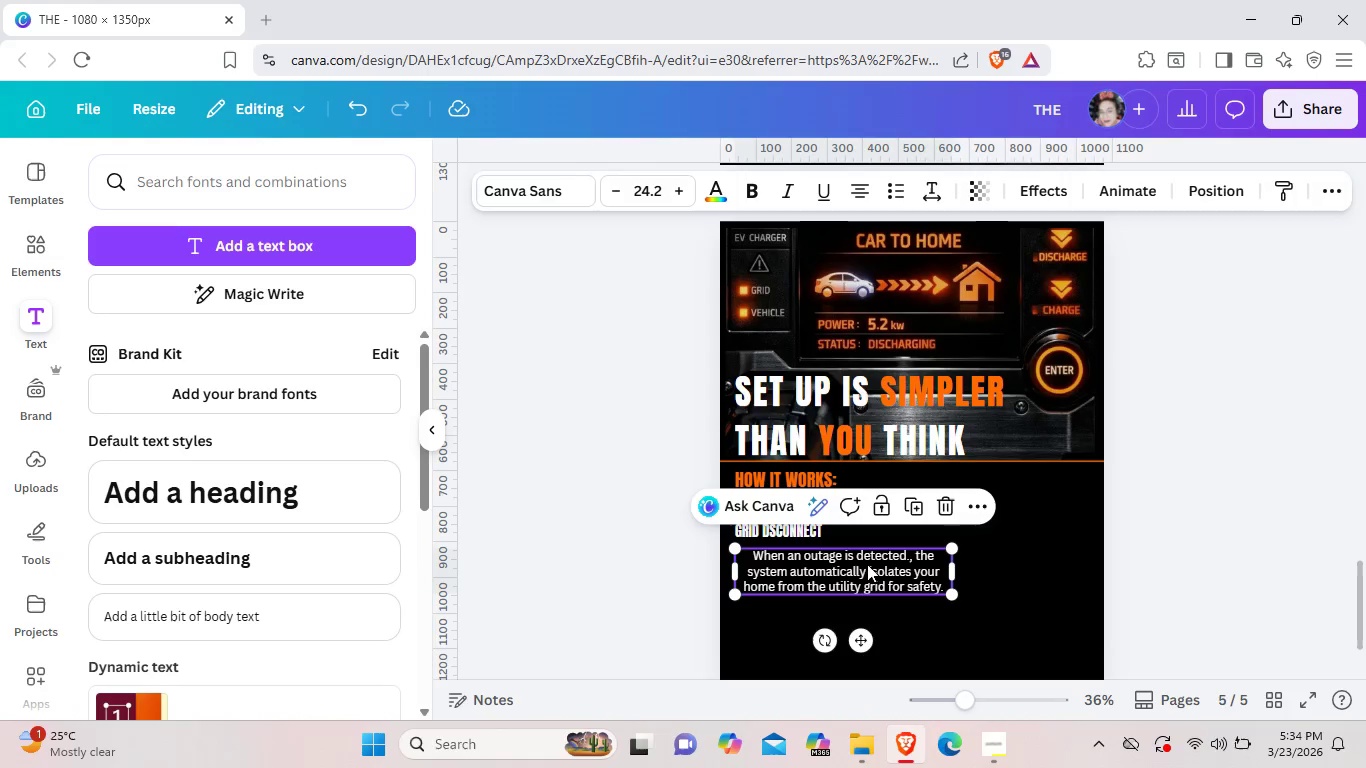 
left_click([875, 569])
 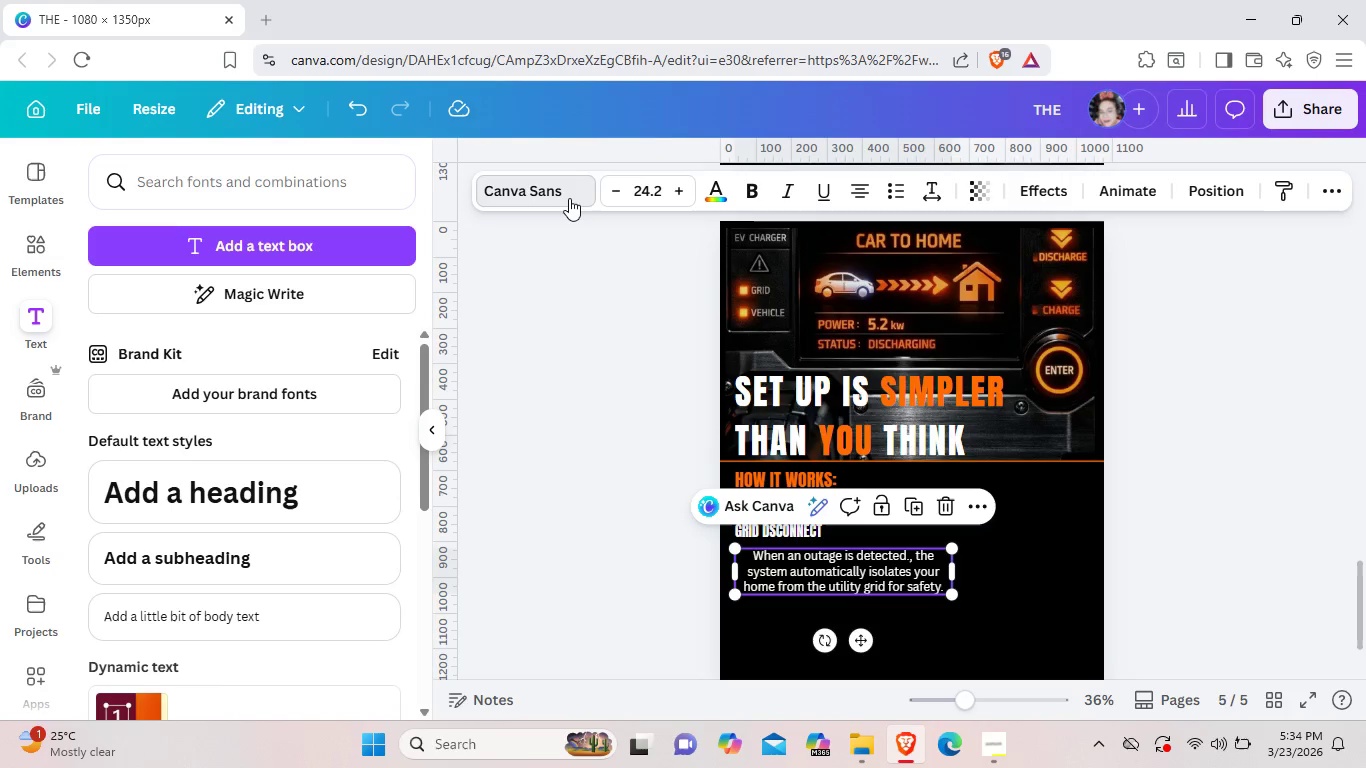 
left_click([569, 198])
 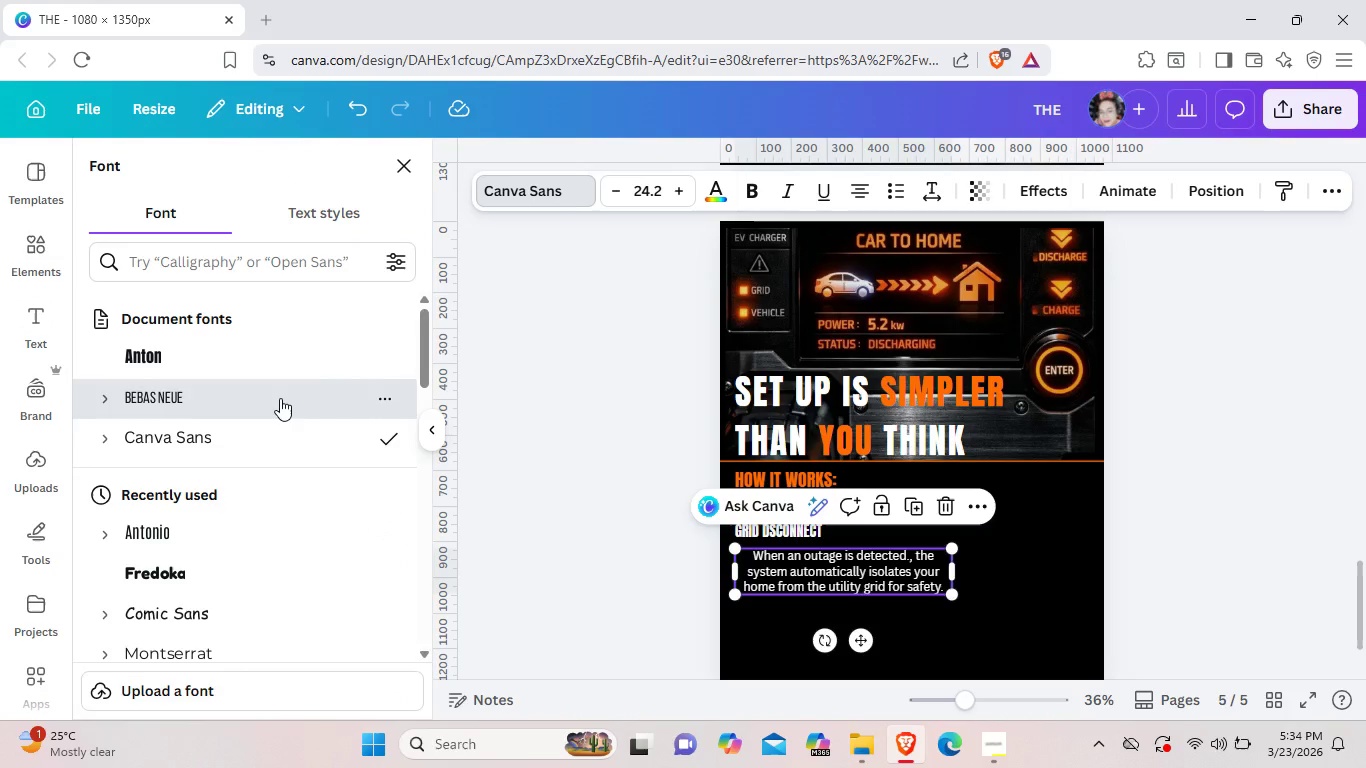 
left_click([280, 398])
 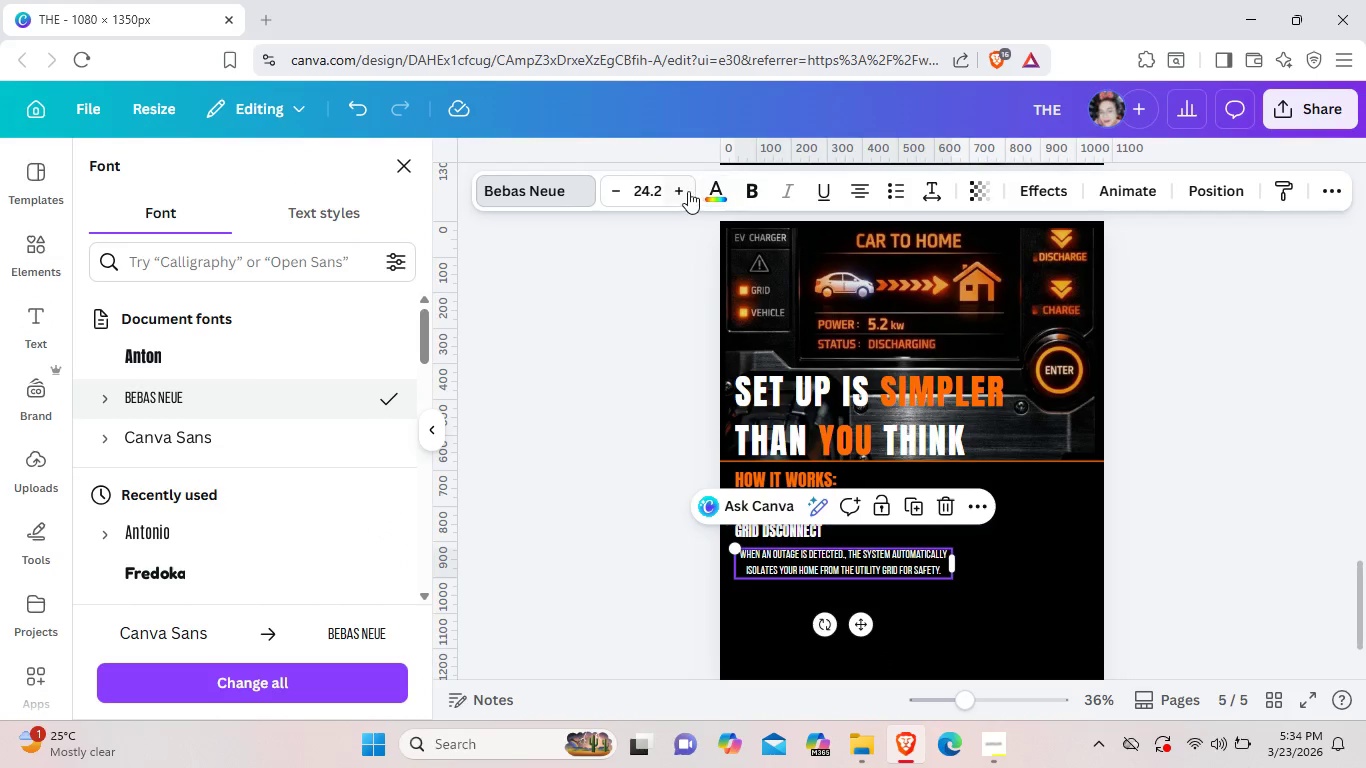 
left_click([684, 191])
 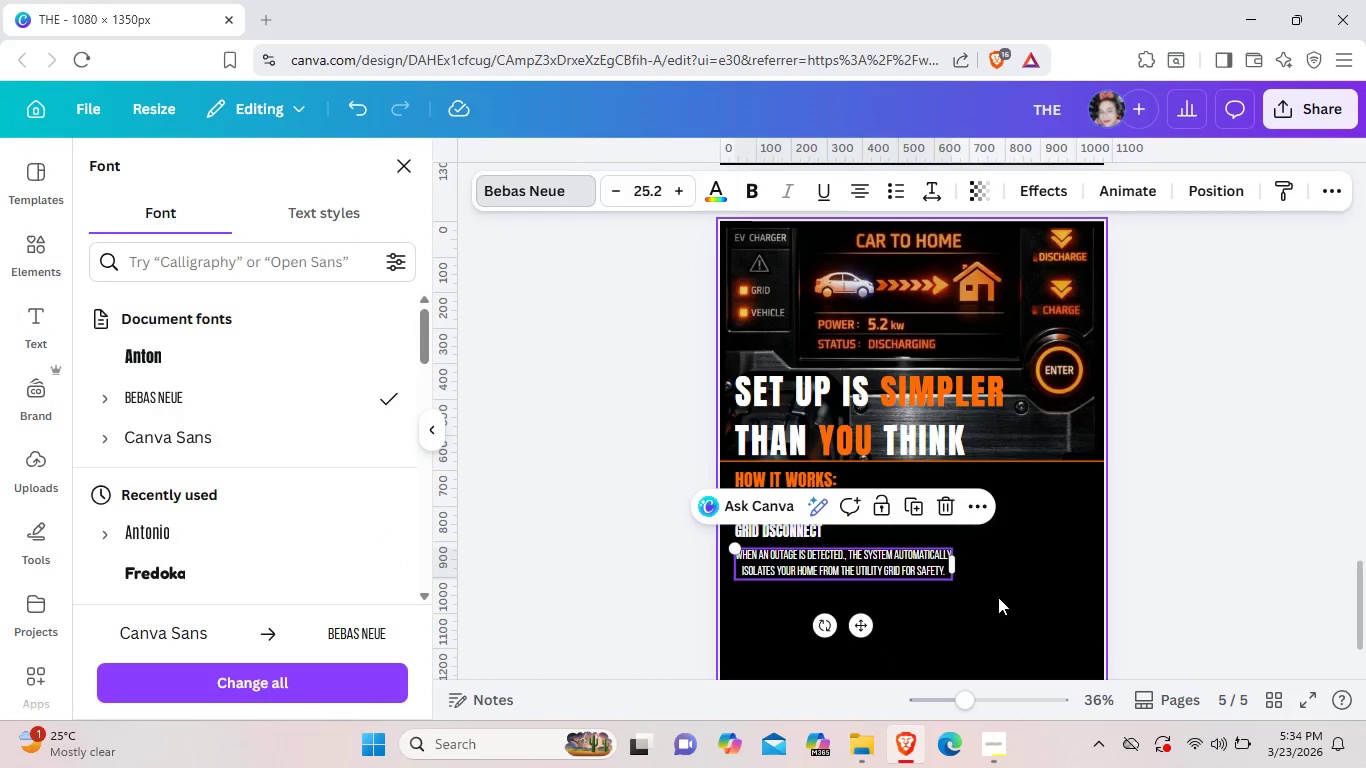 
left_click([998, 597])
 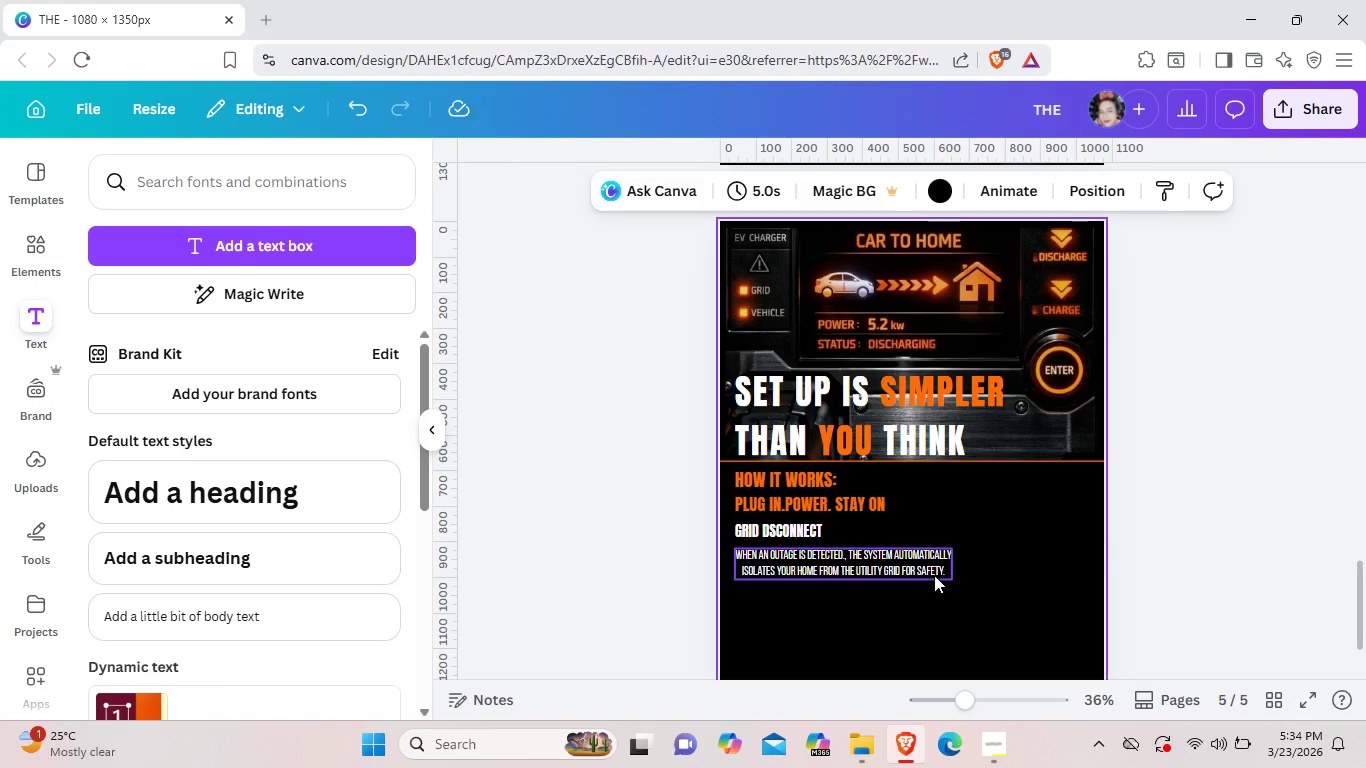 
wait(7.69)
 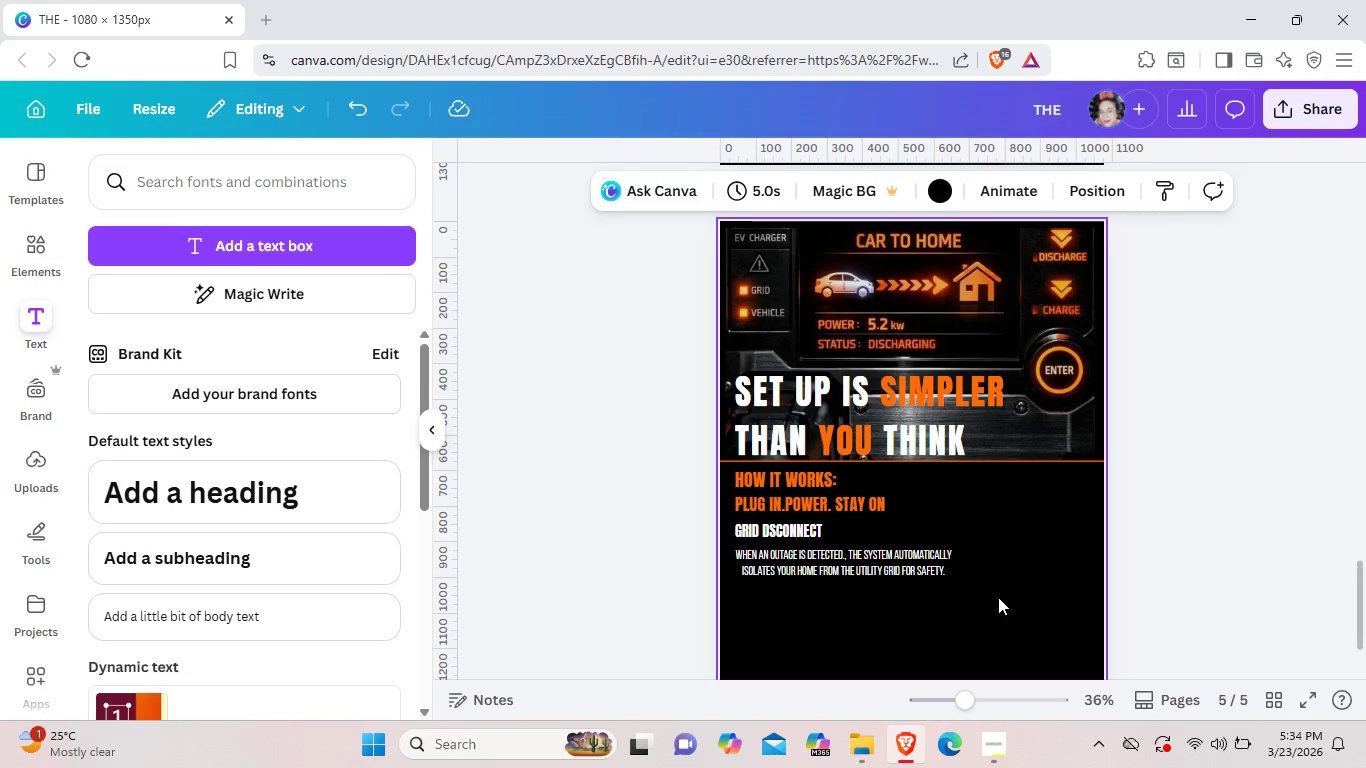 
left_click([807, 531])
 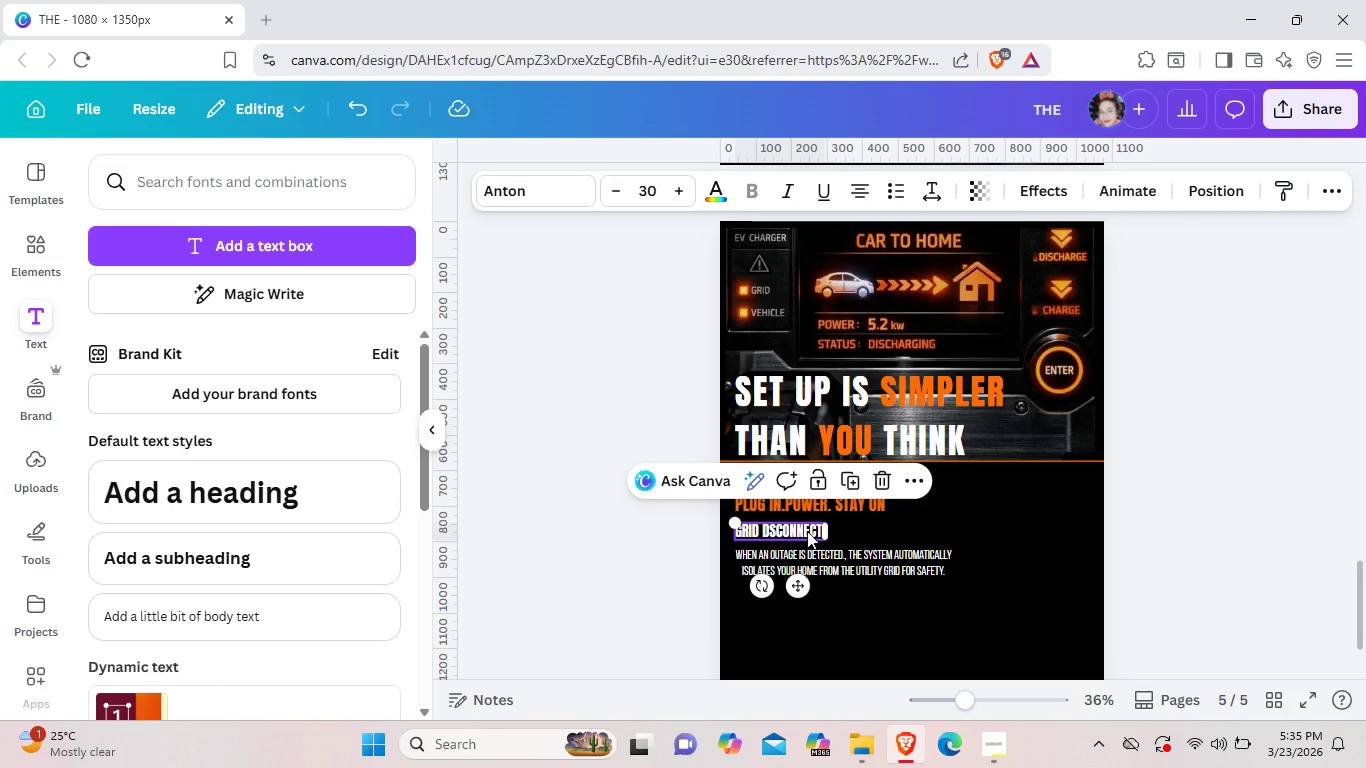 
key(Control+ControlLeft)
 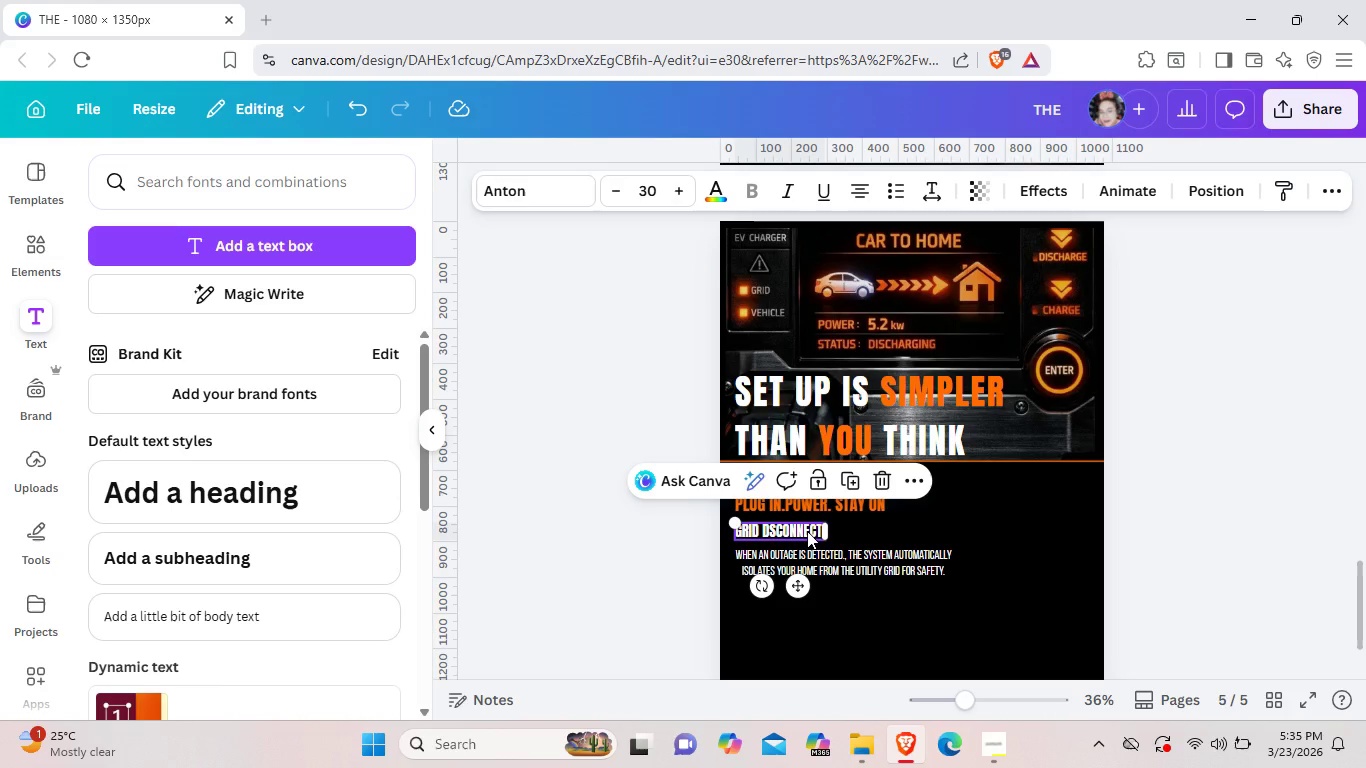 
key(Control+C)
 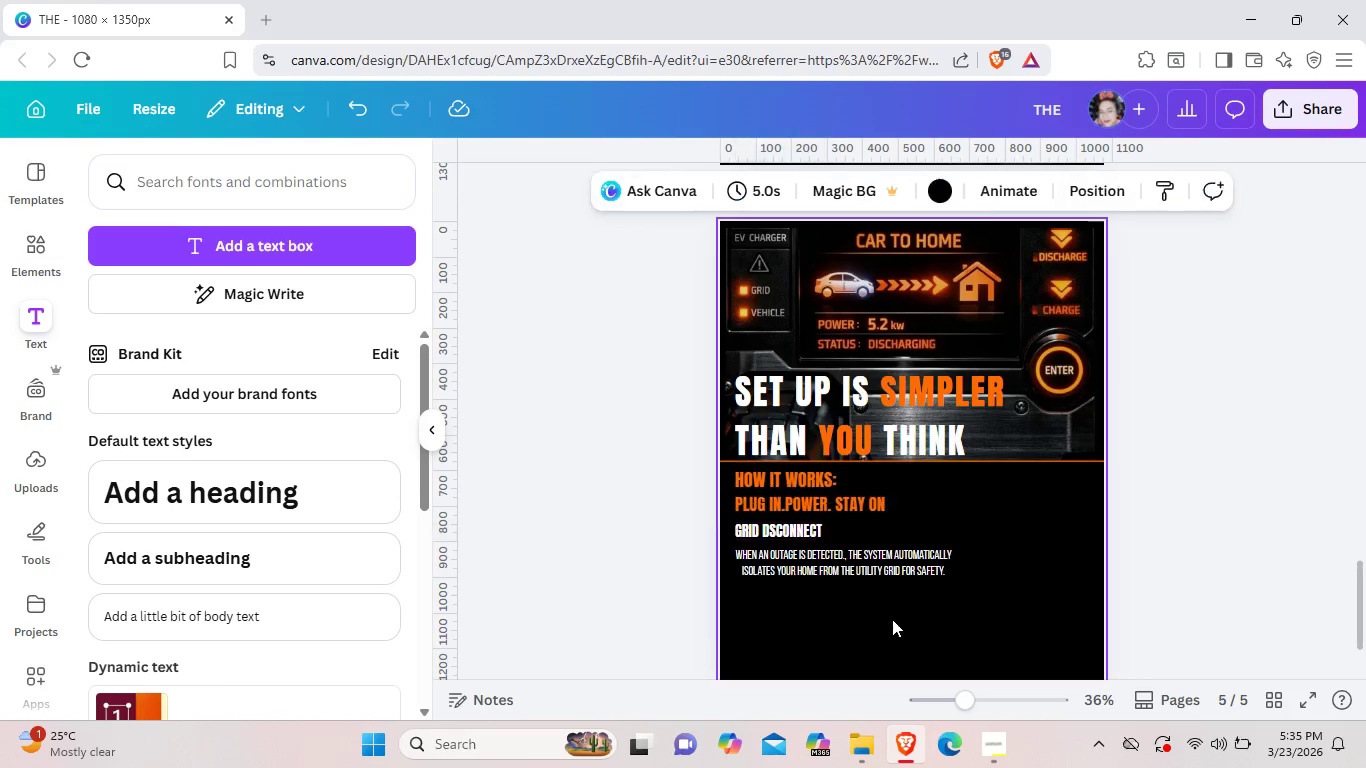 
left_click([892, 619])
 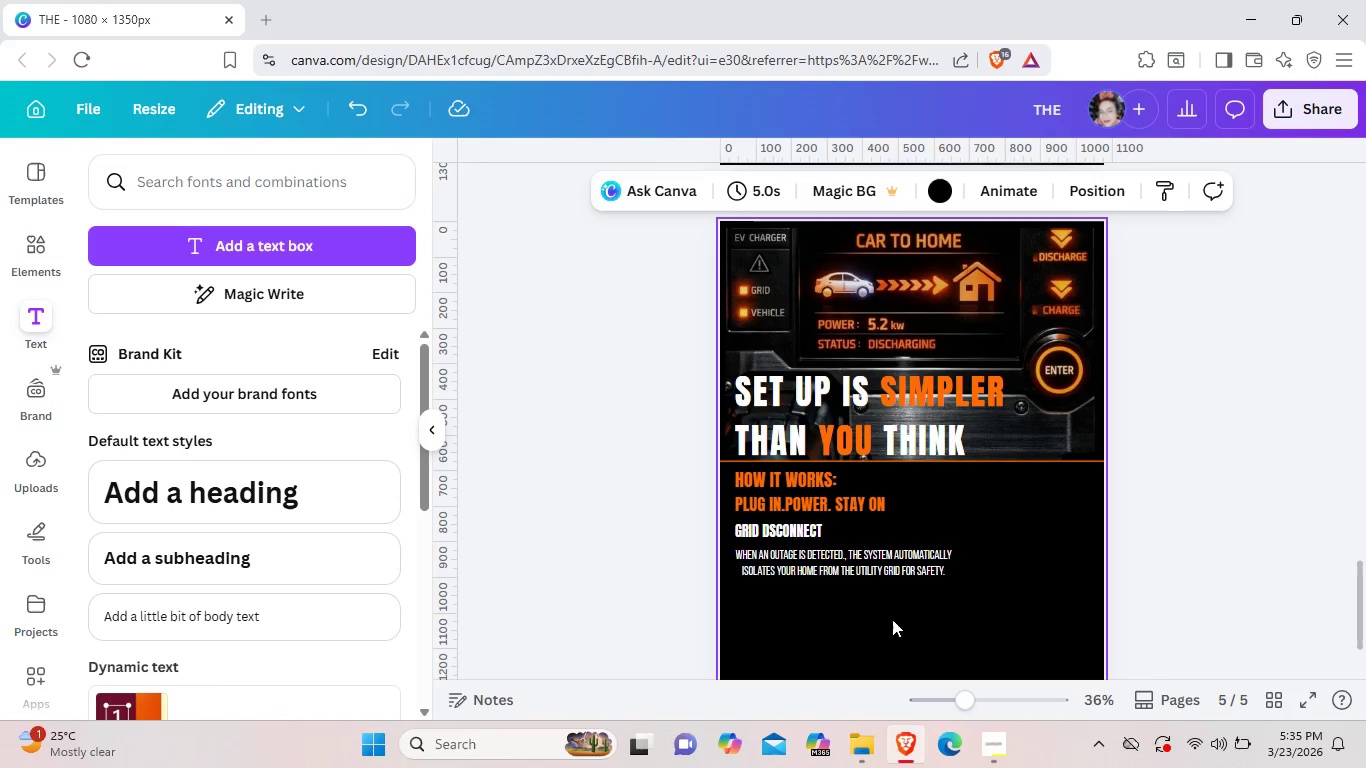 
key(Control+V)
 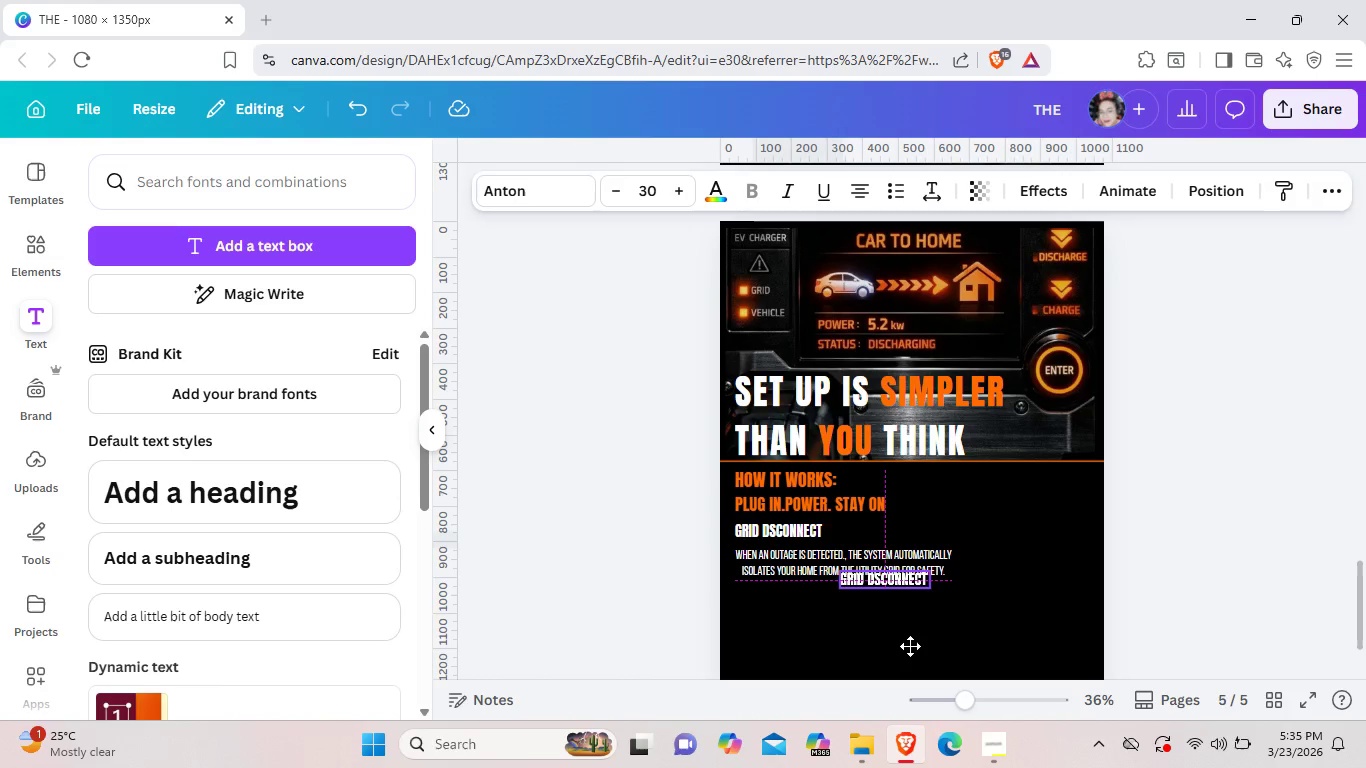 
left_click_drag(start_coordinate=[802, 596], to_coordinate=[930, 660])
 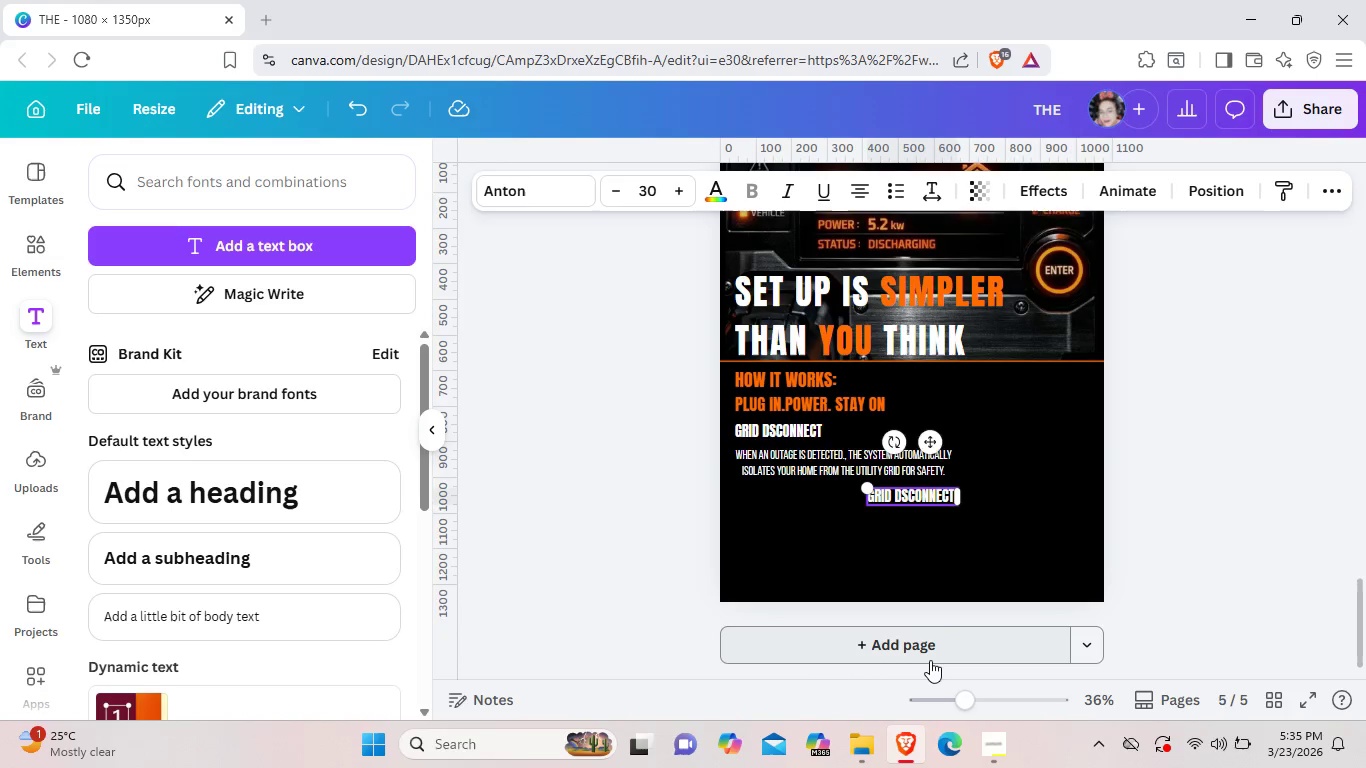 
scroll: coordinate [930, 660], scroll_direction: down, amount: 1.0
 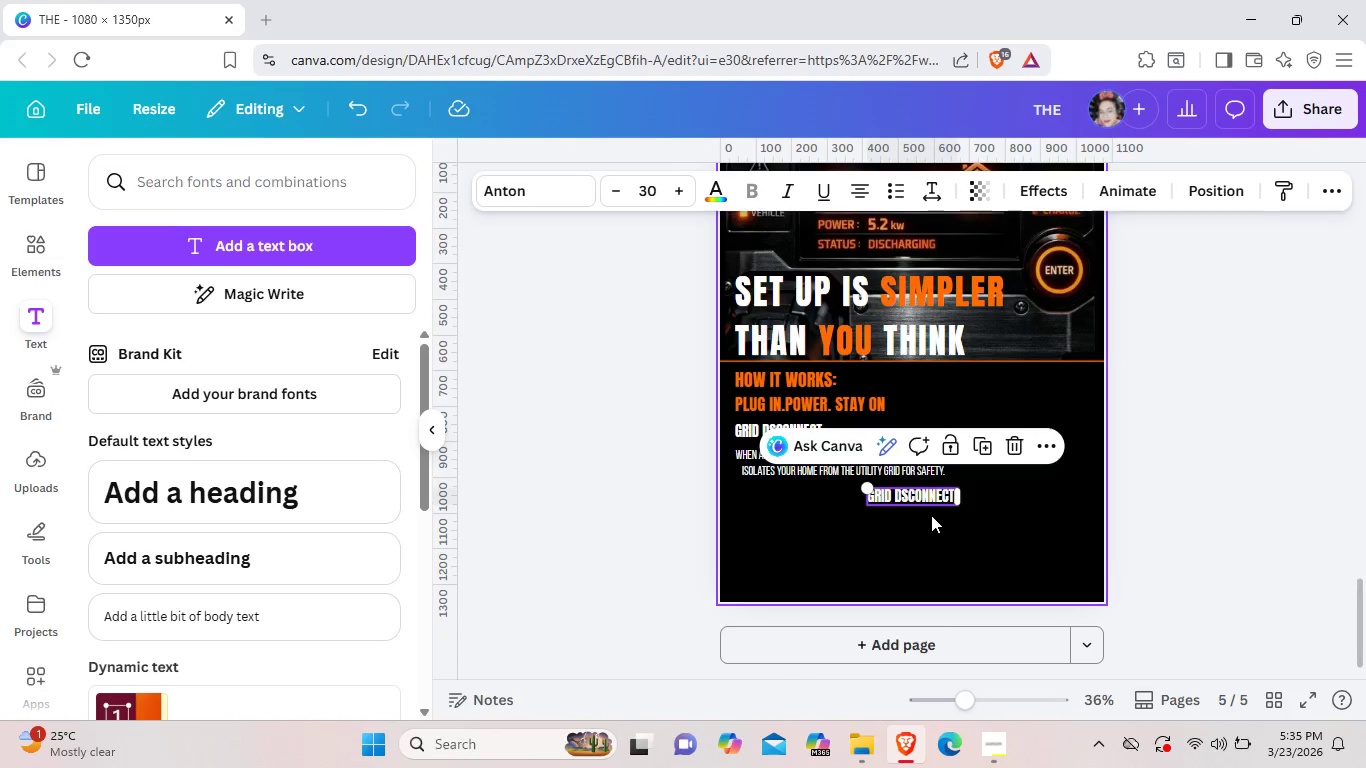 
left_click([931, 515])
 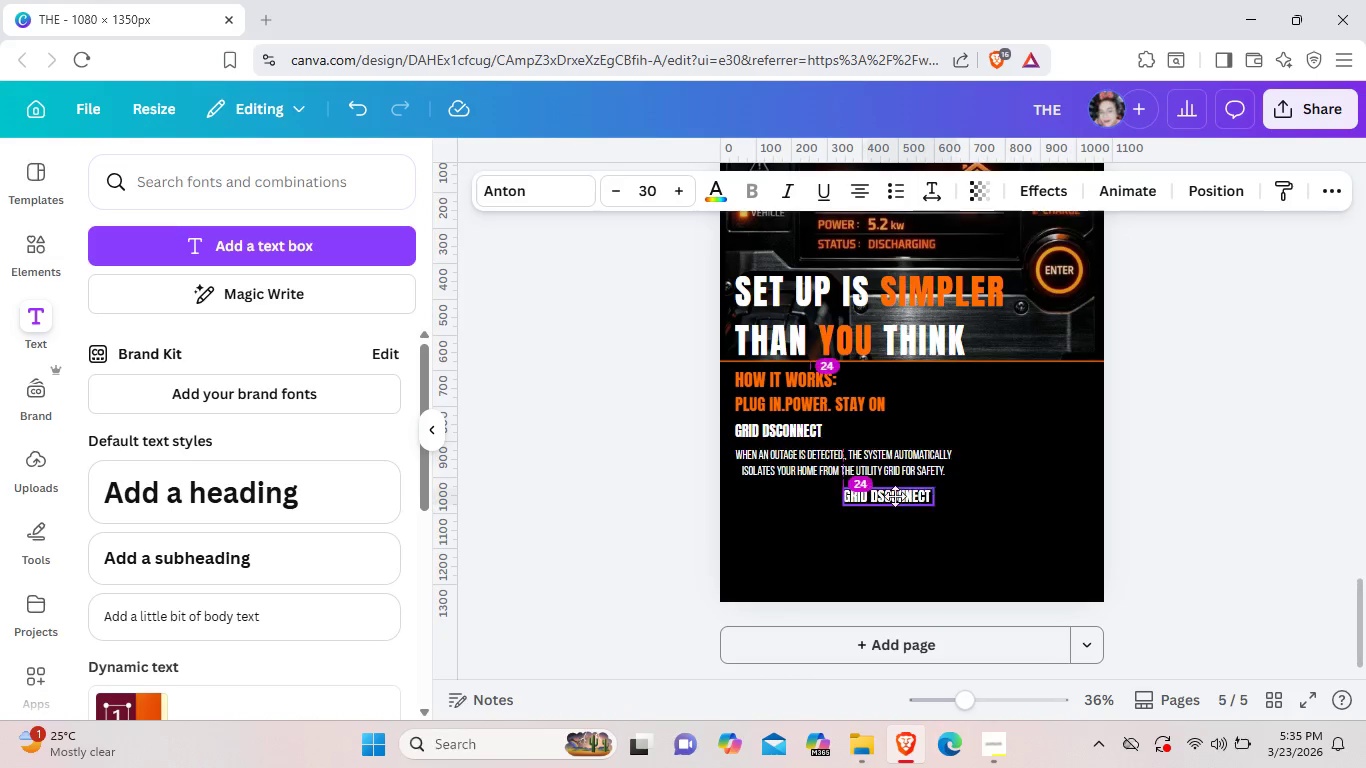 
left_click_drag(start_coordinate=[922, 493], to_coordinate=[843, 503])
 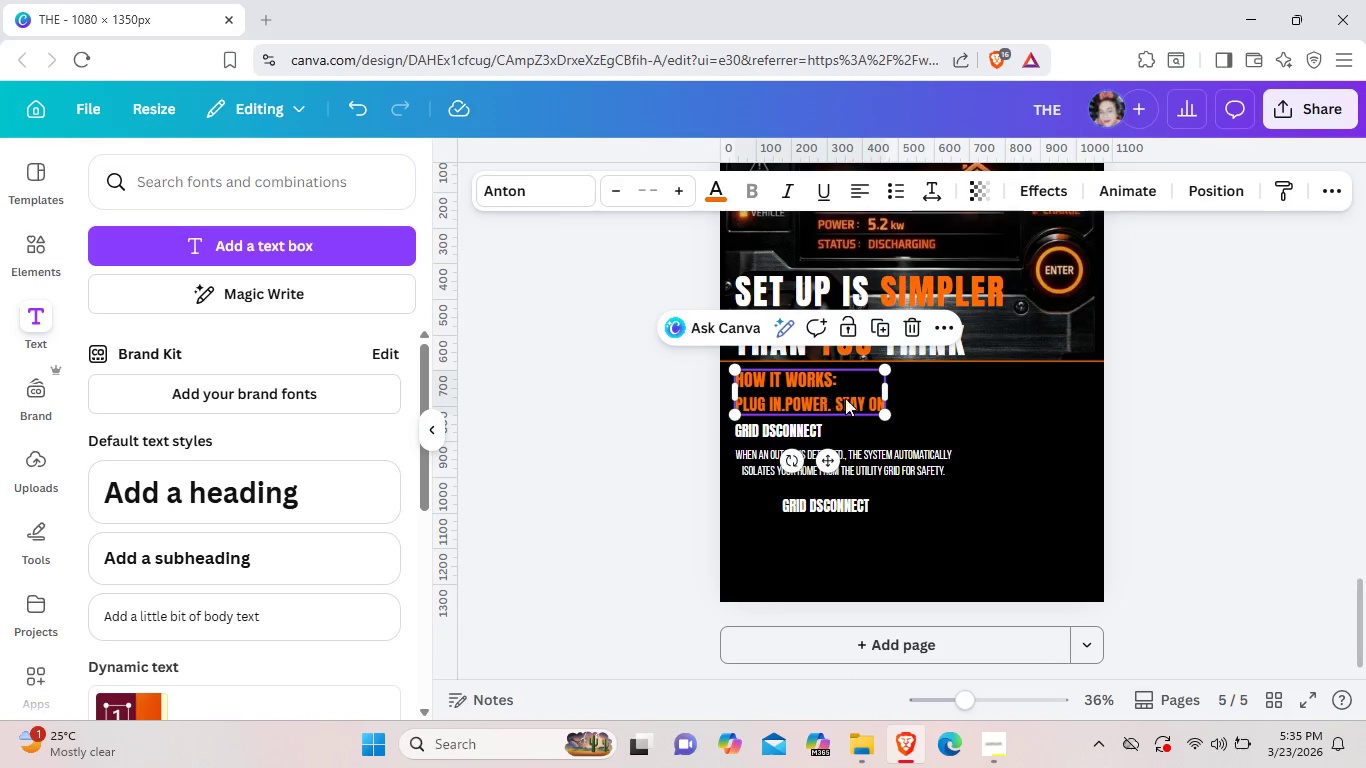 
left_click([811, 397])
 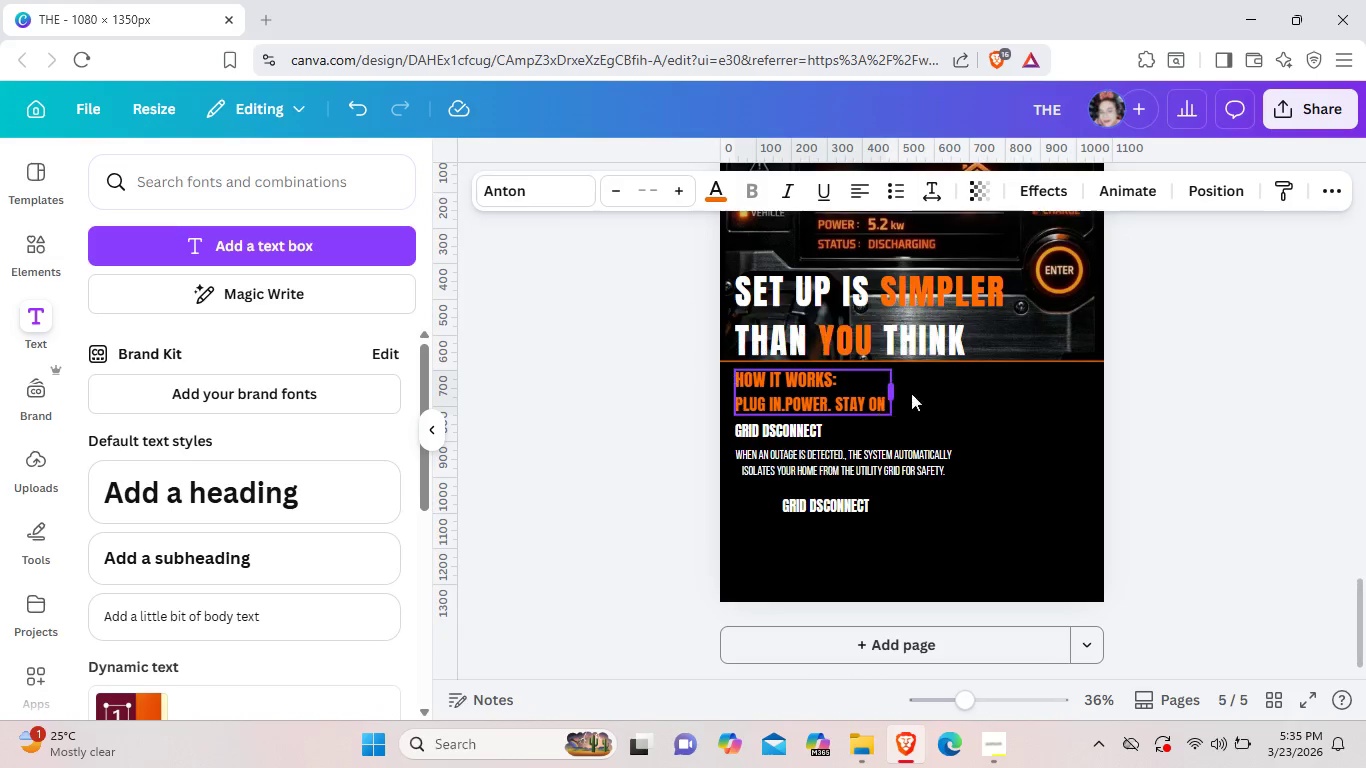 
left_click_drag(start_coordinate=[885, 397], to_coordinate=[1054, 380])
 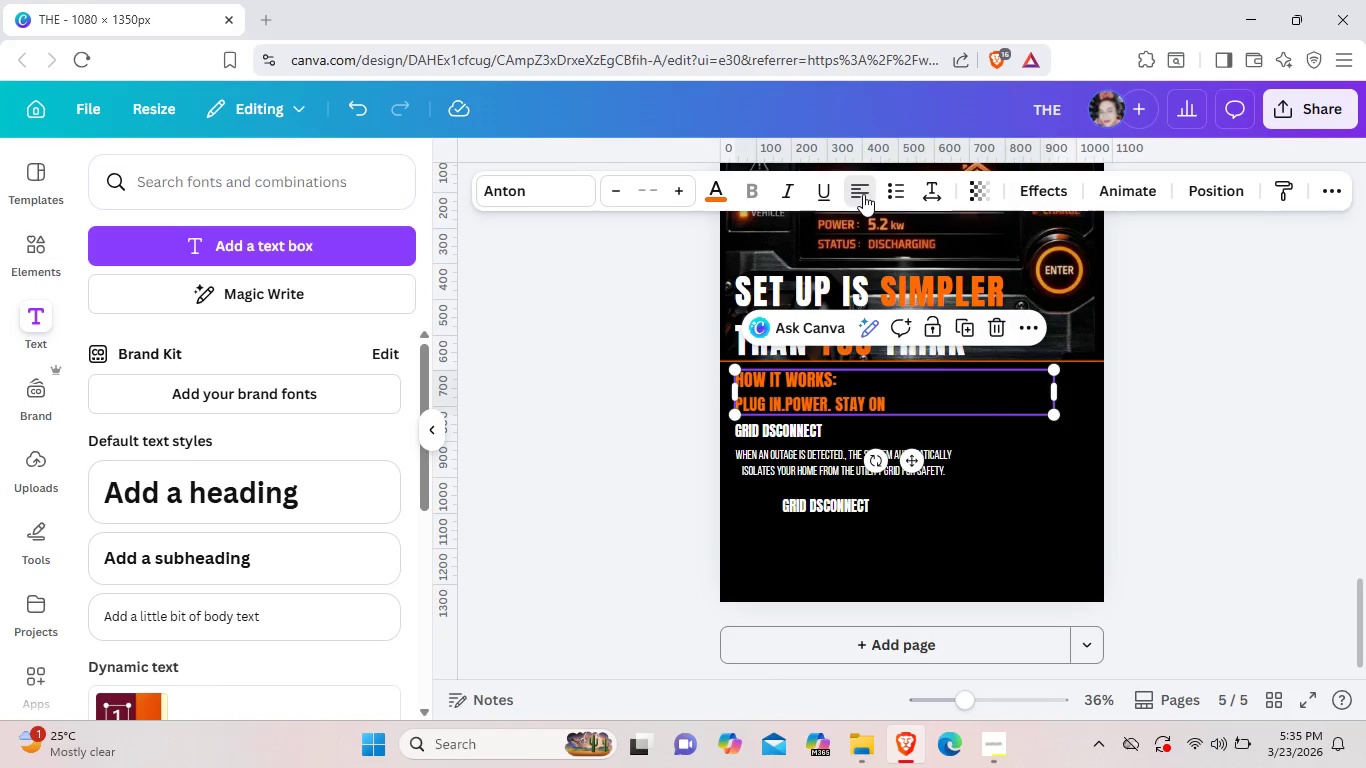 
left_click([864, 194])
 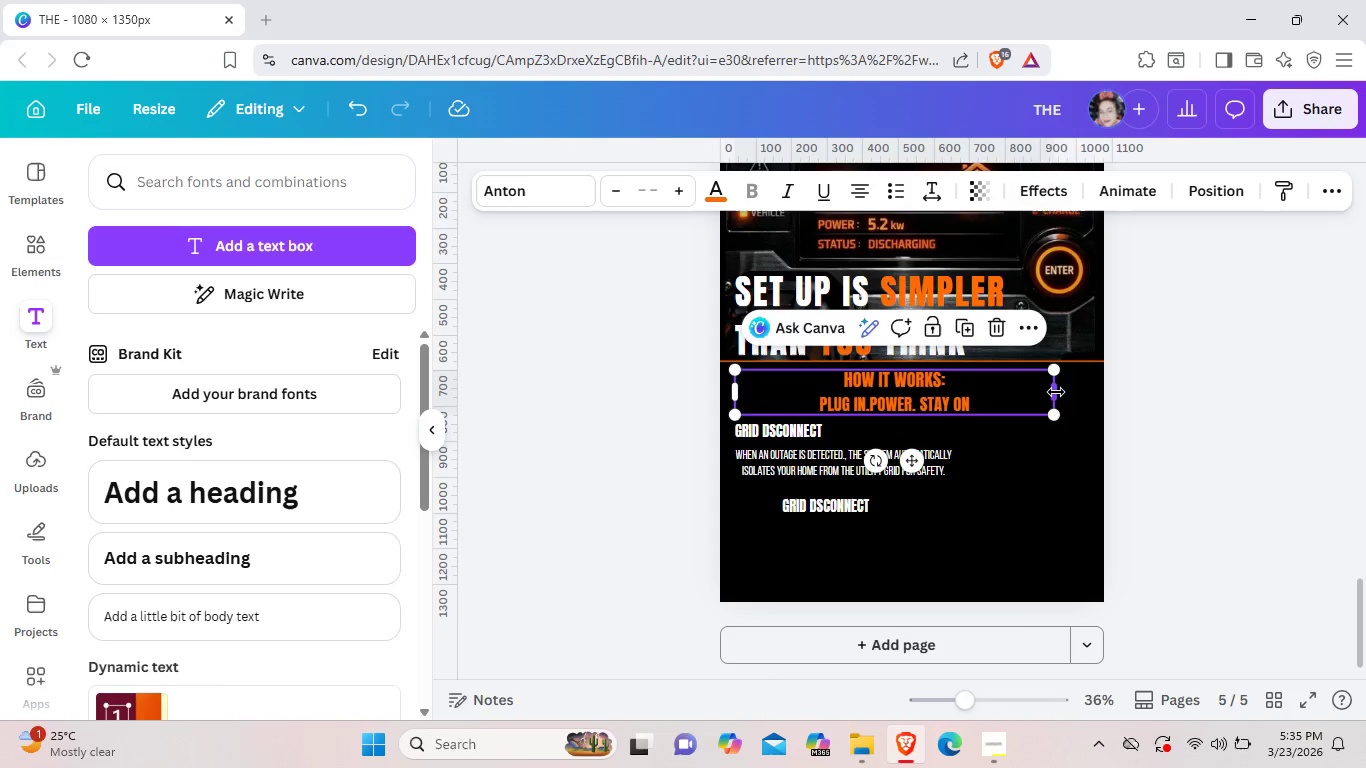 
left_click_drag(start_coordinate=[1056, 391], to_coordinate=[1155, 385])
 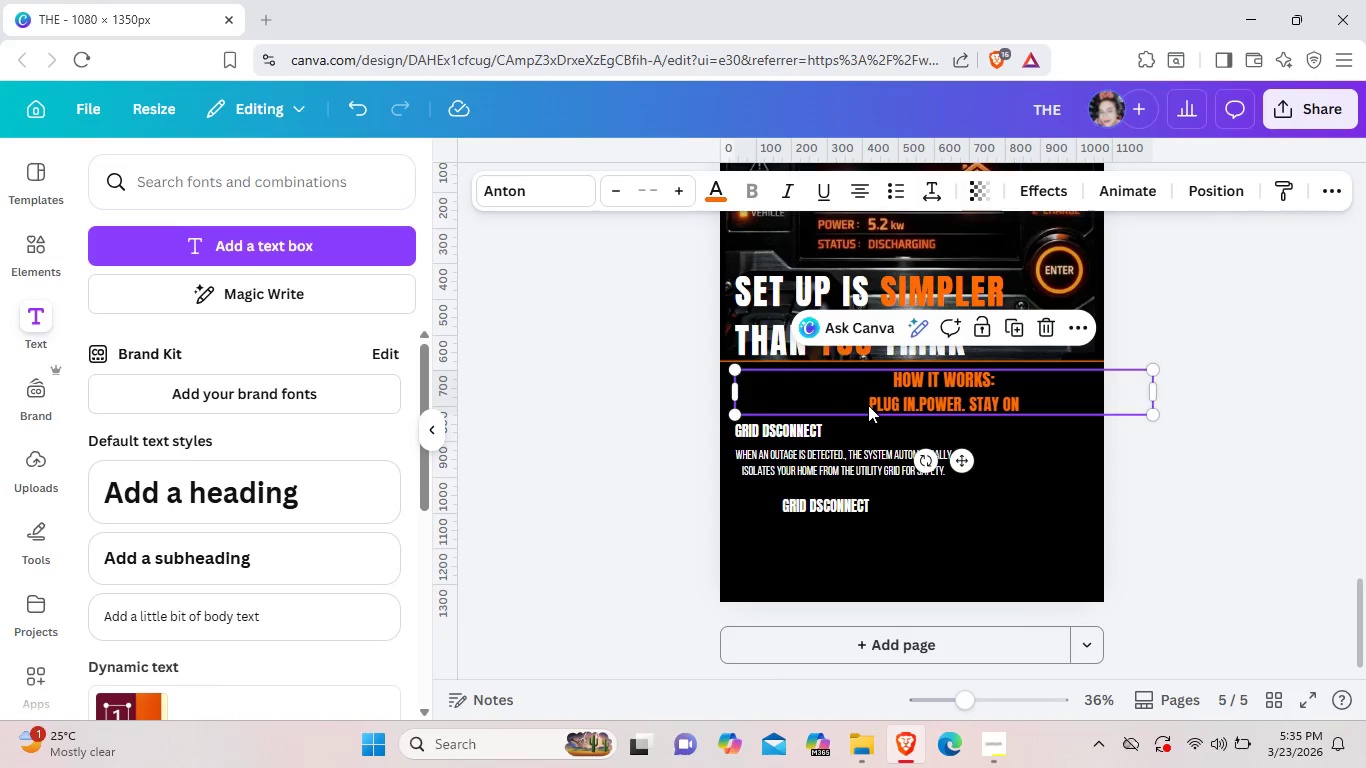 
left_click([868, 405])
 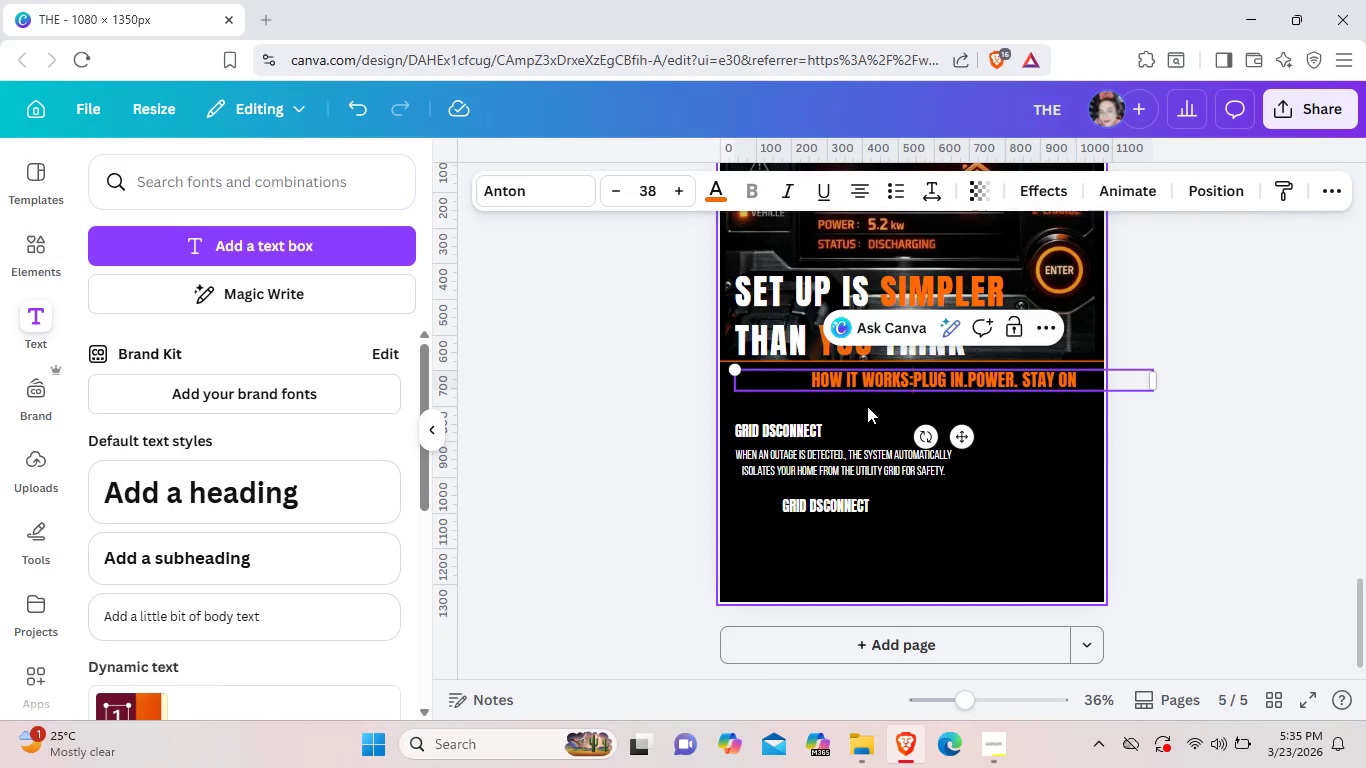 
key(Backspace)
 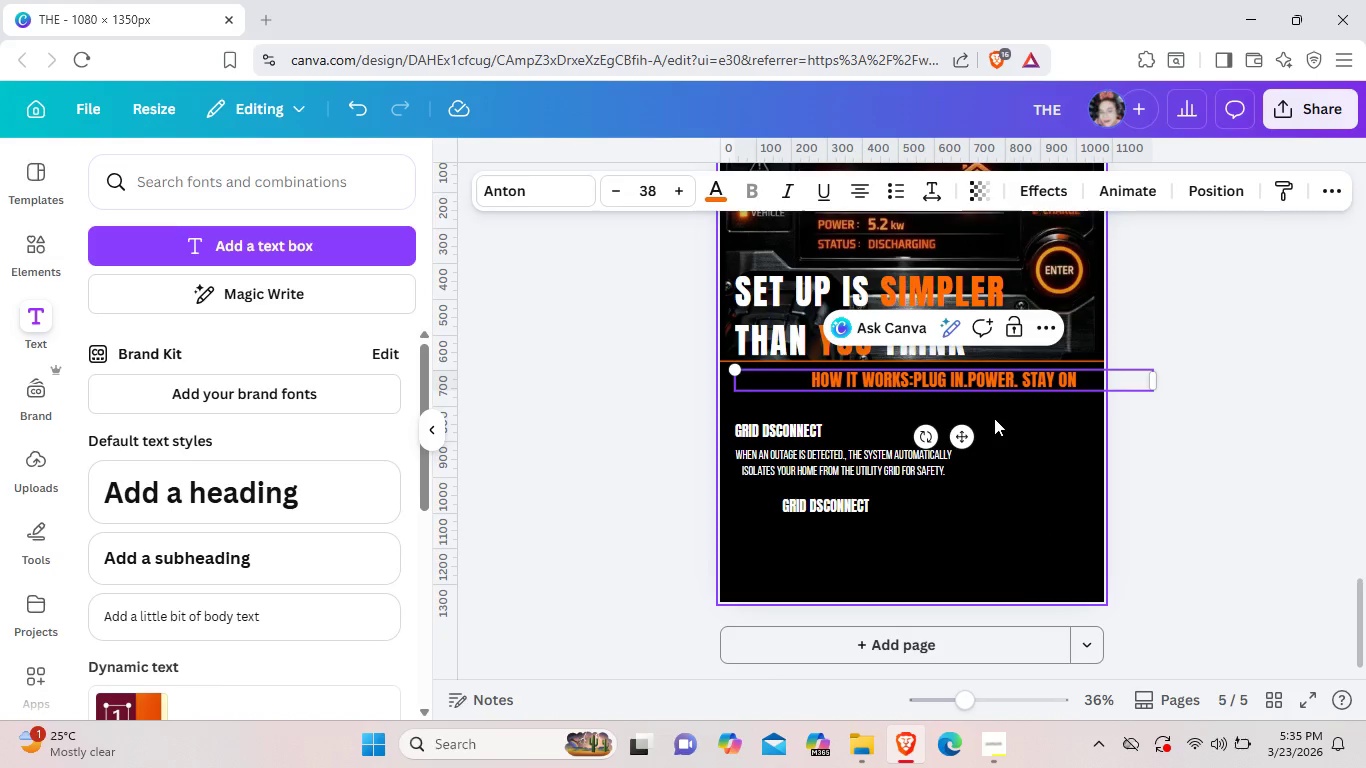 
left_click([994, 418])
 